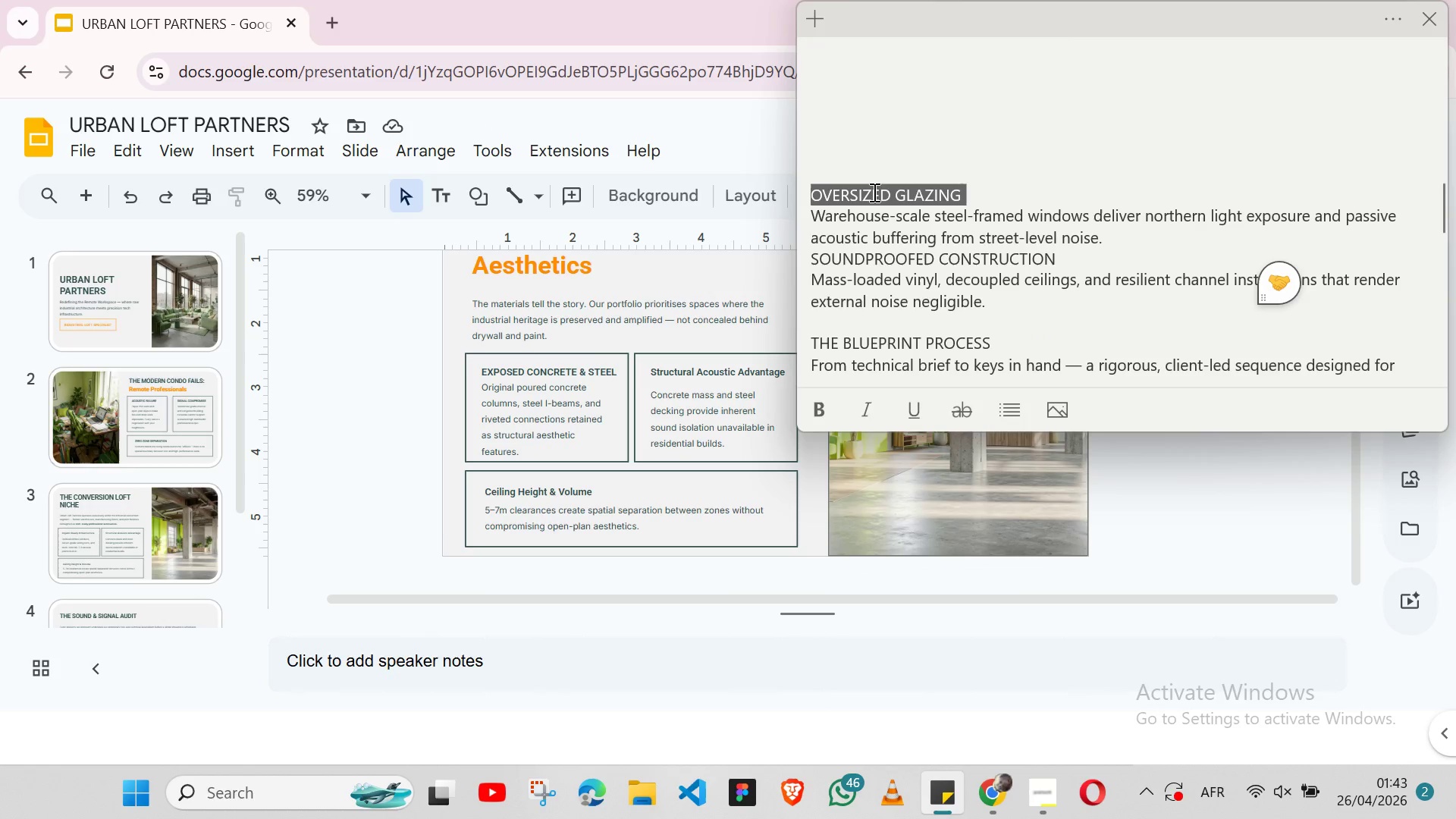 
key(Shift+ShiftLeft)
 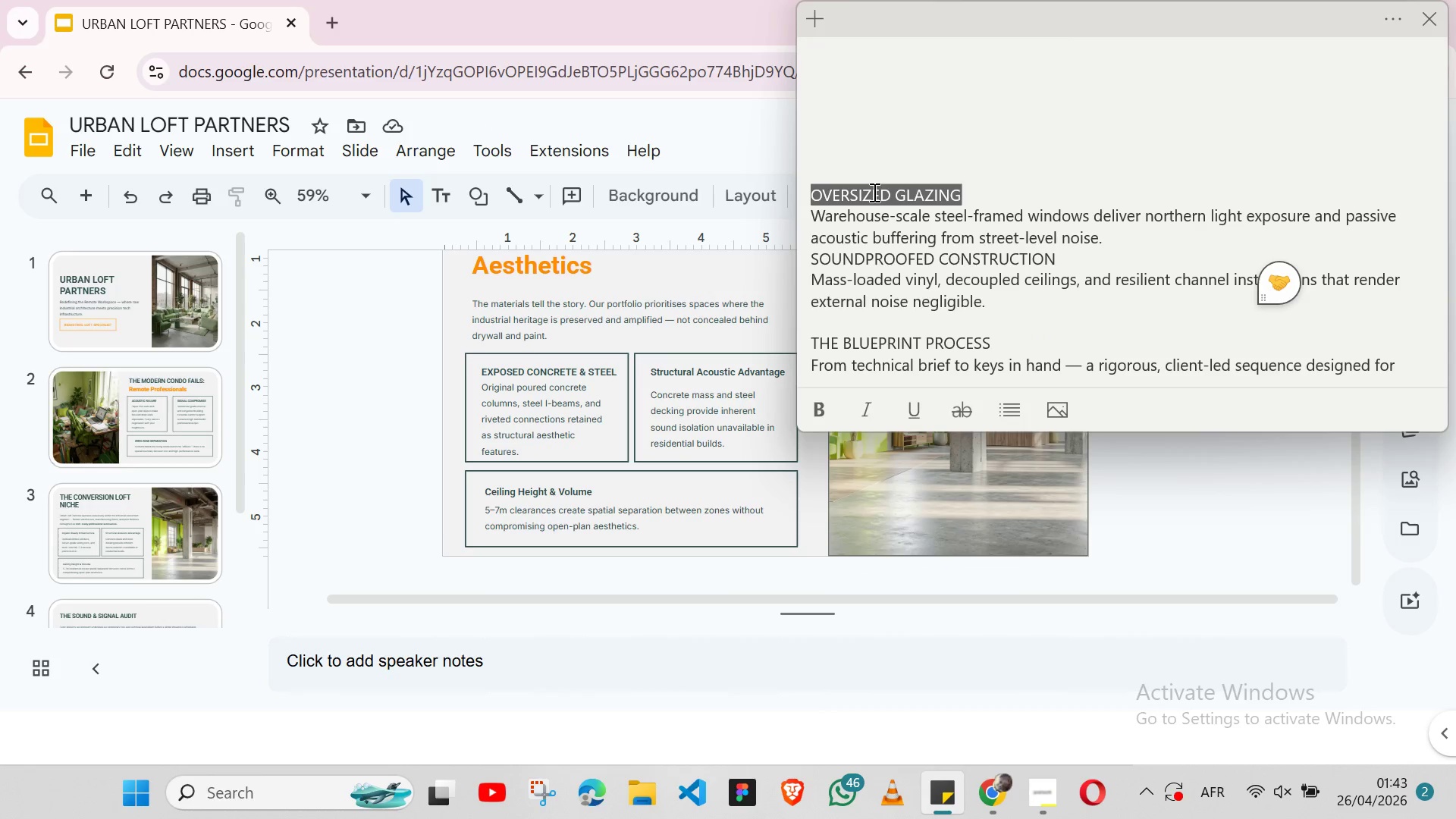 
key(Shift+ArrowLeft)
 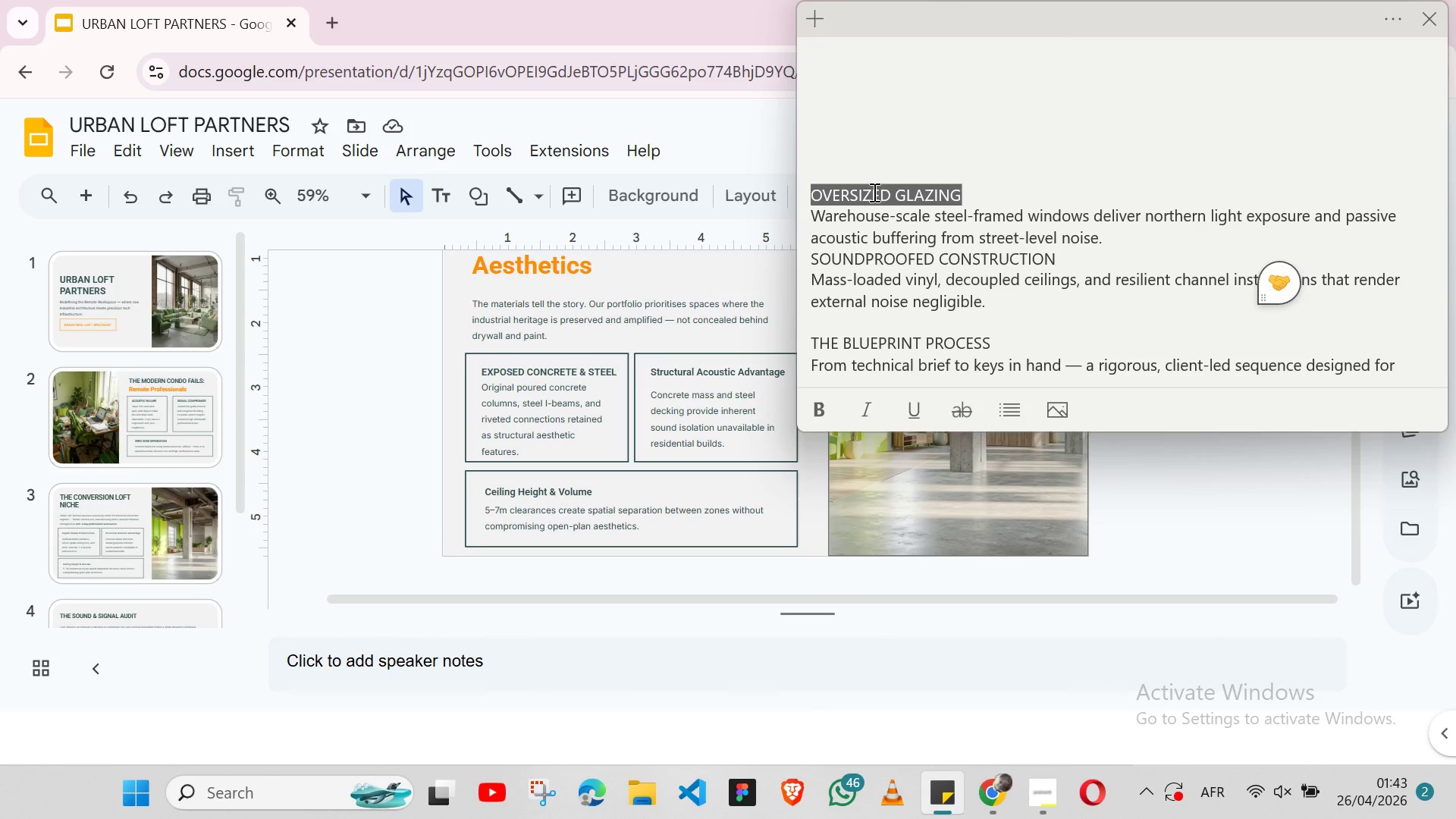 
key(Control+X)
 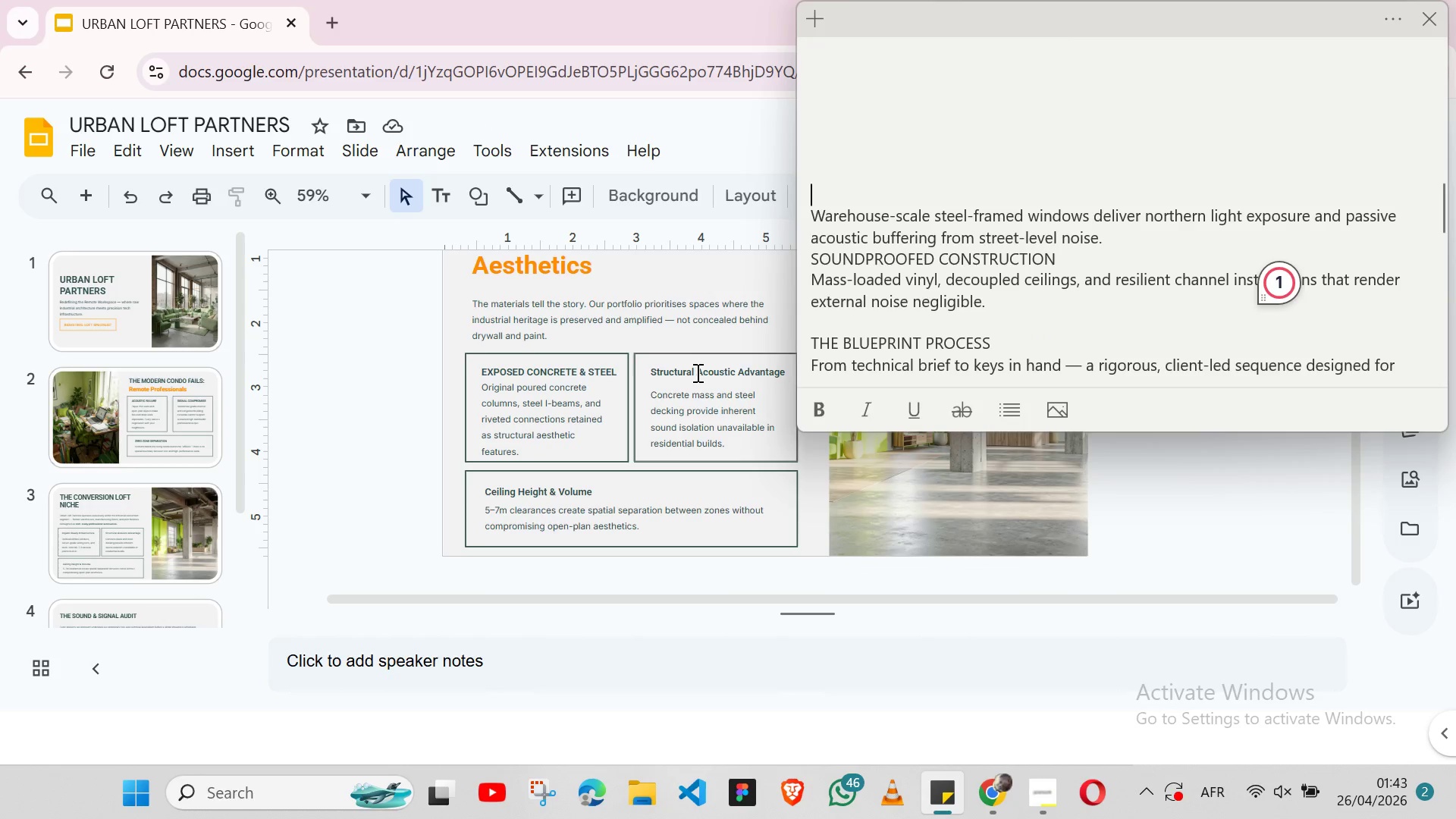 
double_click([696, 372])
 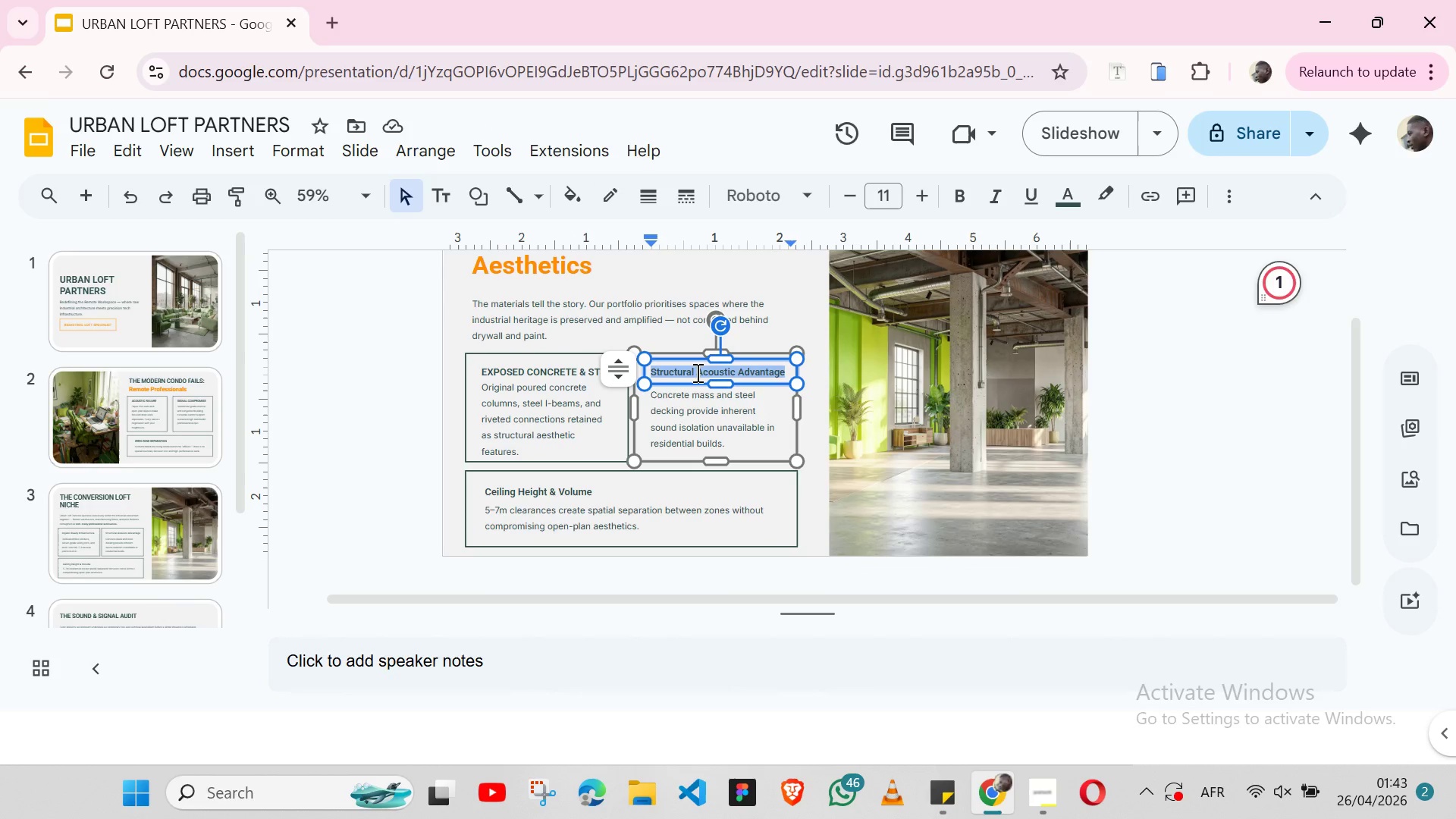 
triple_click([696, 372])
 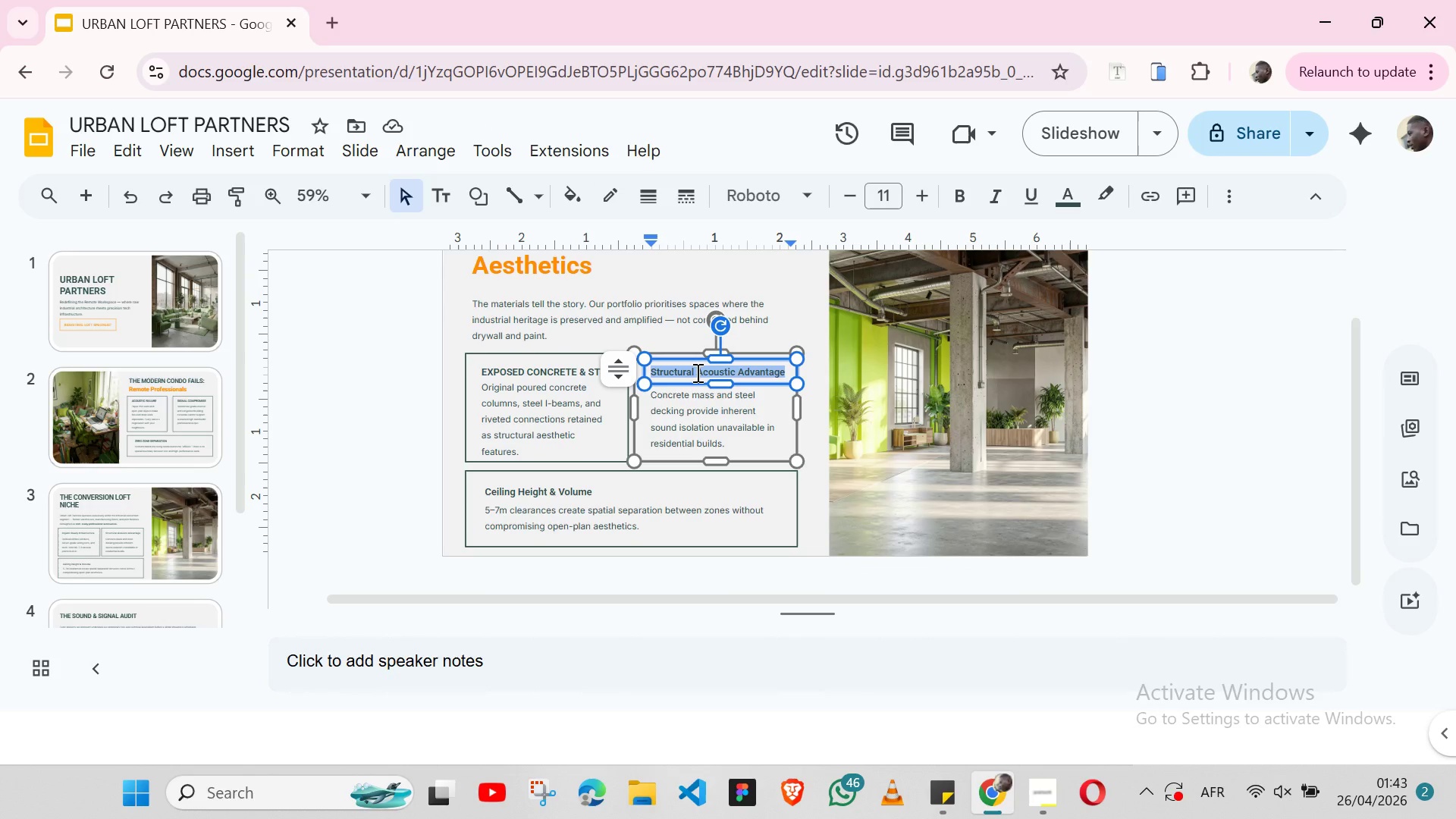 
key(Control+V)
 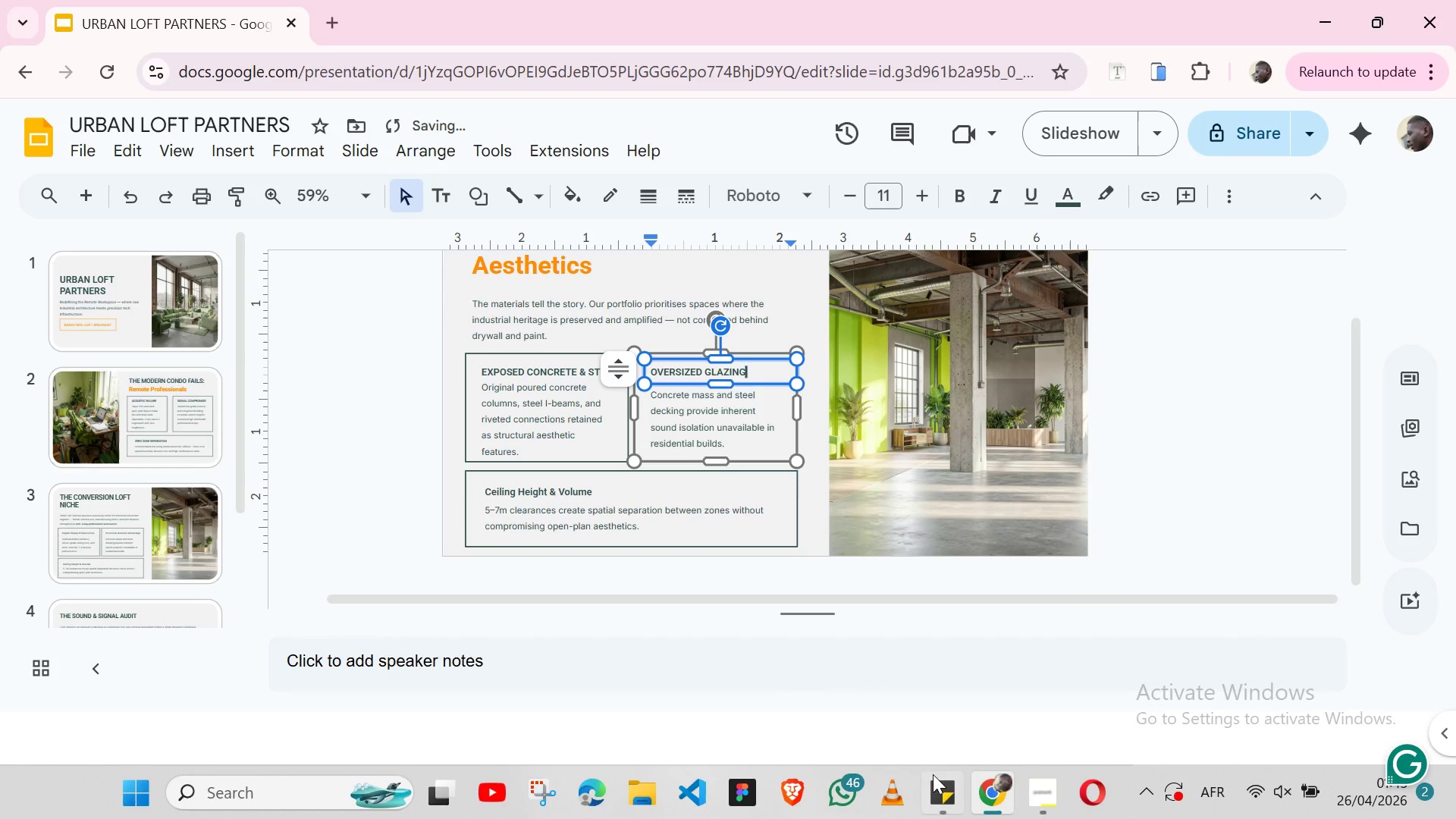 
left_click([936, 777])
 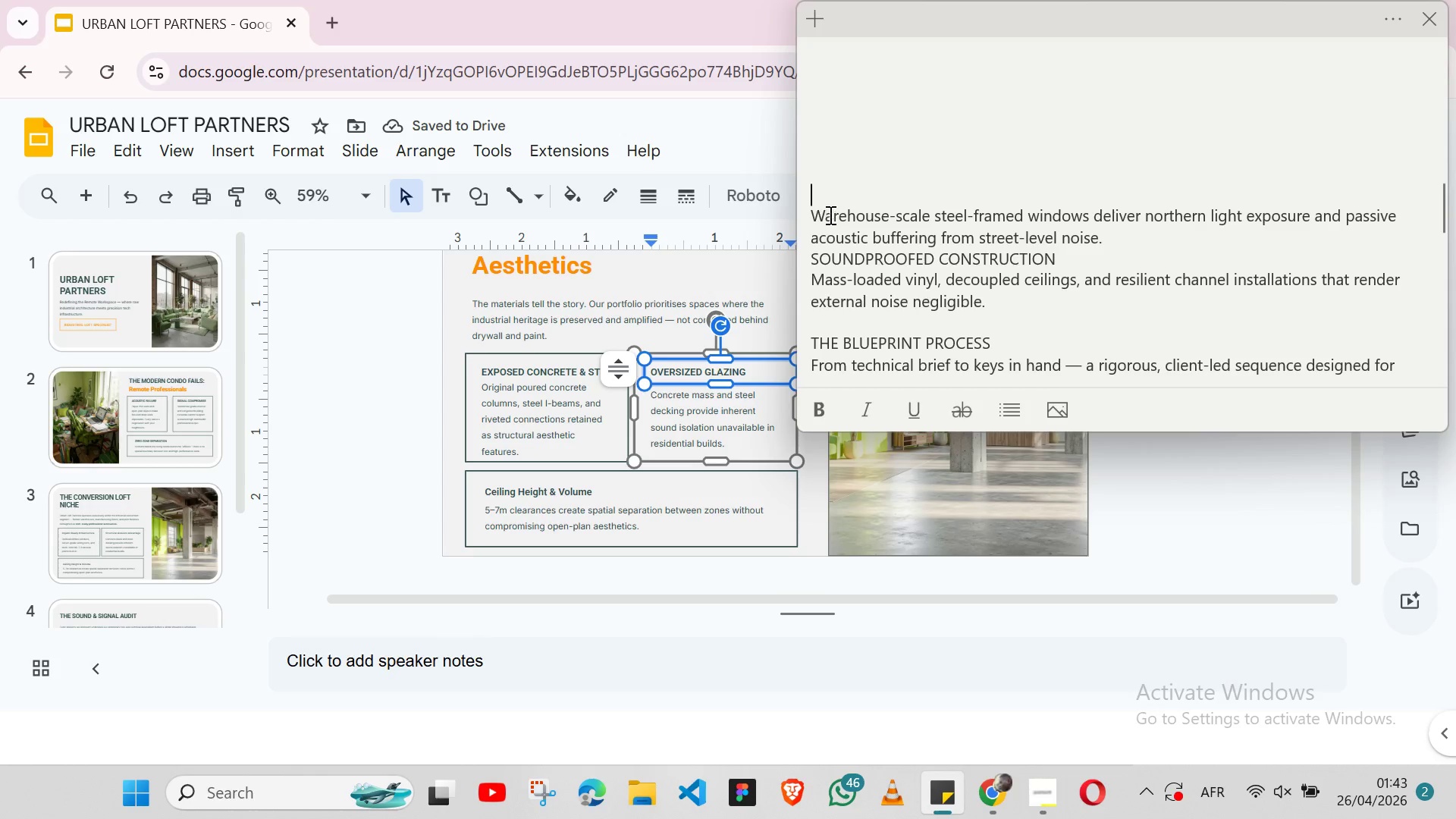 
double_click([829, 215])
 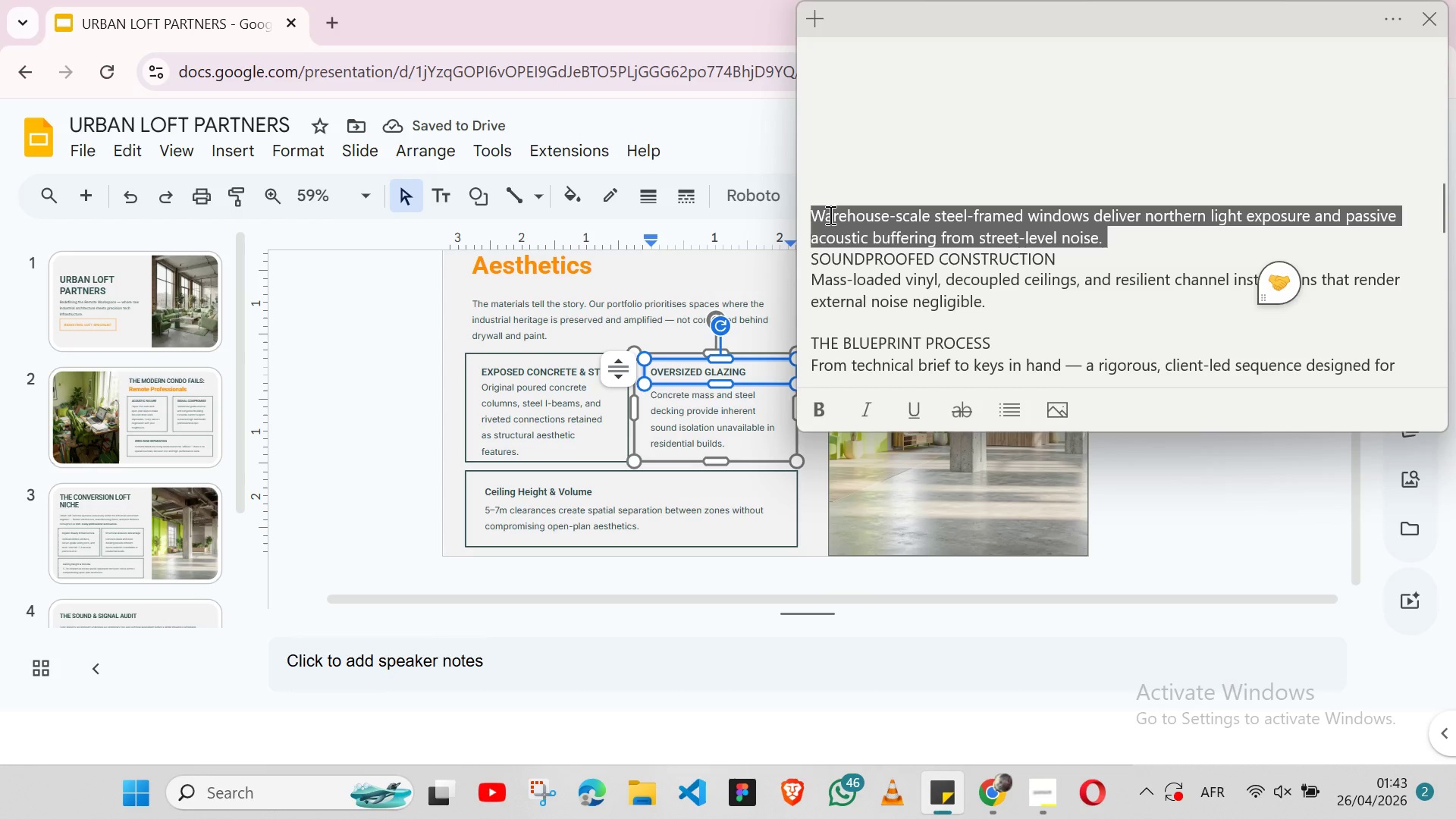 
triple_click([829, 215])
 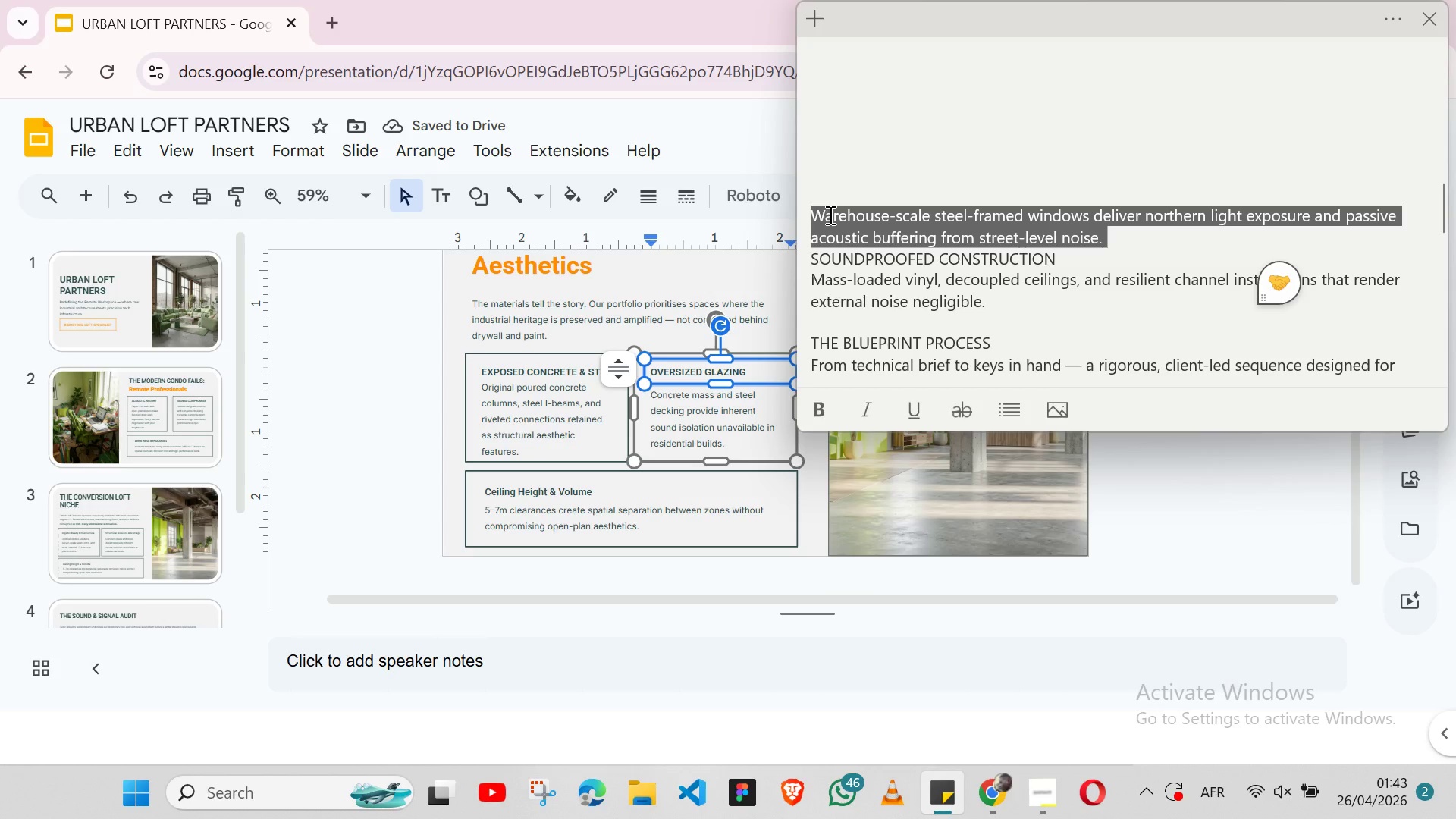 
key(Shift+ArrowLeft)
 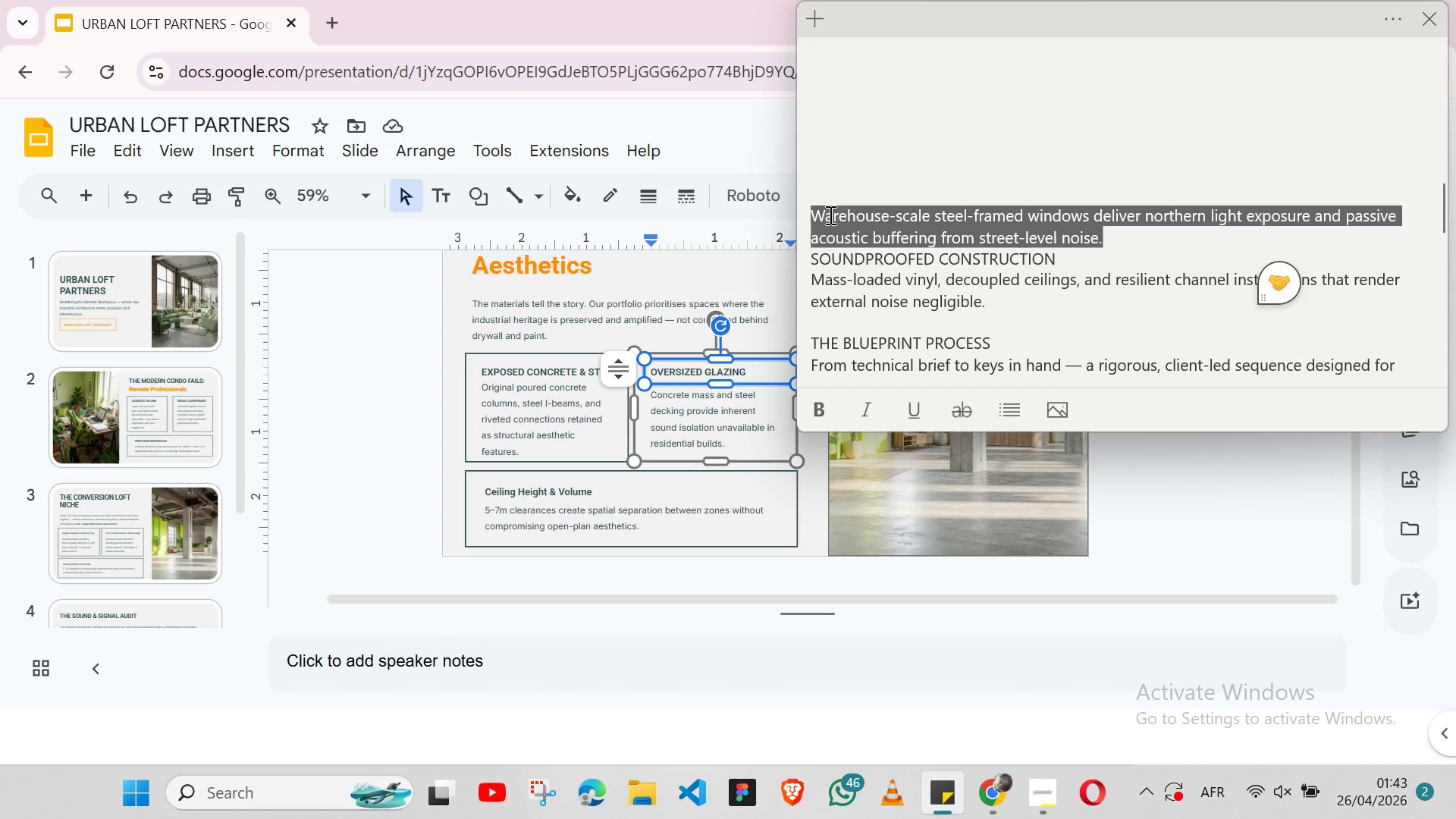 
key(Control+X)
 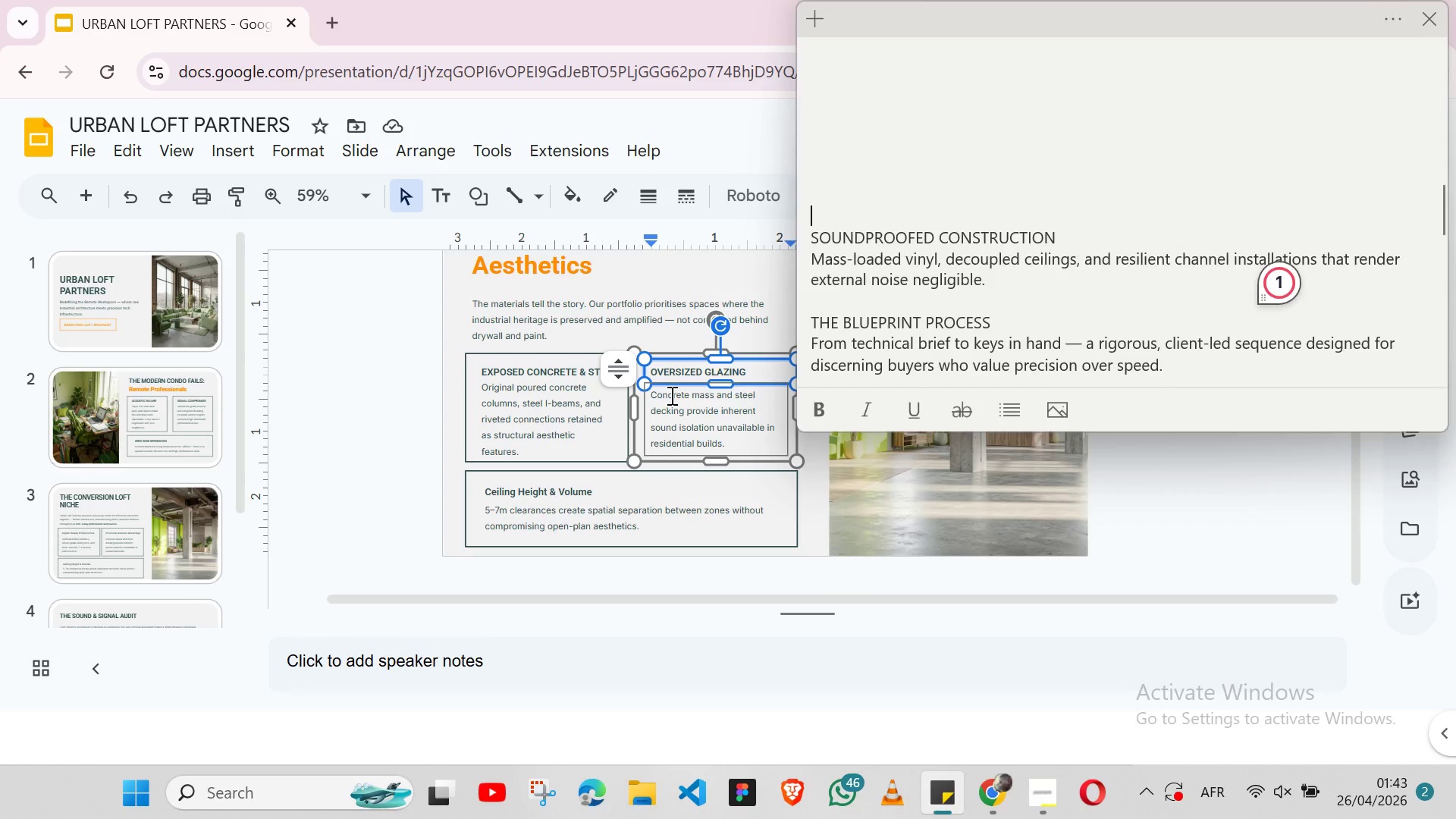 
double_click([670, 395])
 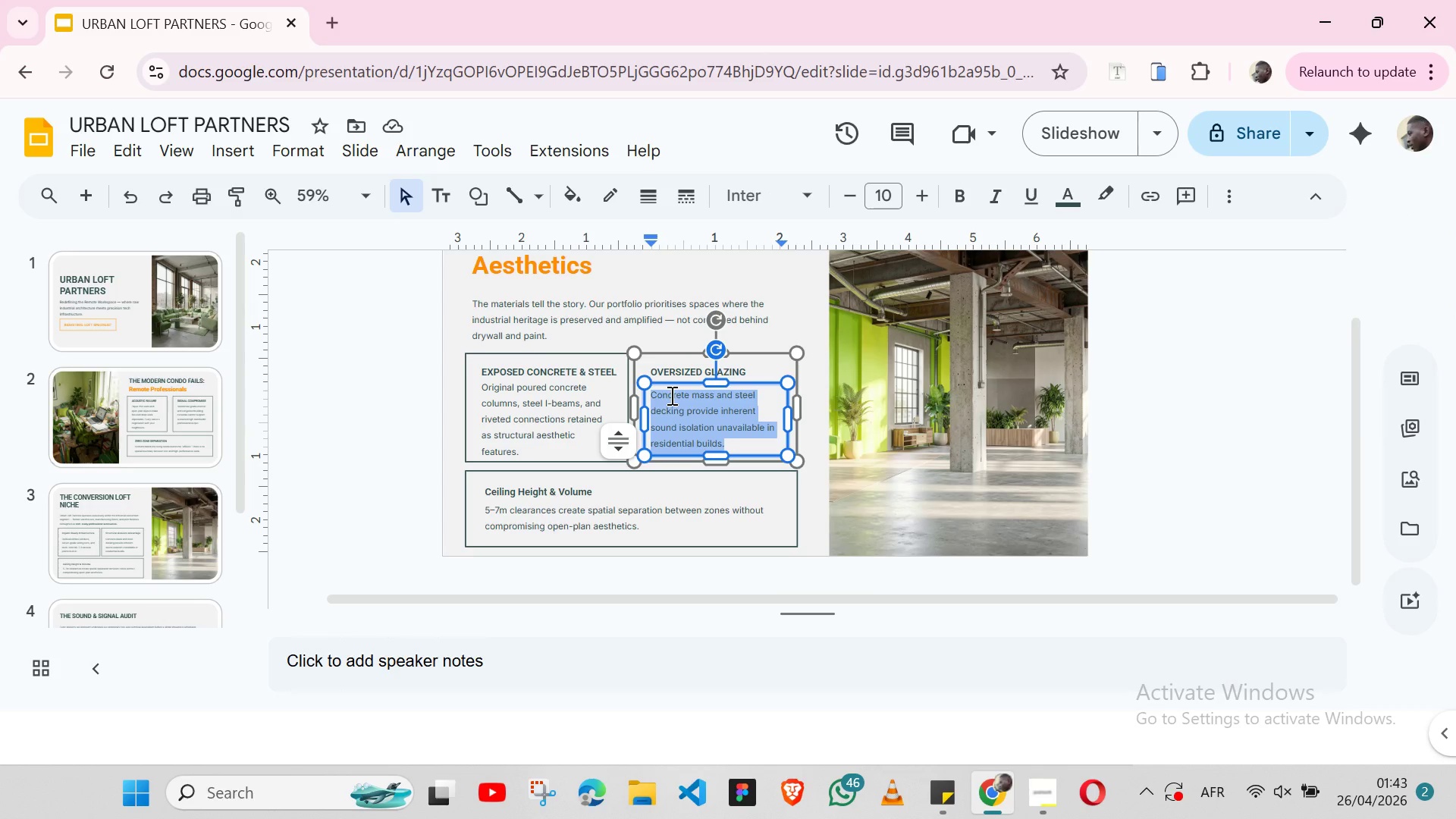 
left_click([670, 395])
 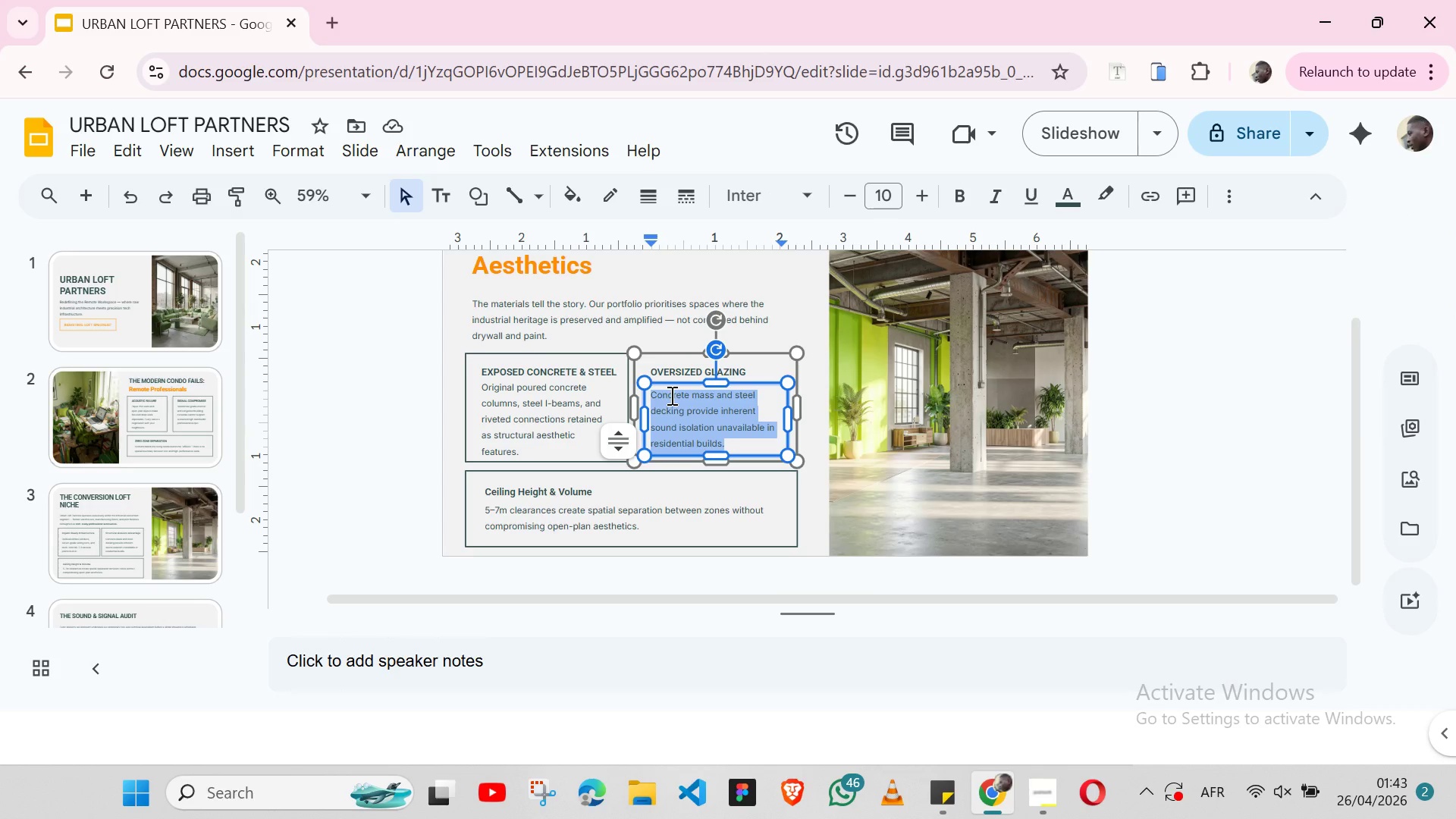 
key(Control+V)
 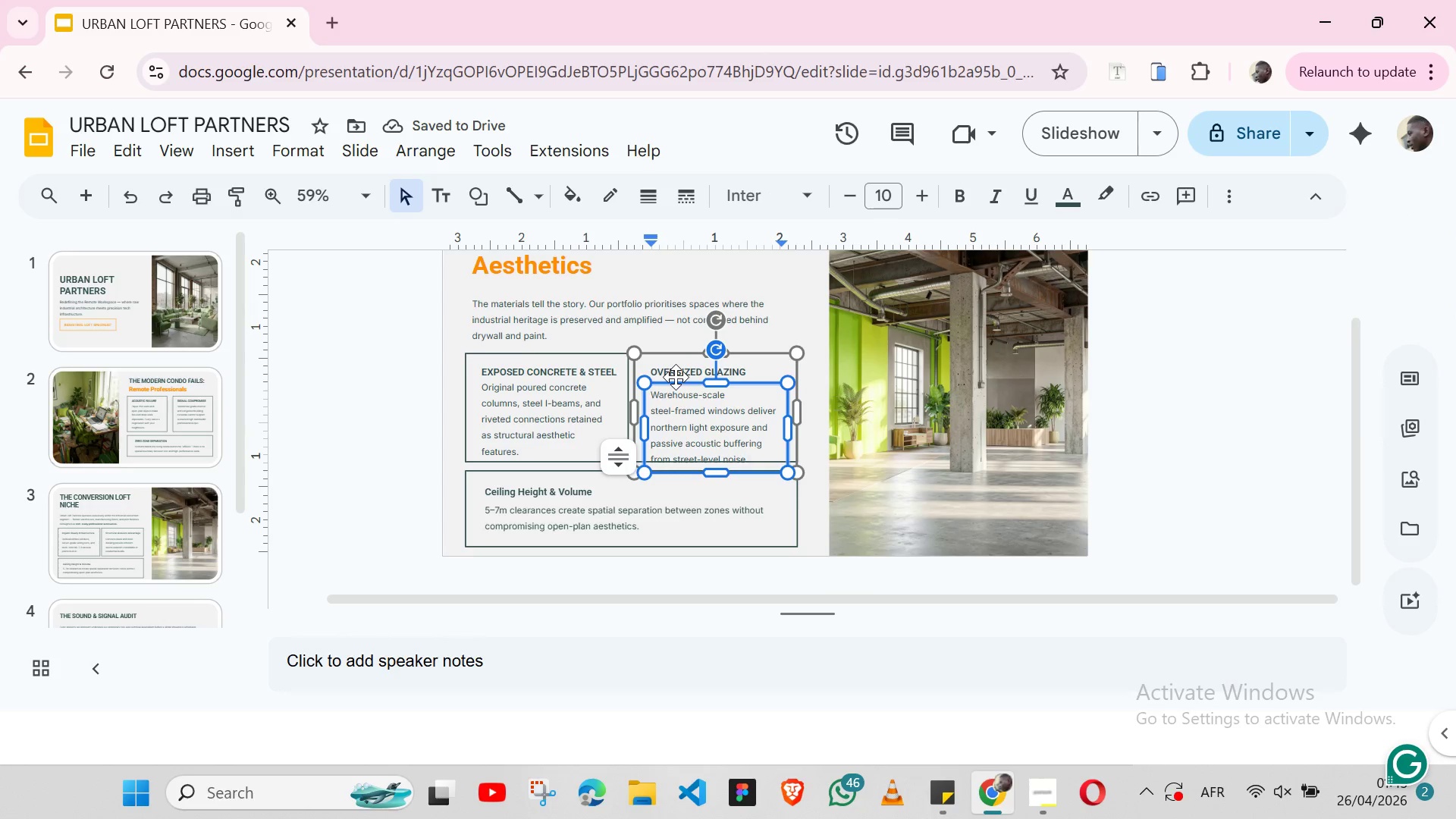 
left_click([676, 383])
 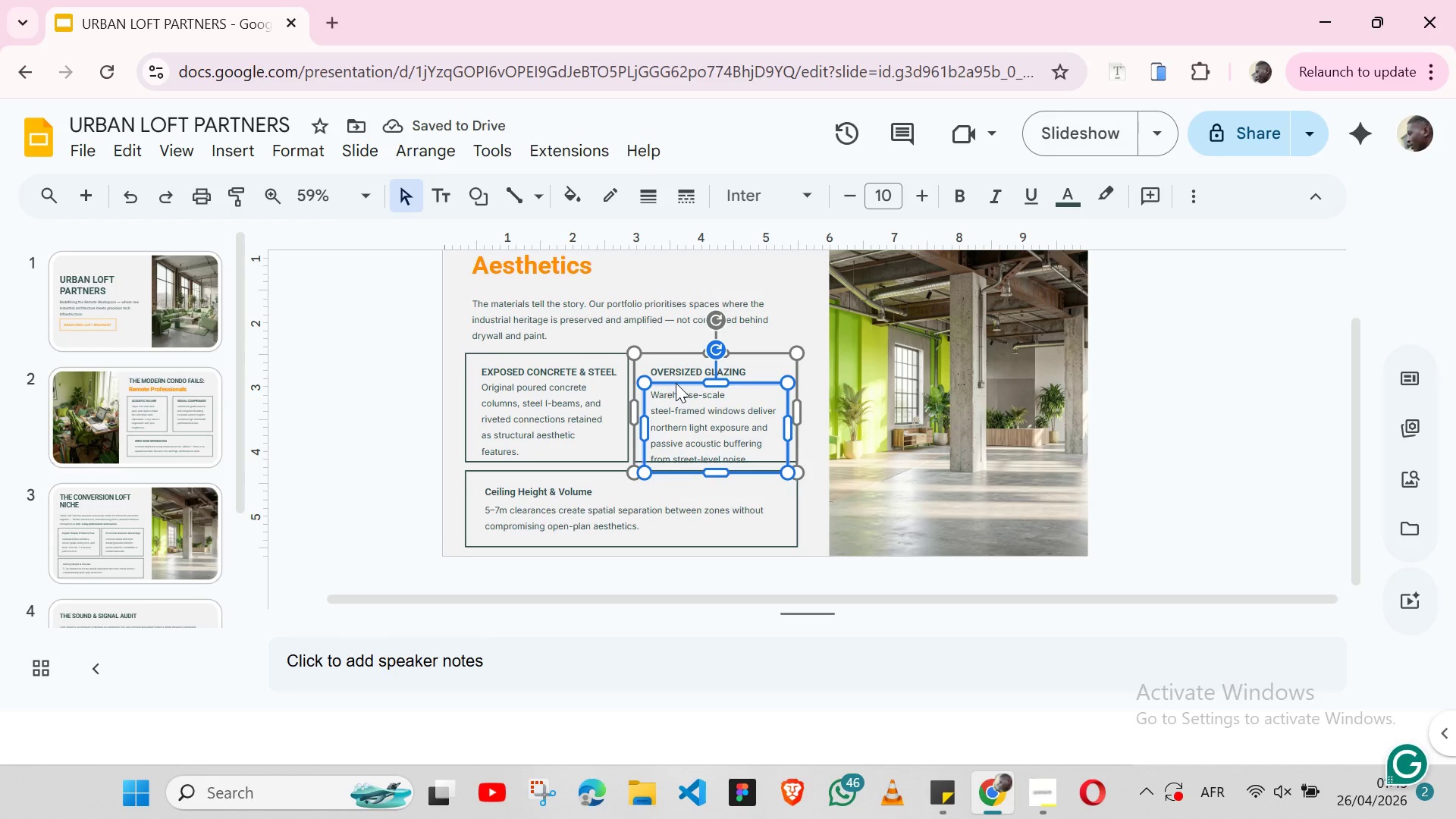 
key(ArrowUp)
 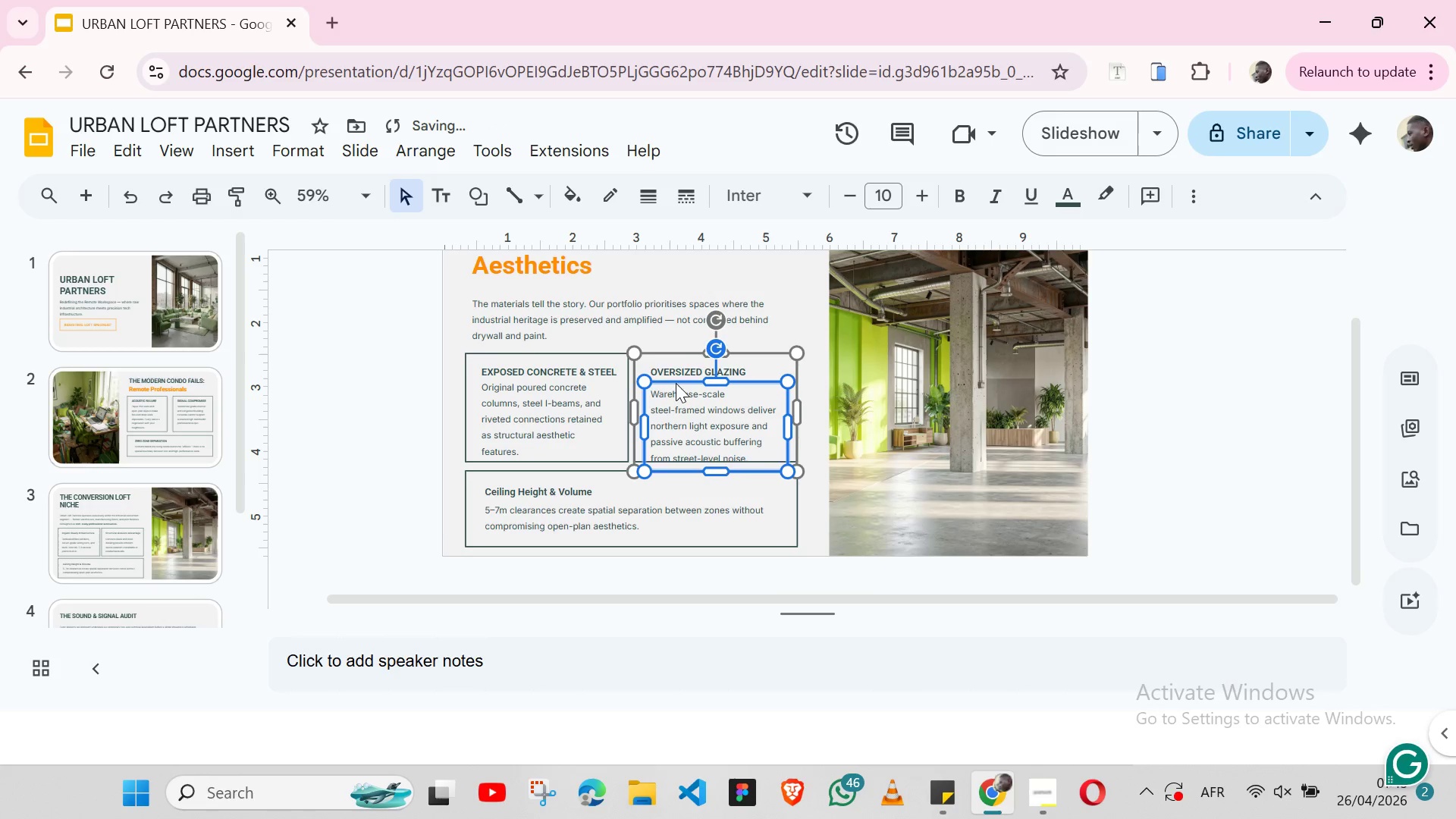 
key(ArrowUp)
 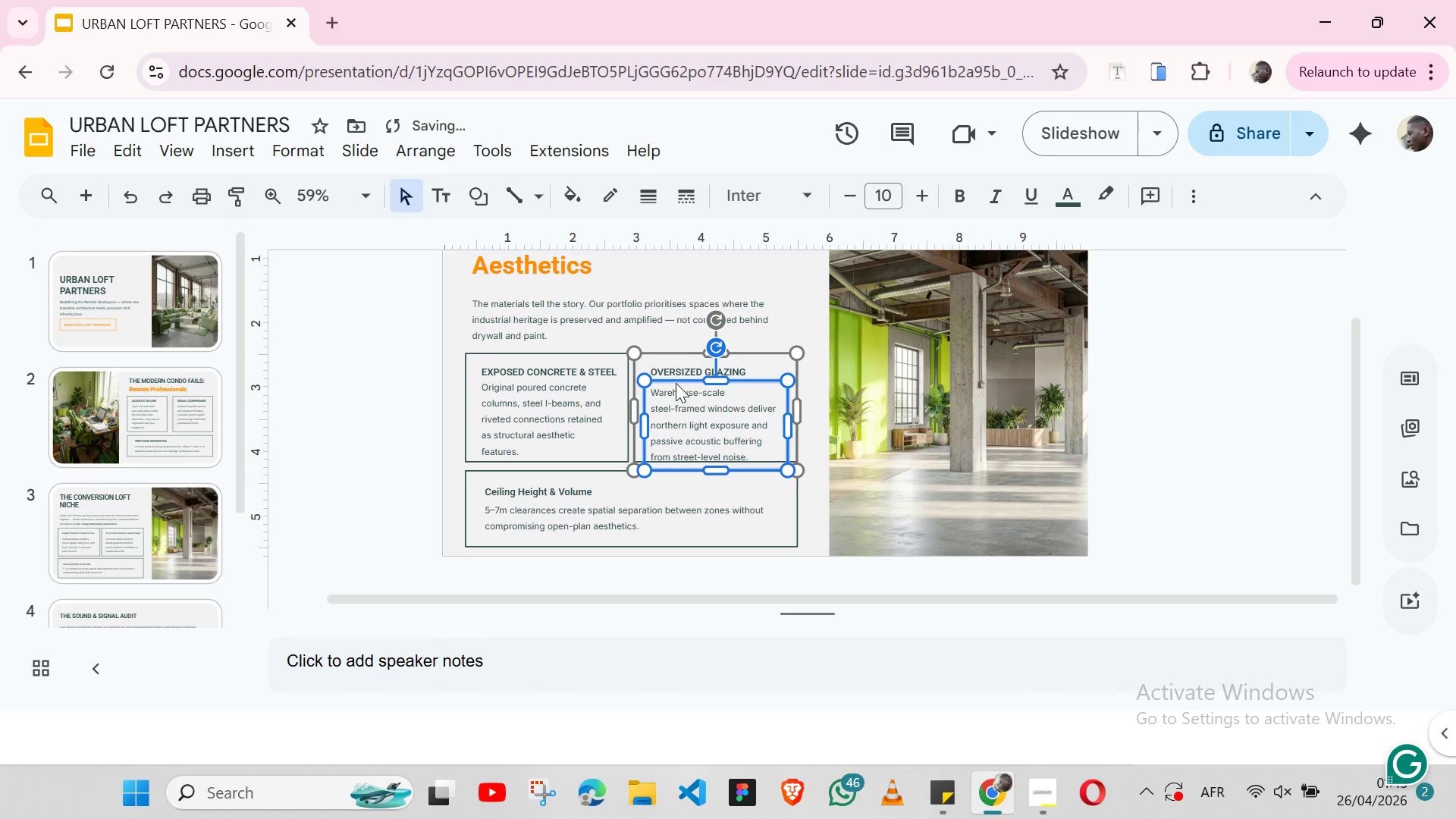 
key(ArrowUp)
 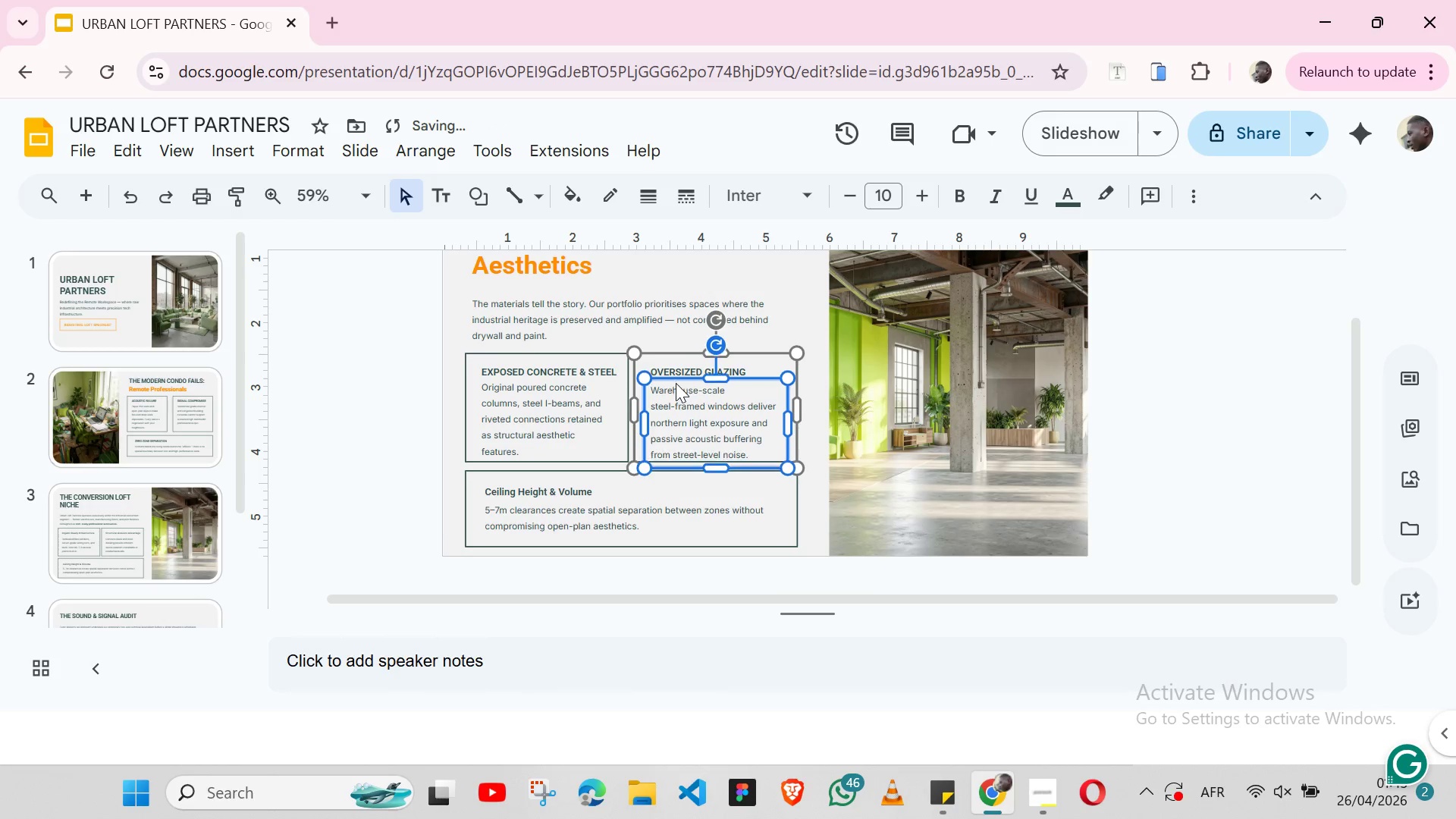 
key(ArrowUp)
 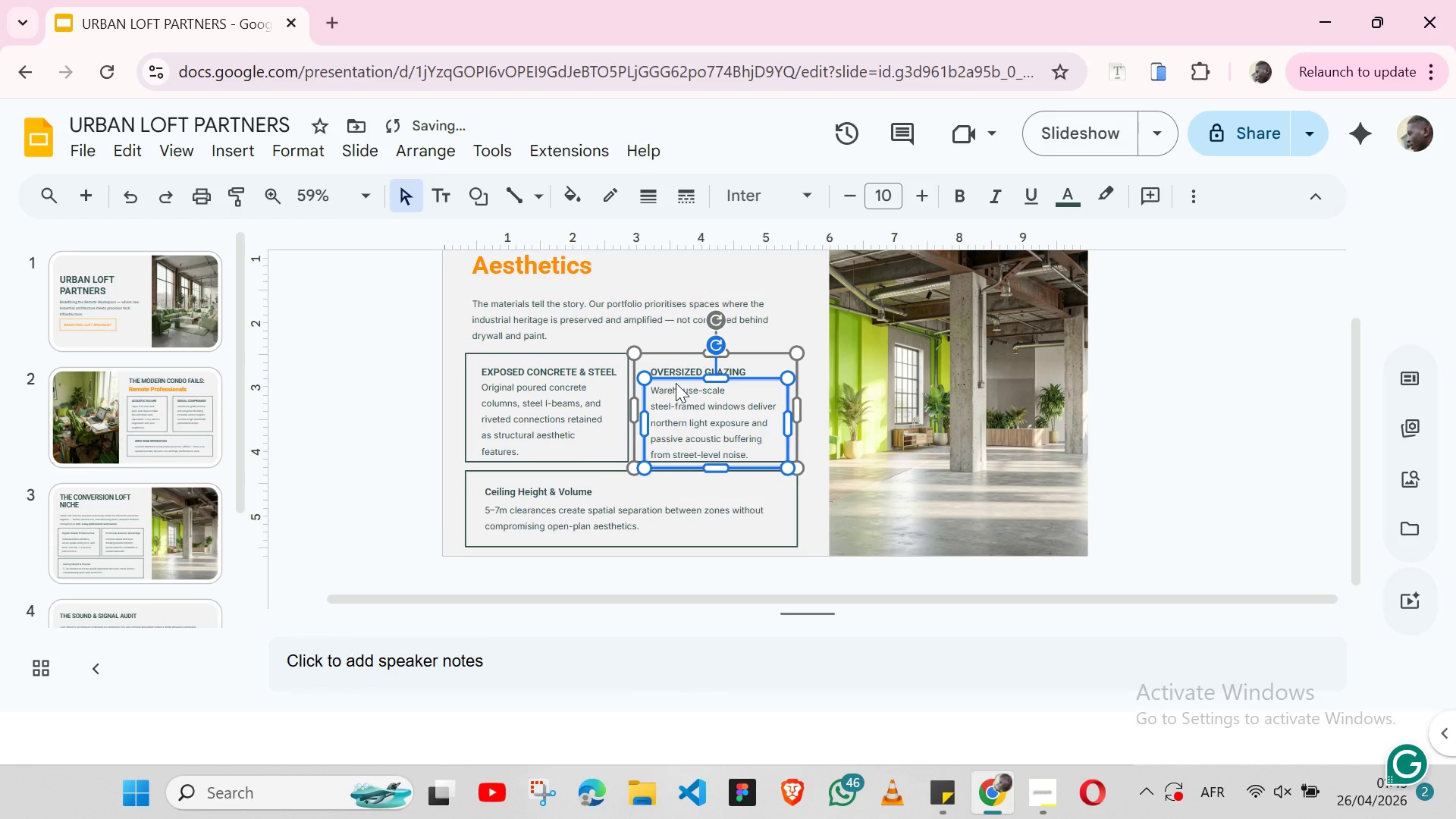 
key(ArrowUp)
 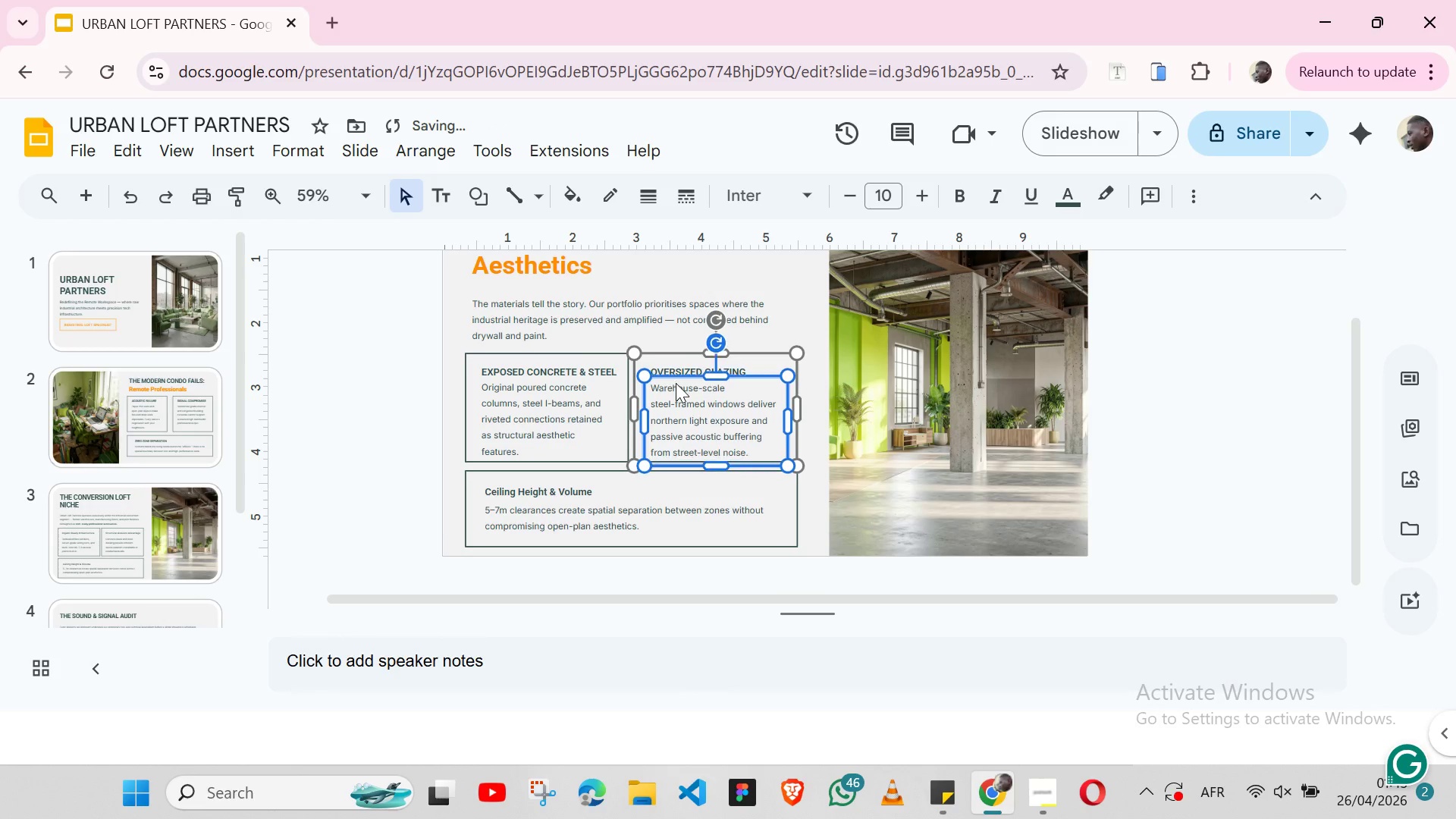 
key(ArrowUp)
 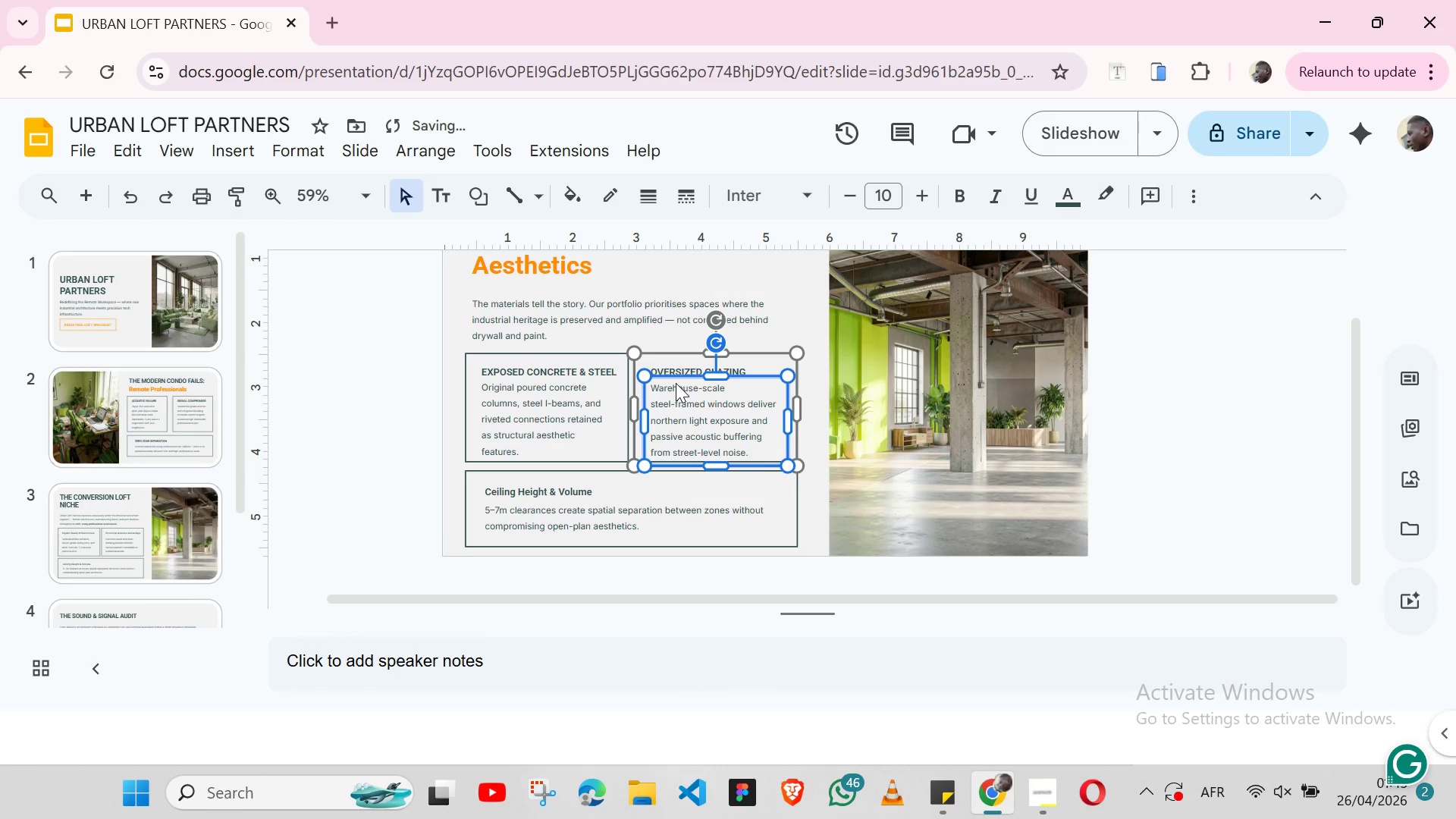 
key(ArrowUp)
 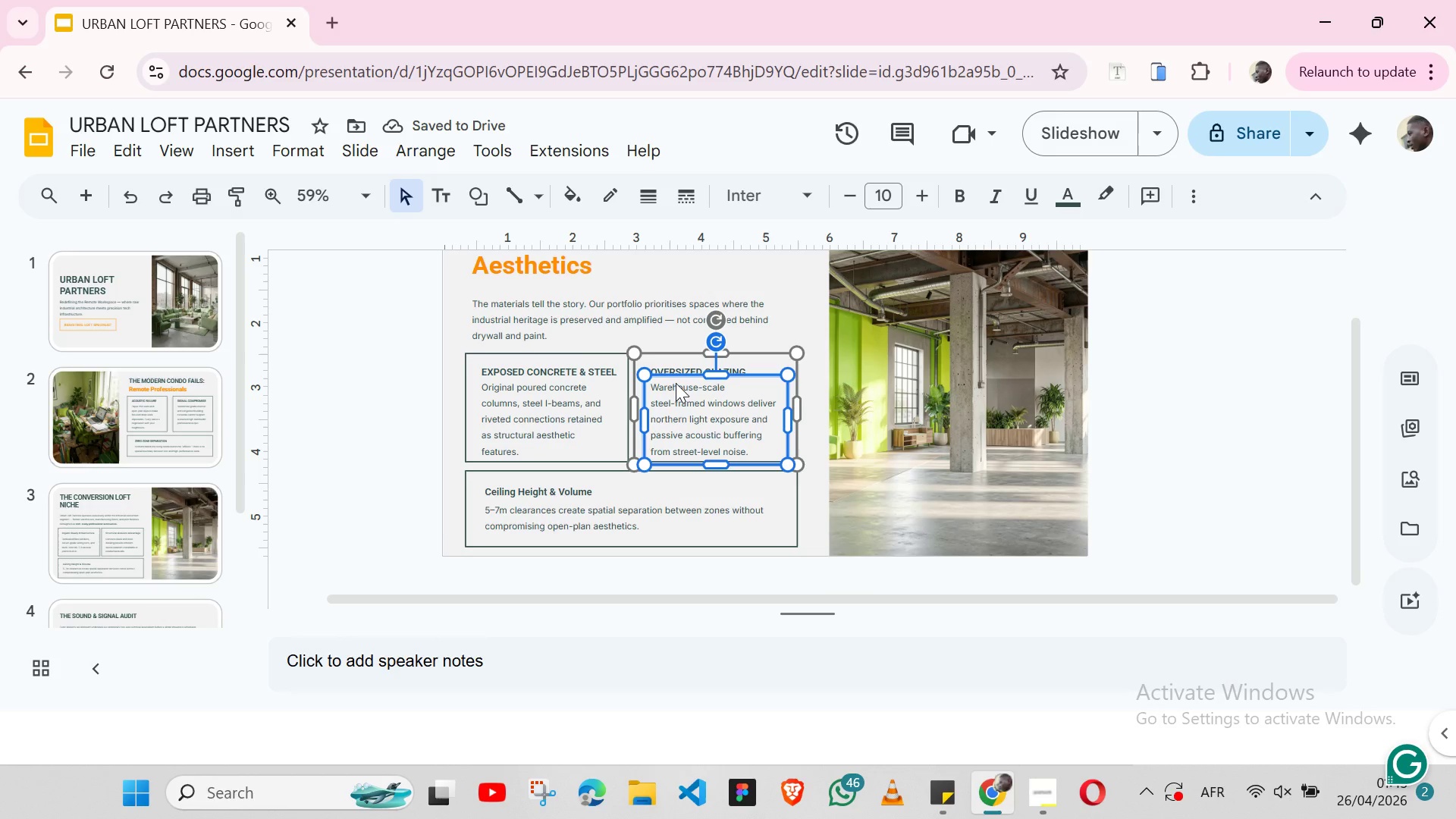 
left_click([397, 416])
 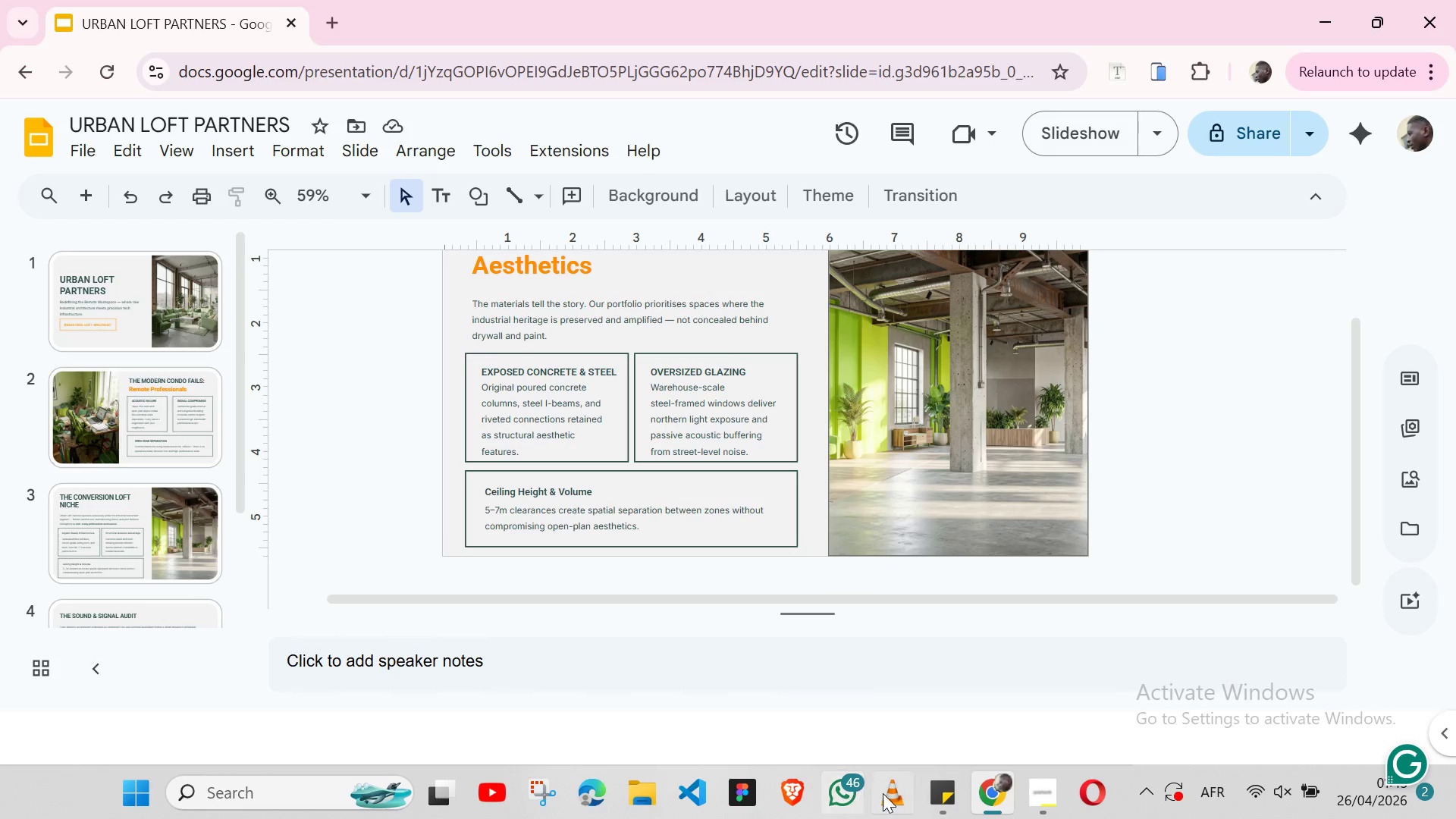 
left_click([940, 799])
 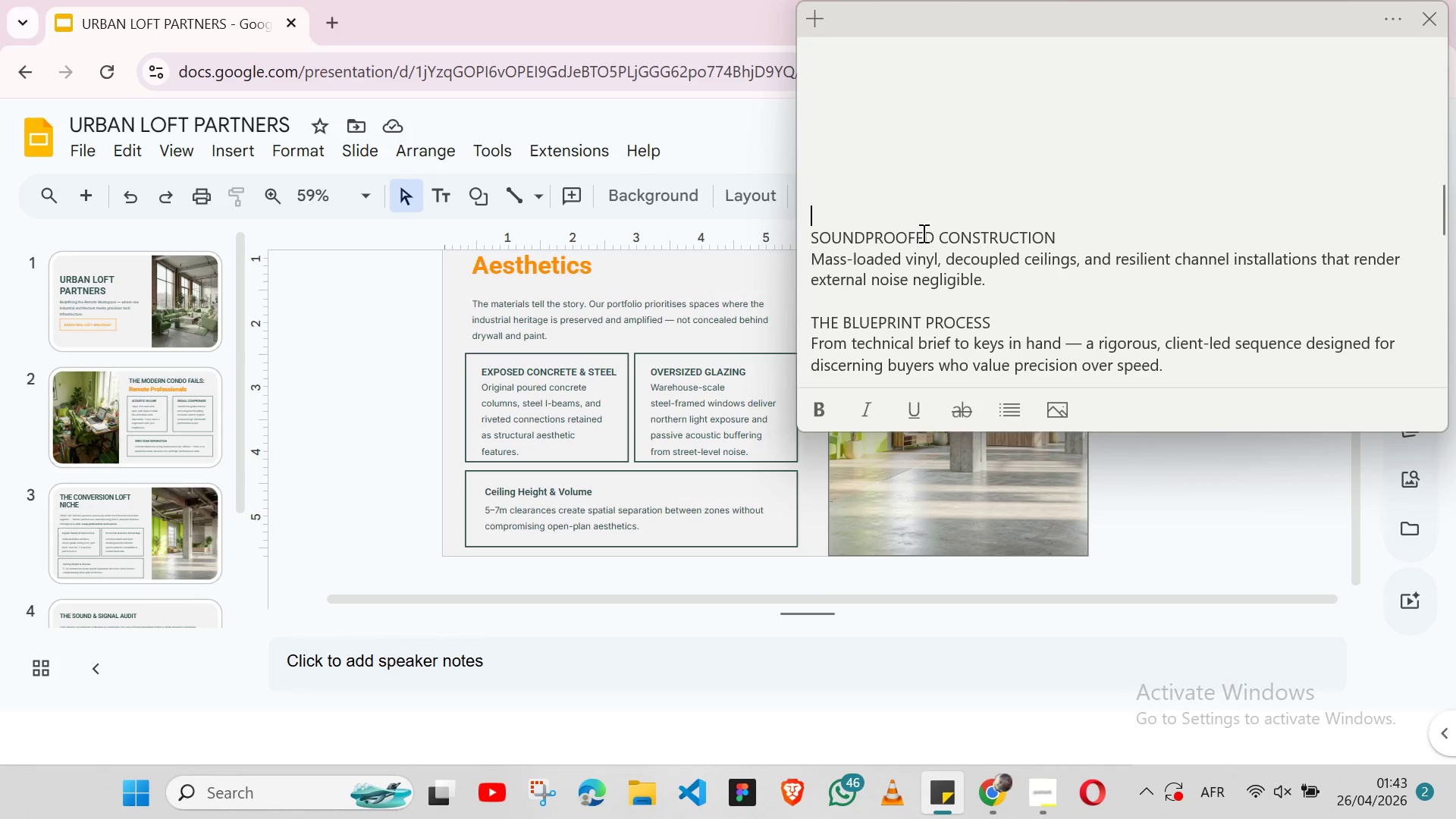 
double_click([922, 233])
 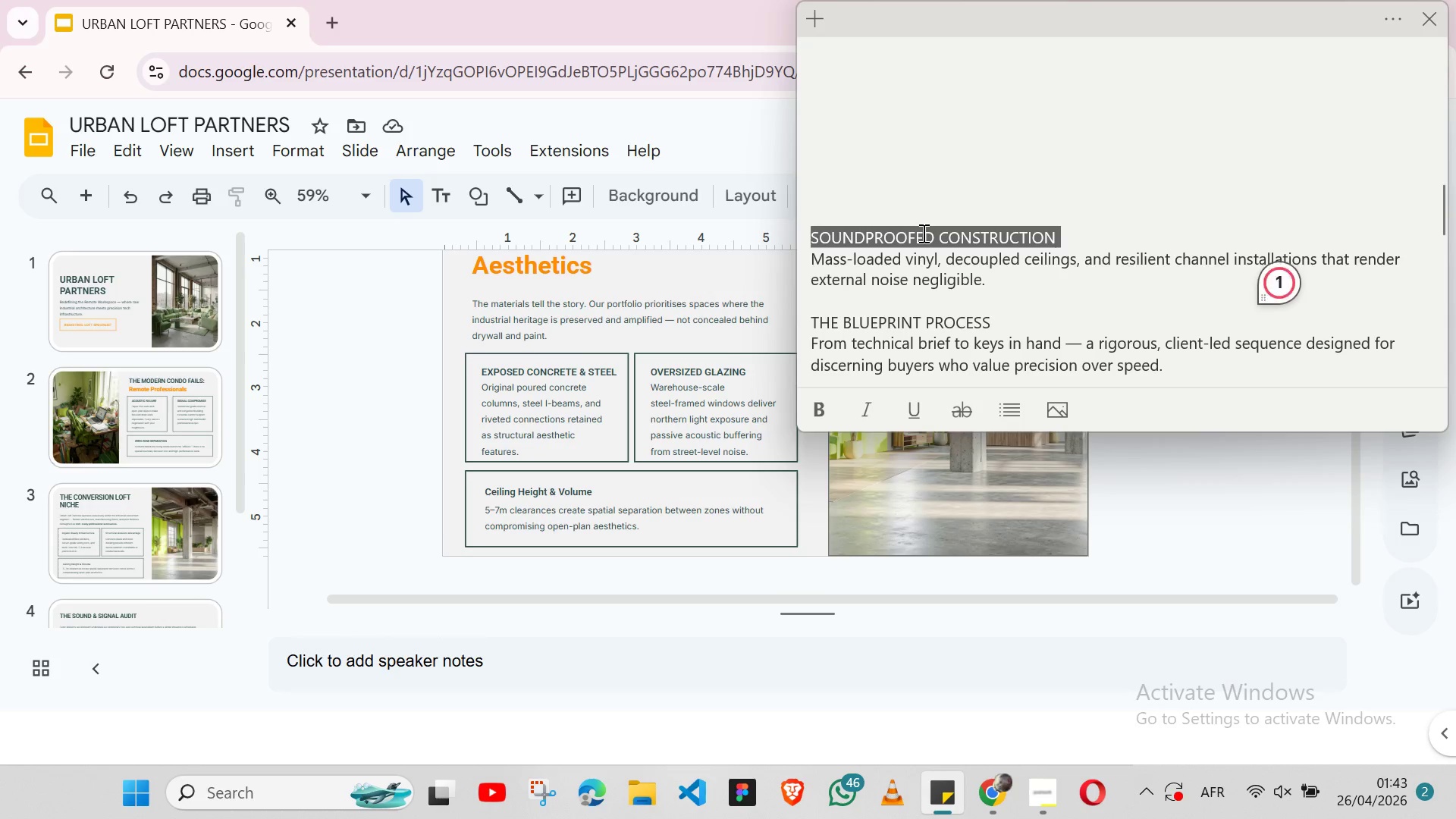 
triple_click([922, 233])
 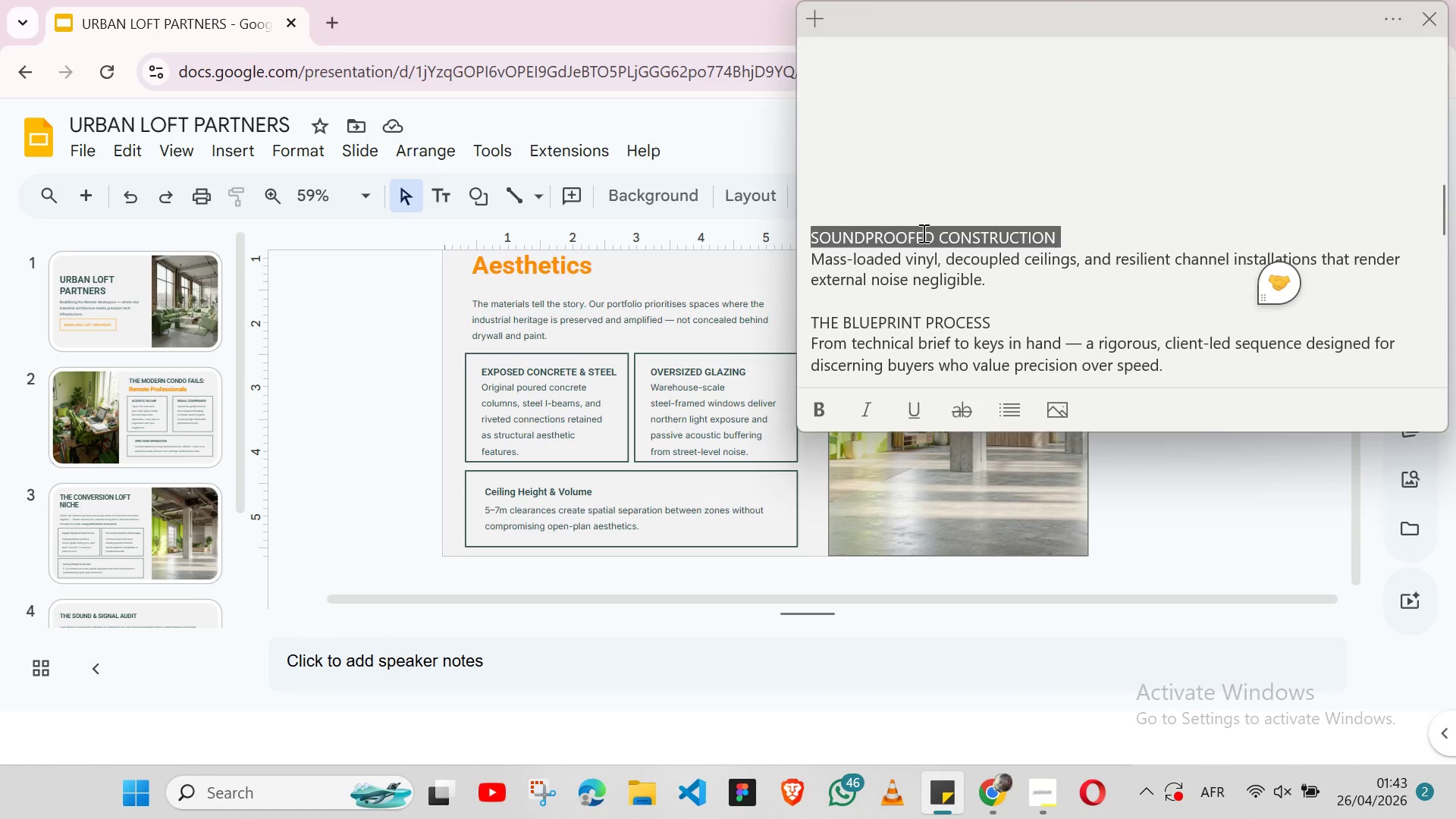 
key(Shift+ArrowLeft)
 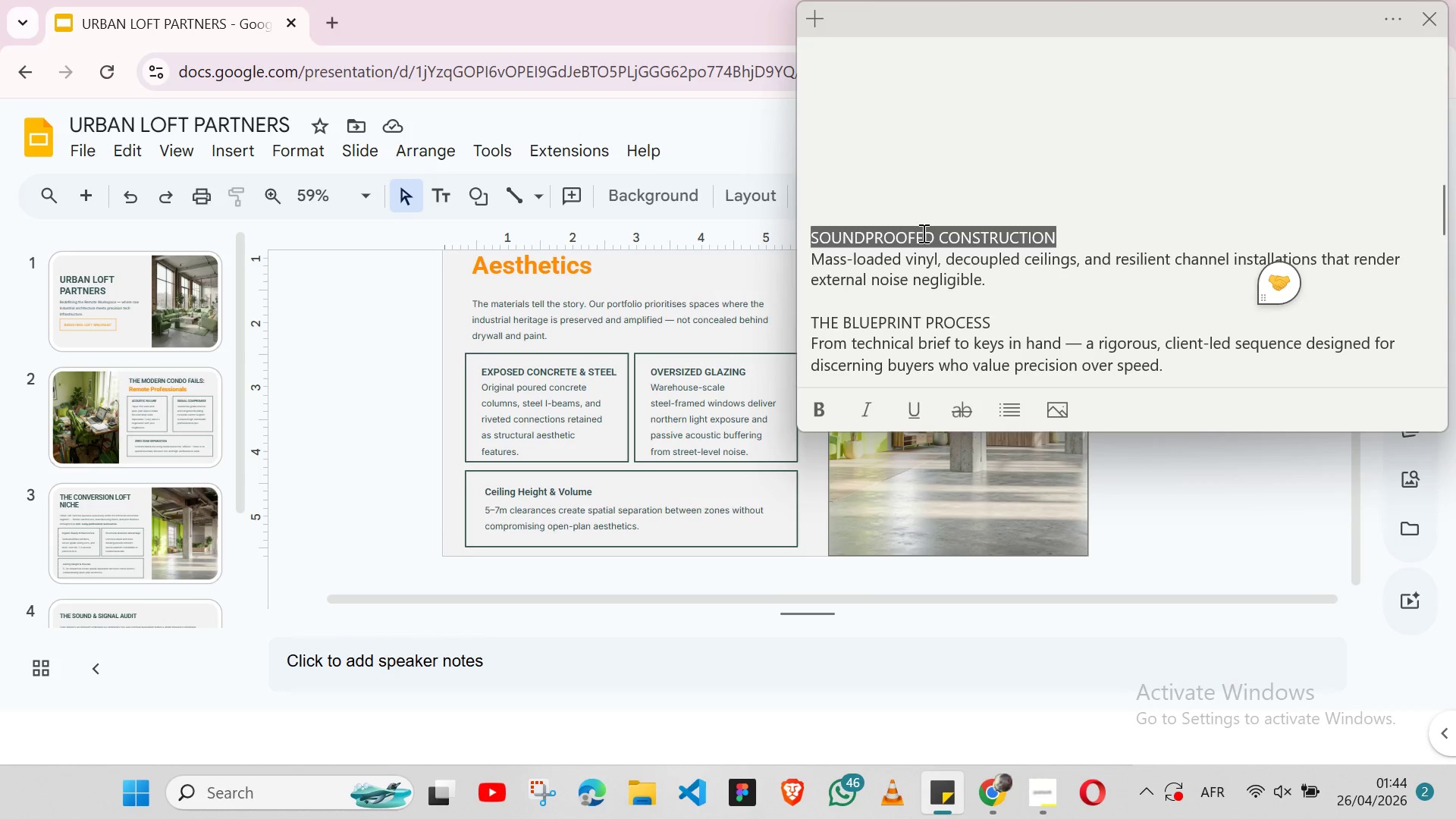 
key(Control+X)
 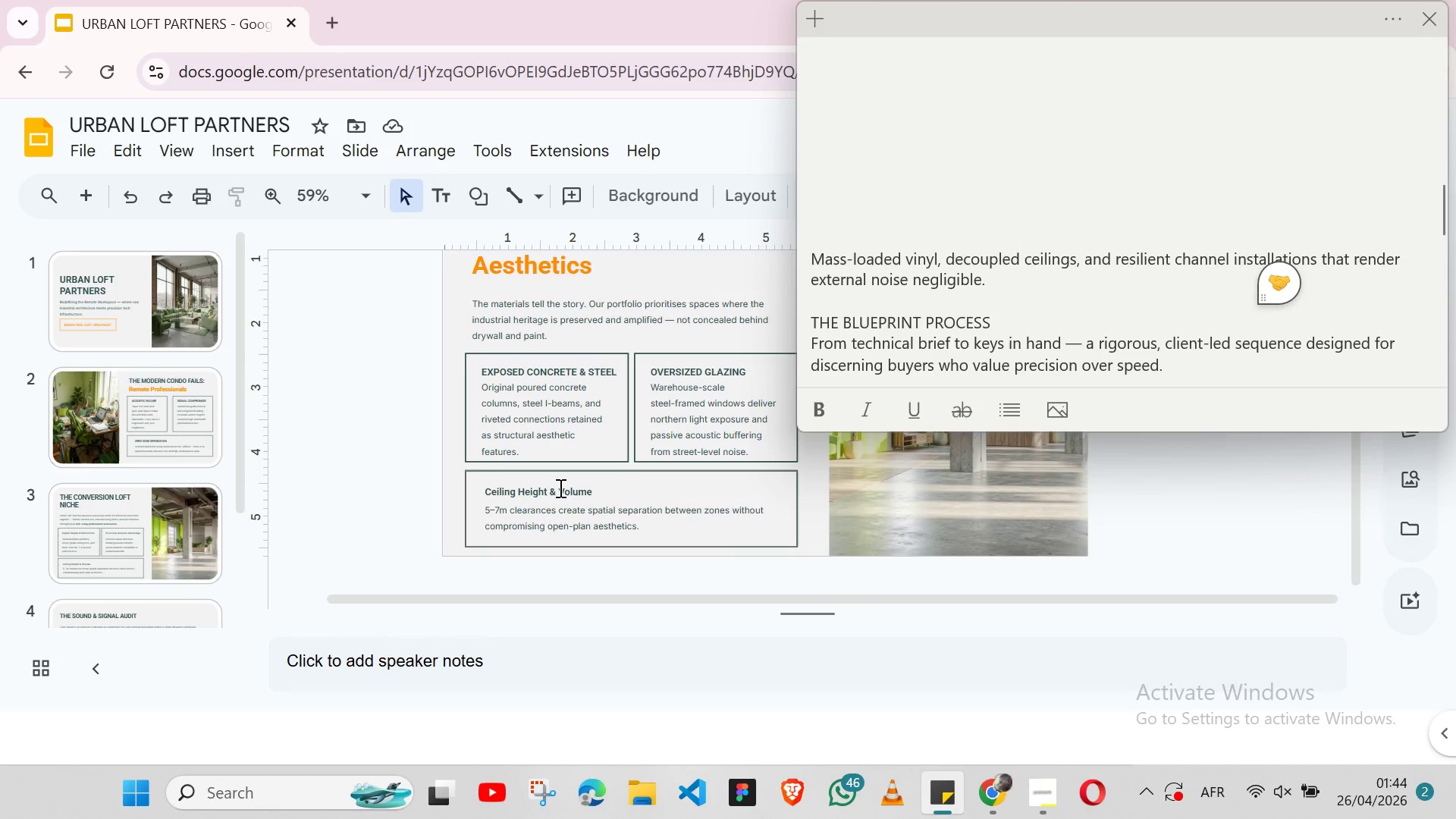 
double_click([559, 488])
 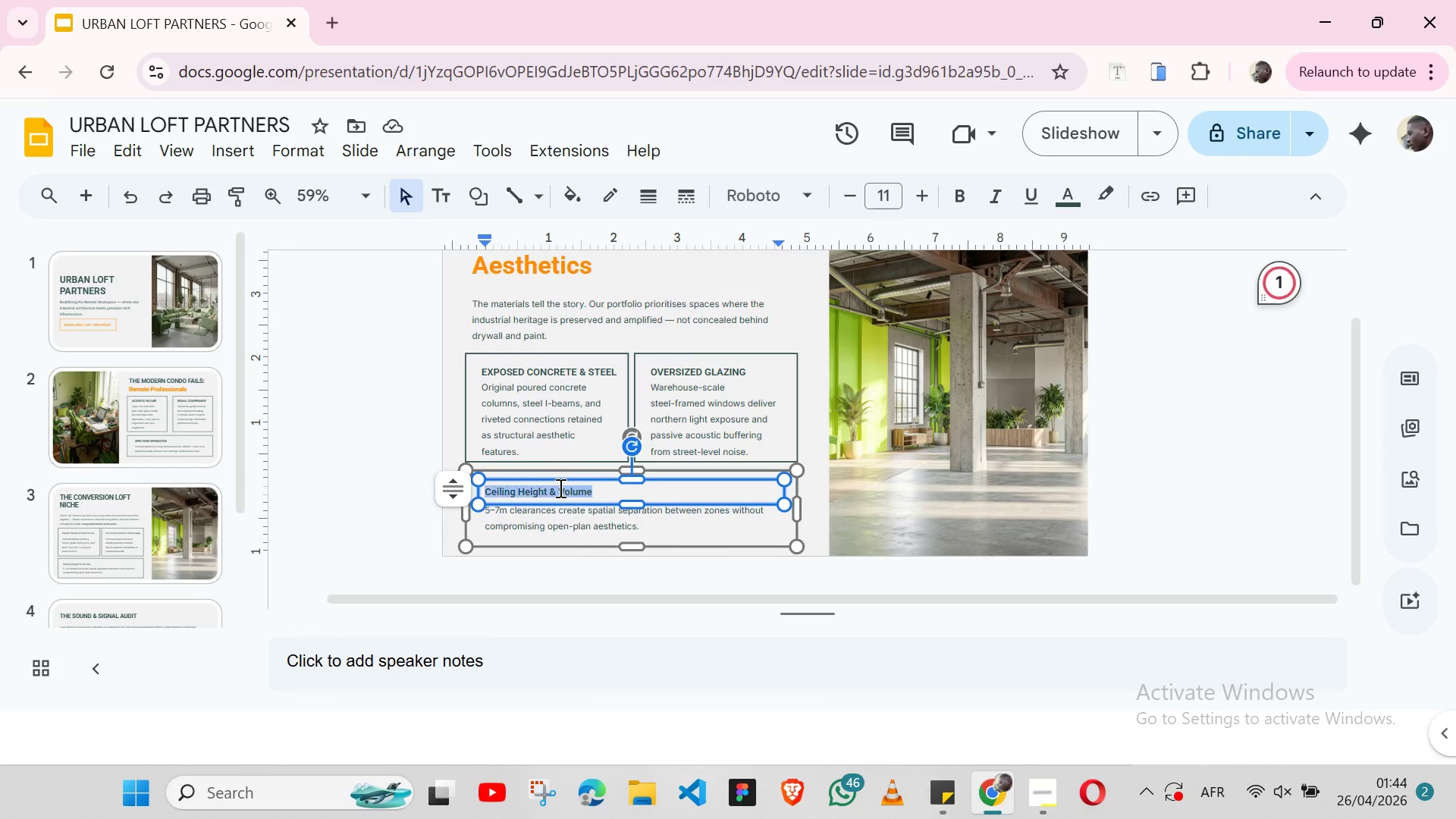 
triple_click([559, 488])
 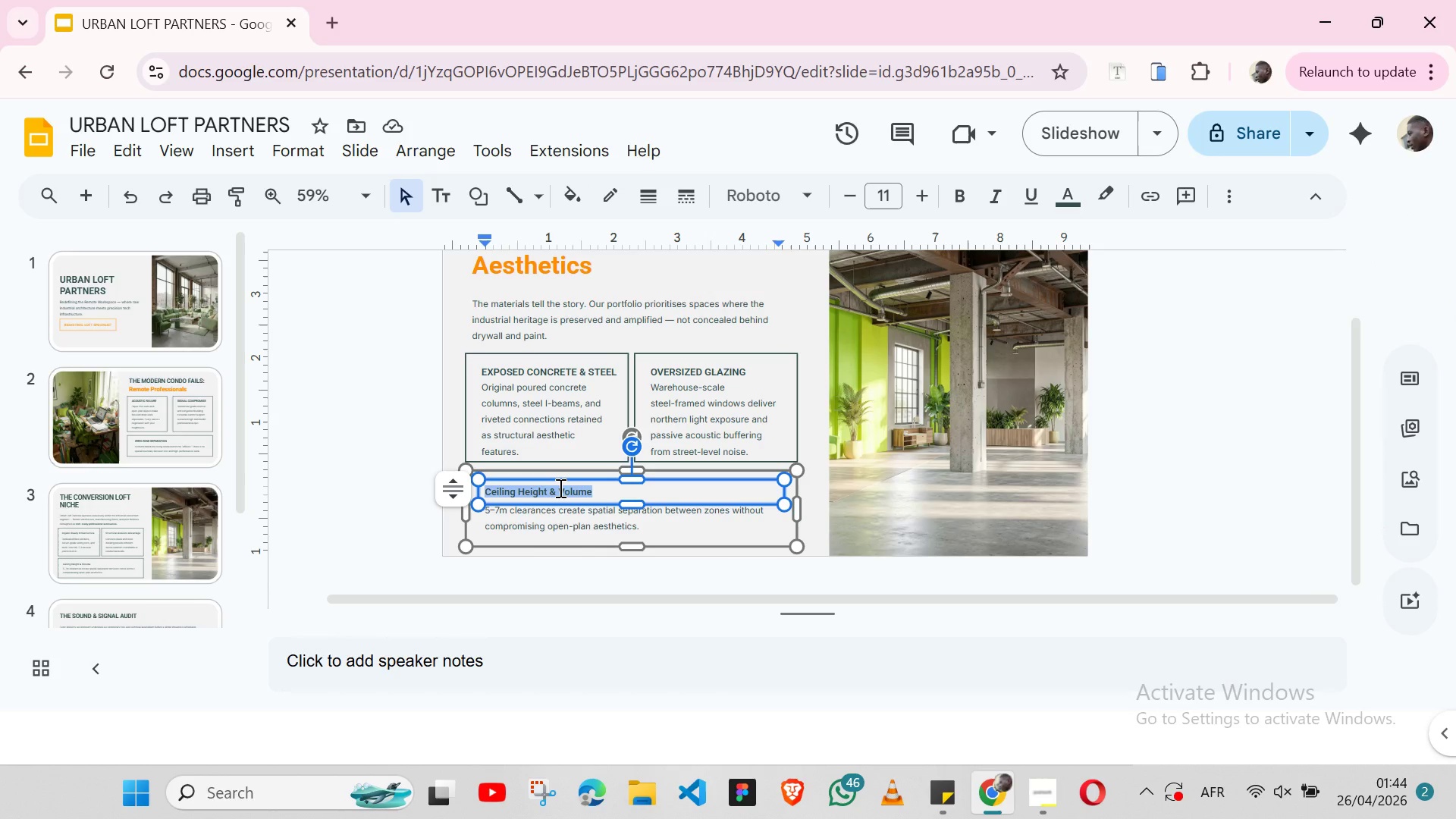 
key(Control+V)
 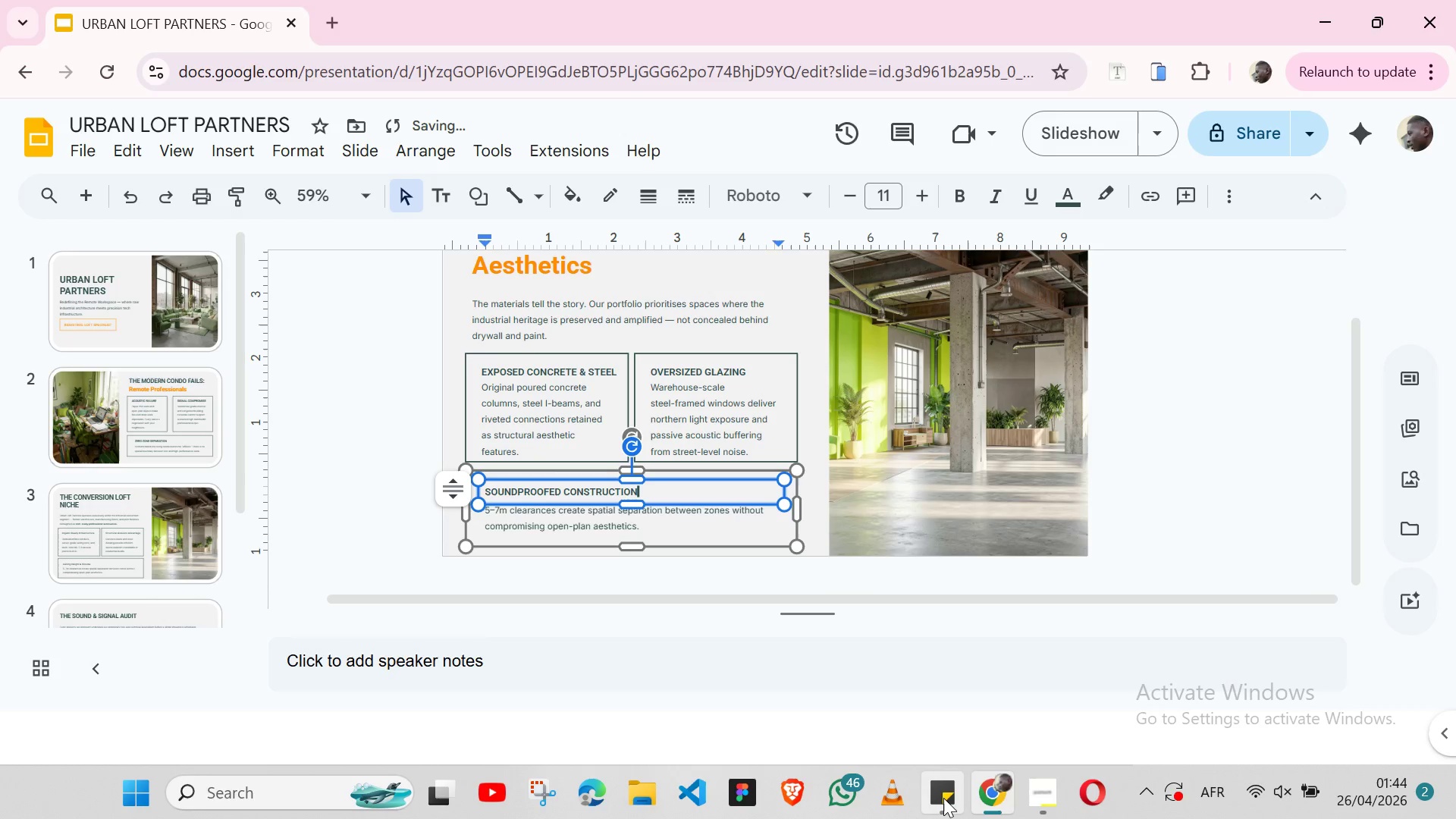 
left_click([943, 798])
 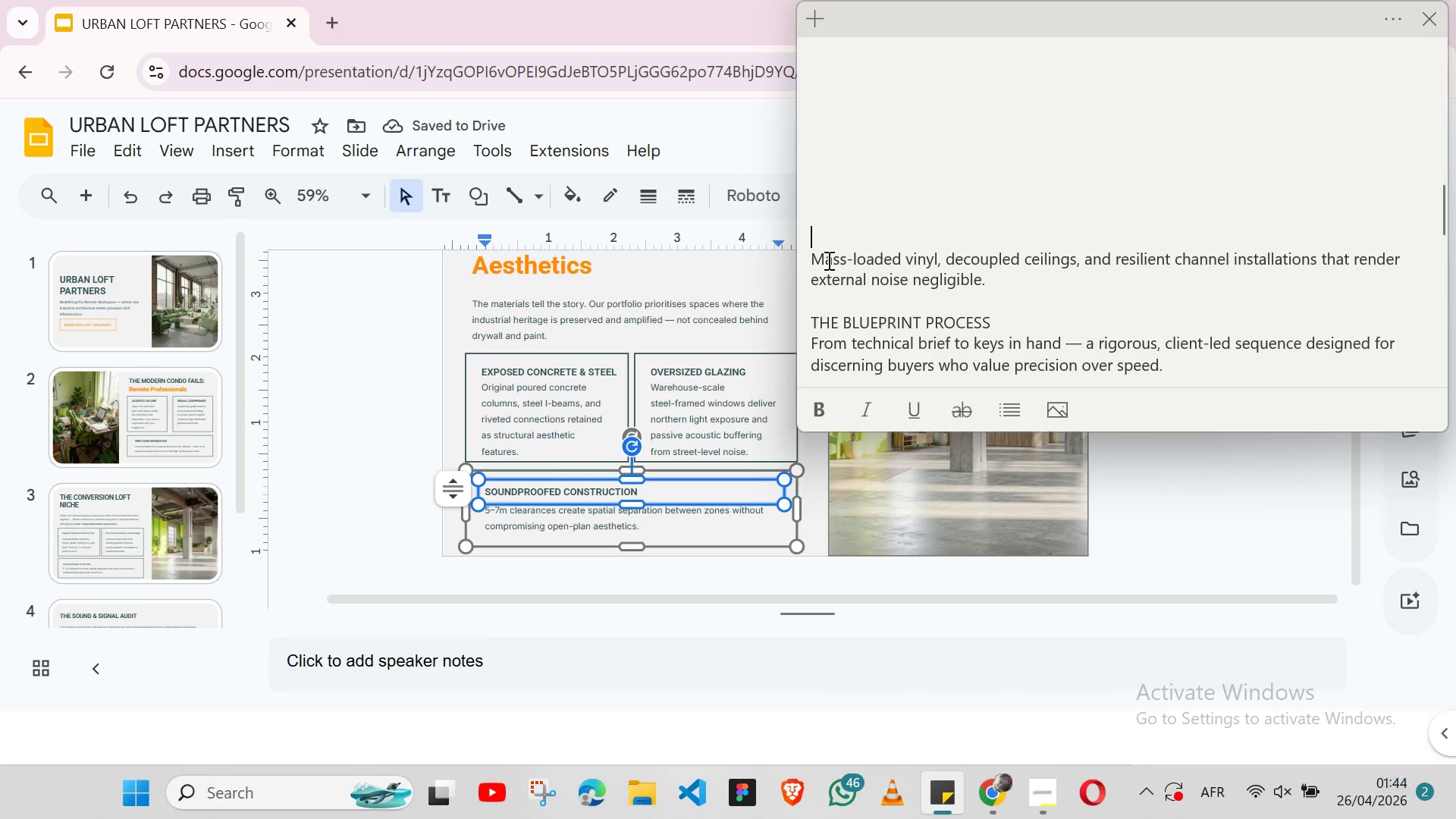 
double_click([827, 260])
 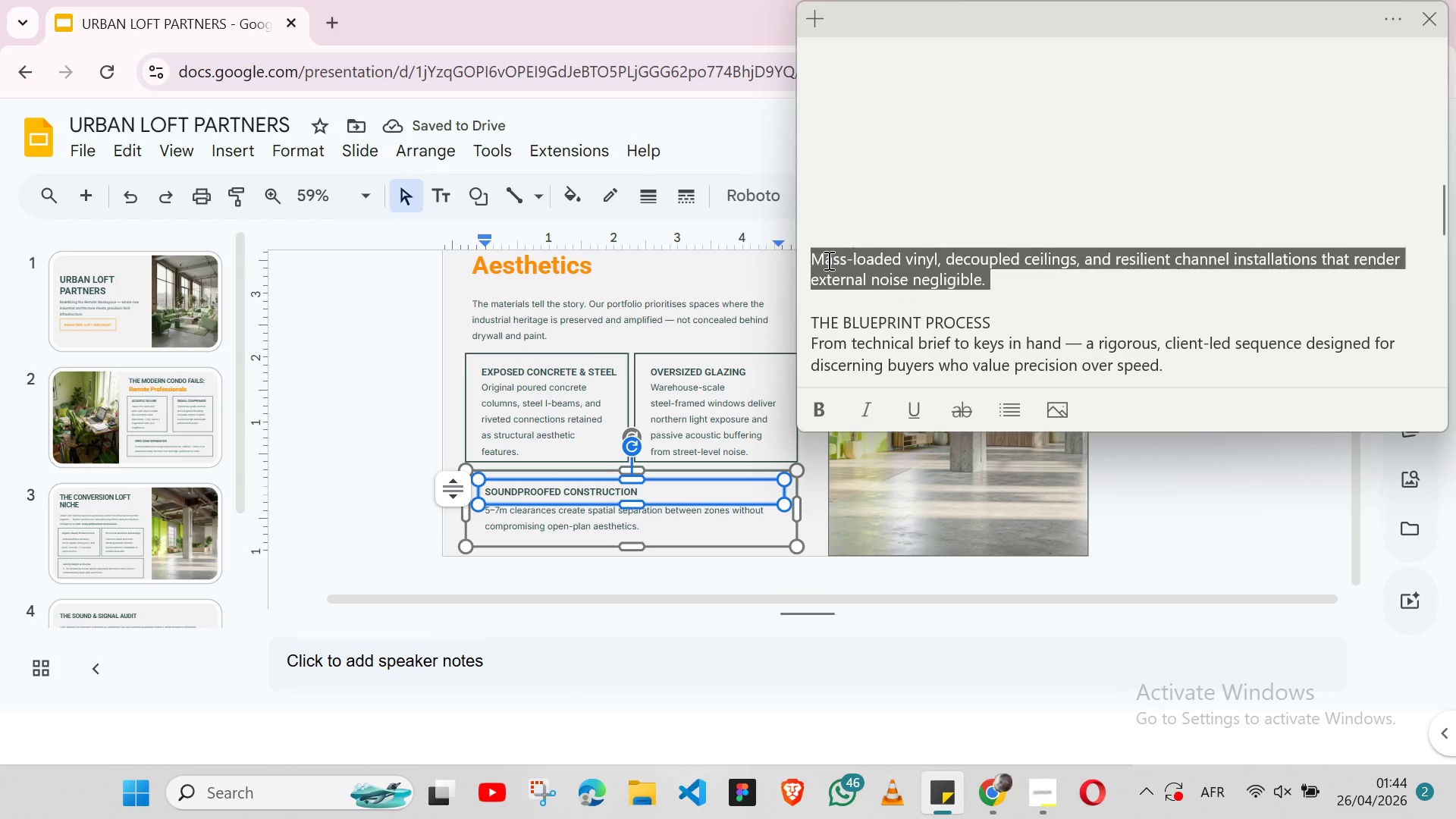 
triple_click([827, 260])
 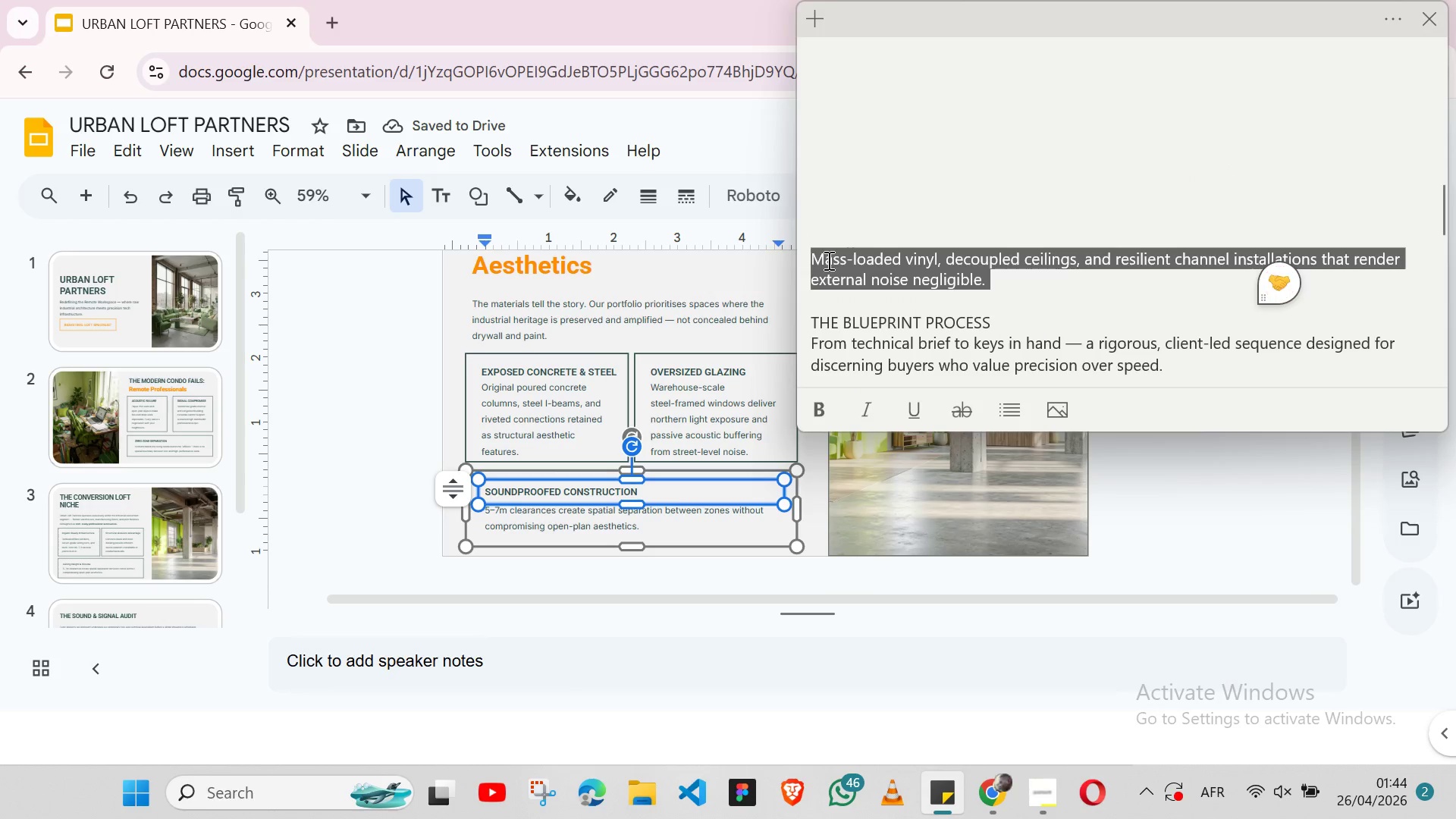 
key(Shift+ArrowLeft)
 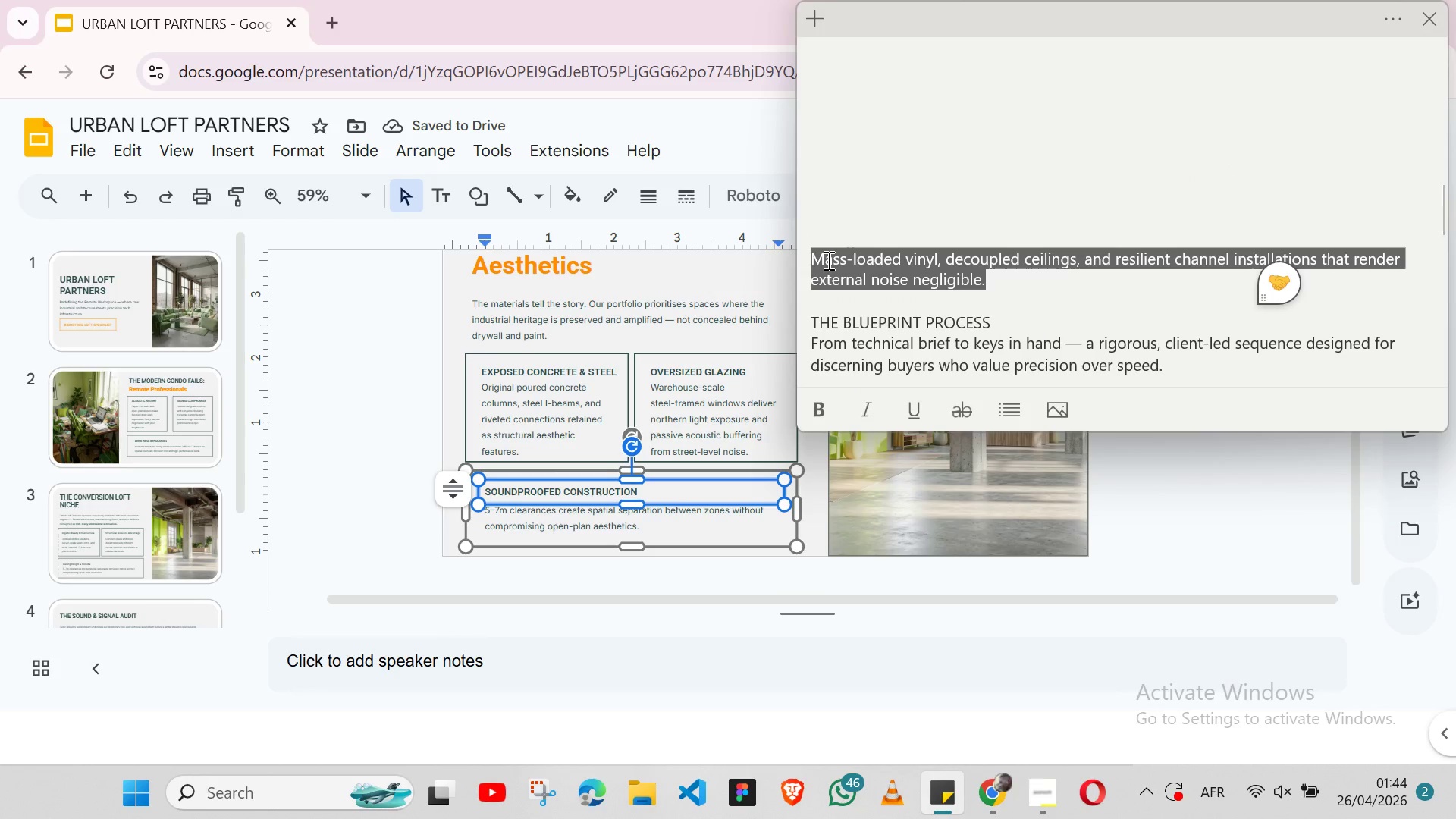 
key(Control+ControlLeft)
 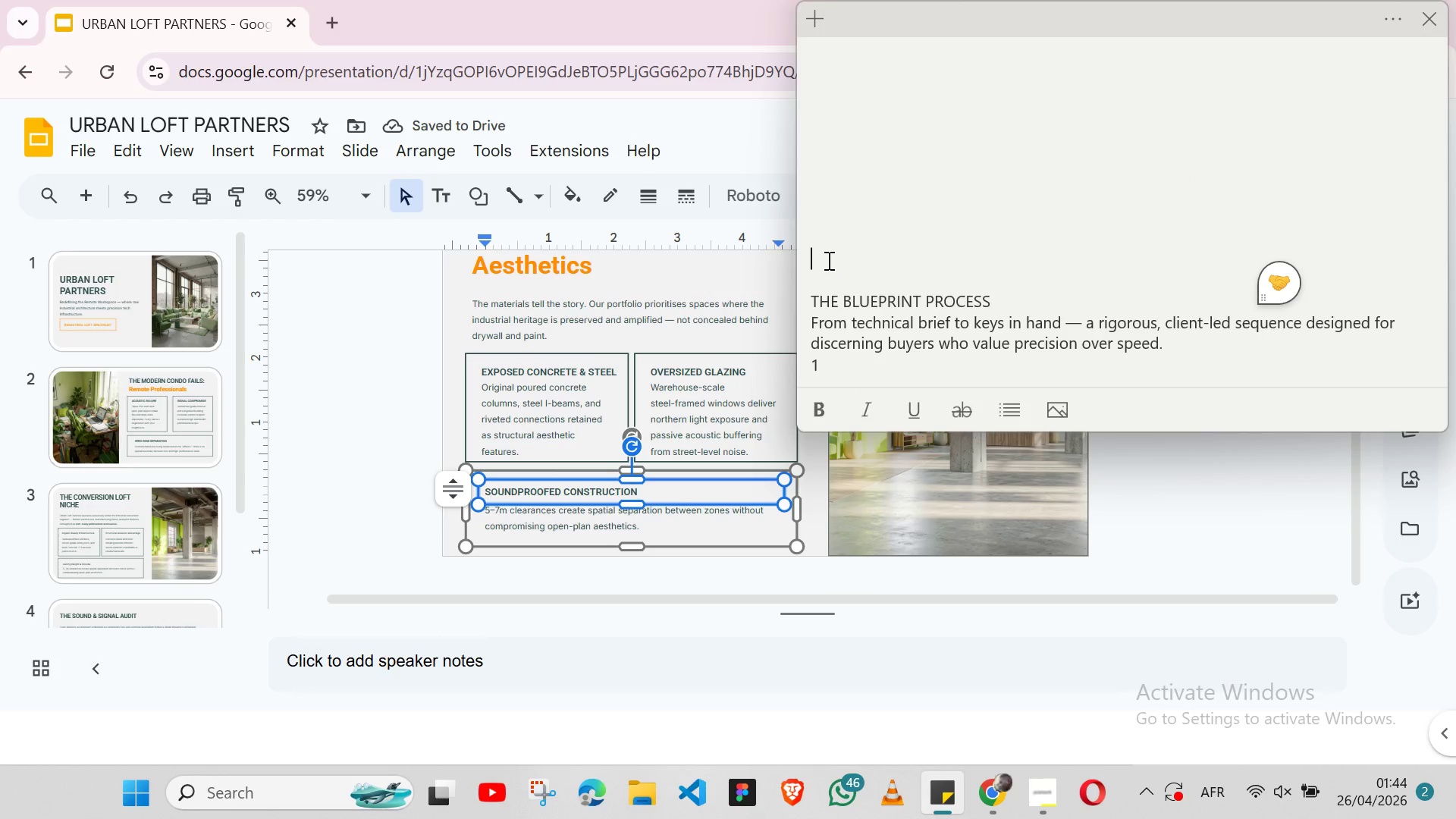 
key(Control+X)
 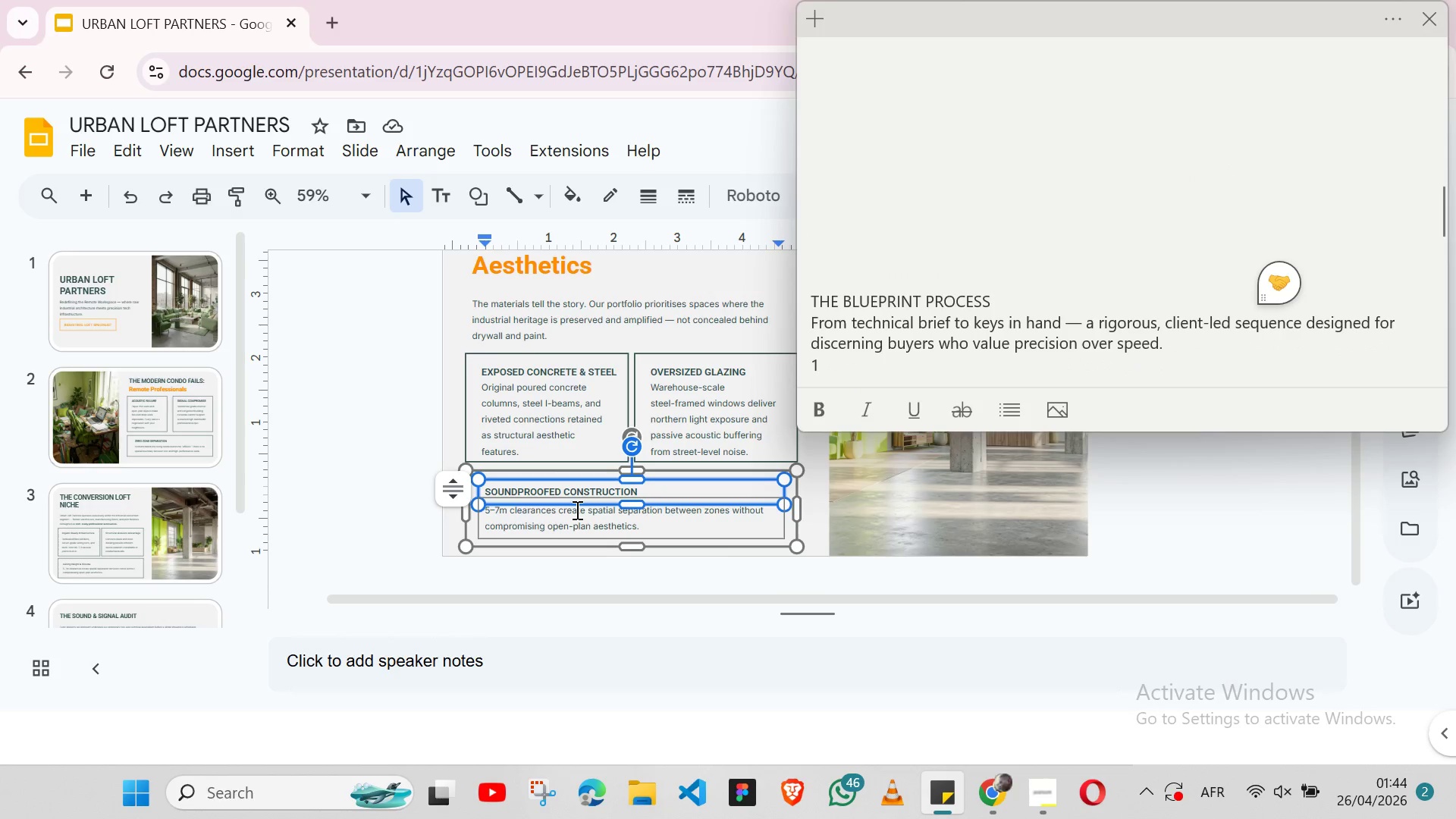 
double_click([576, 510])
 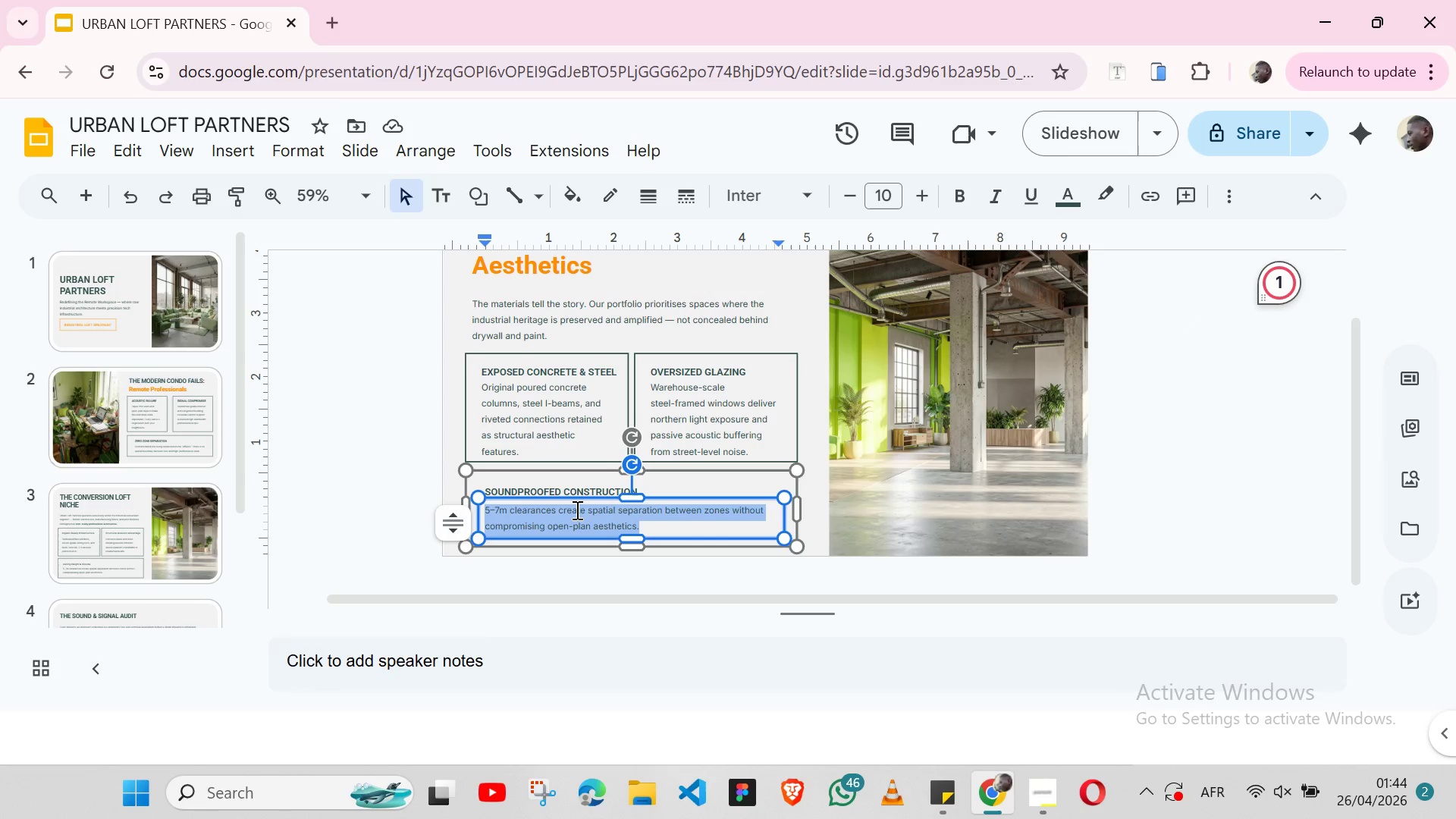 
triple_click([576, 510])
 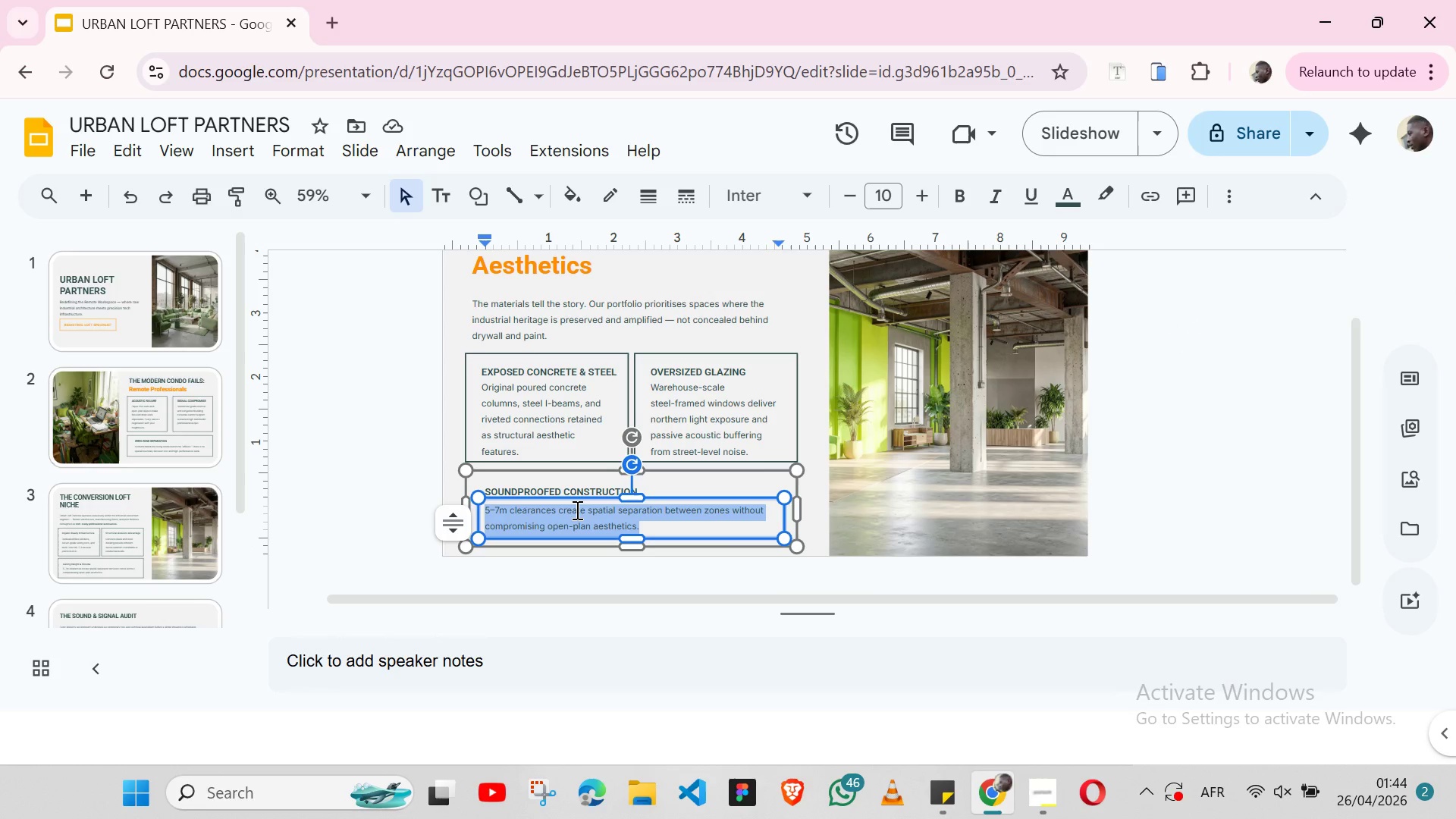 
key(Control+ControlLeft)
 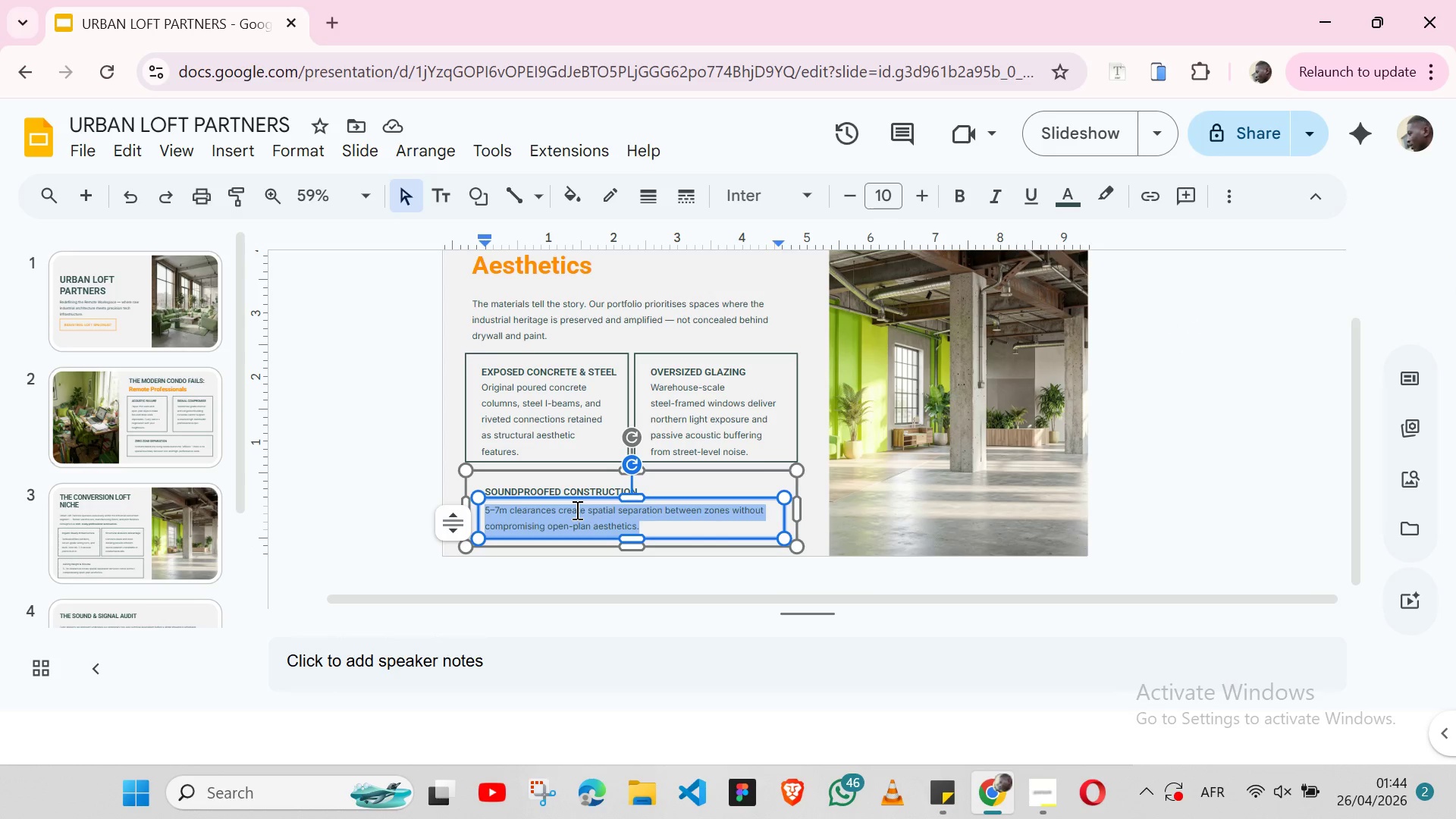 
key(Control+V)
 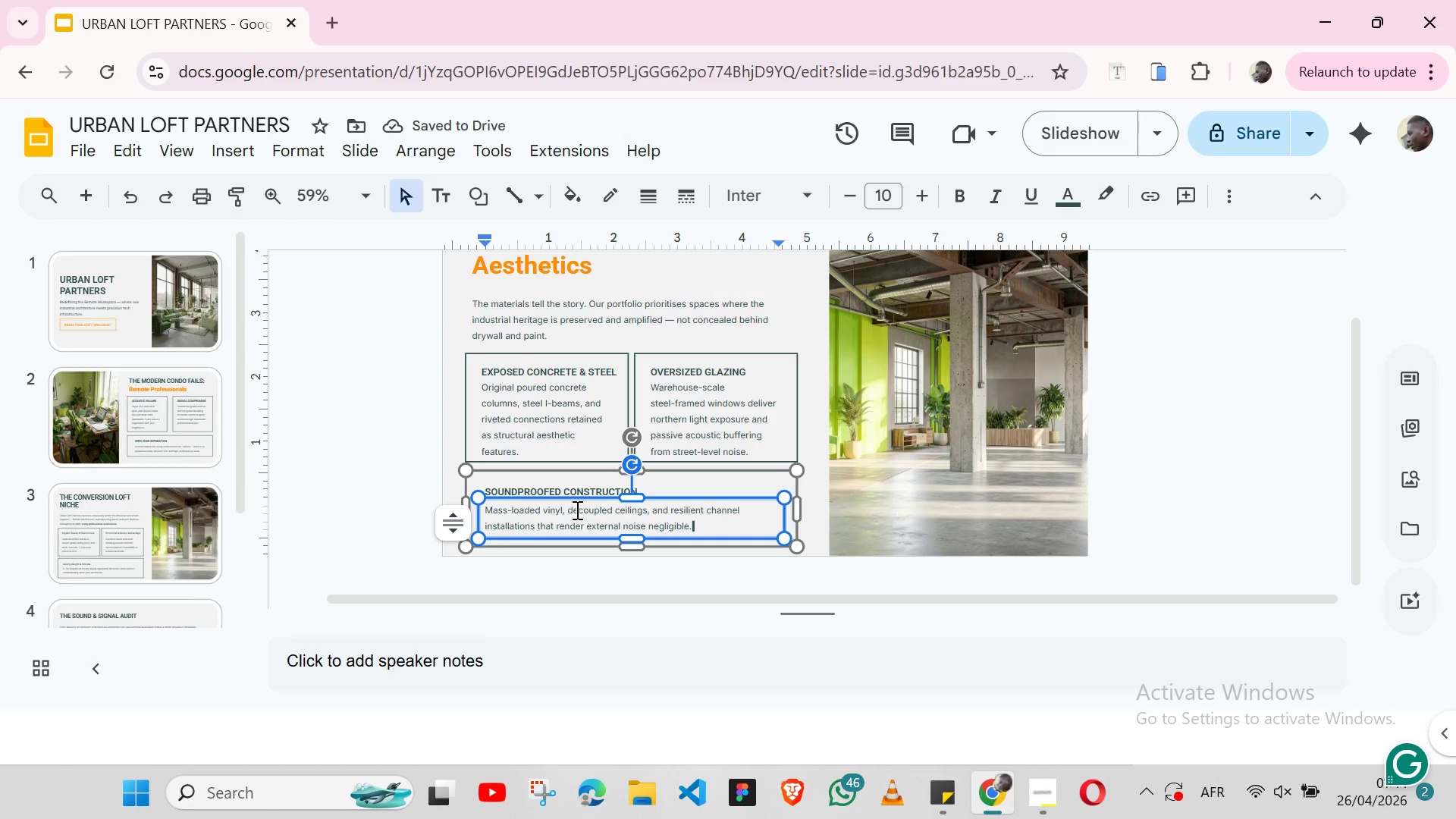 
left_click([1007, 450])
 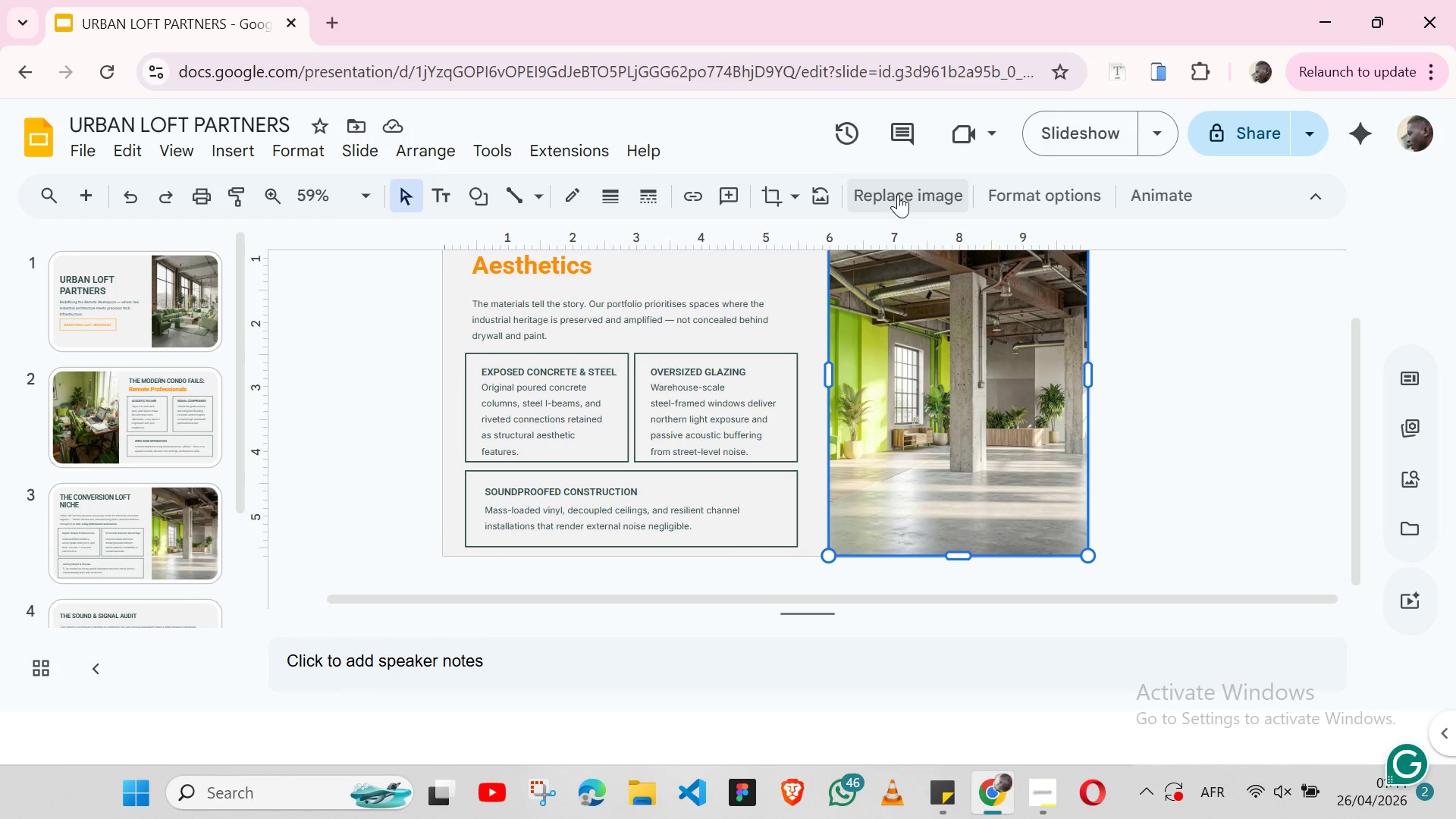 
left_click([898, 194])
 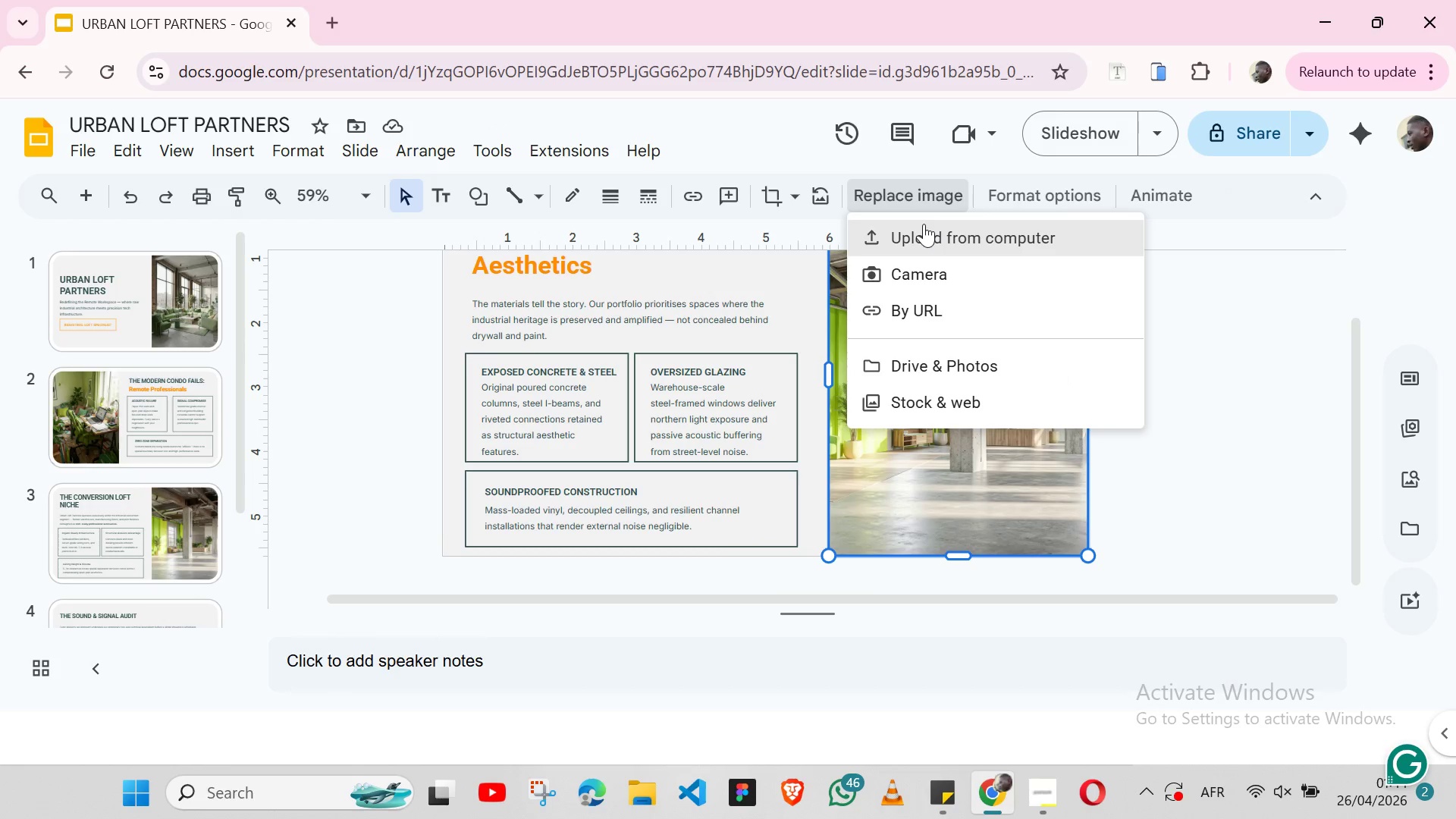 
left_click([924, 224])
 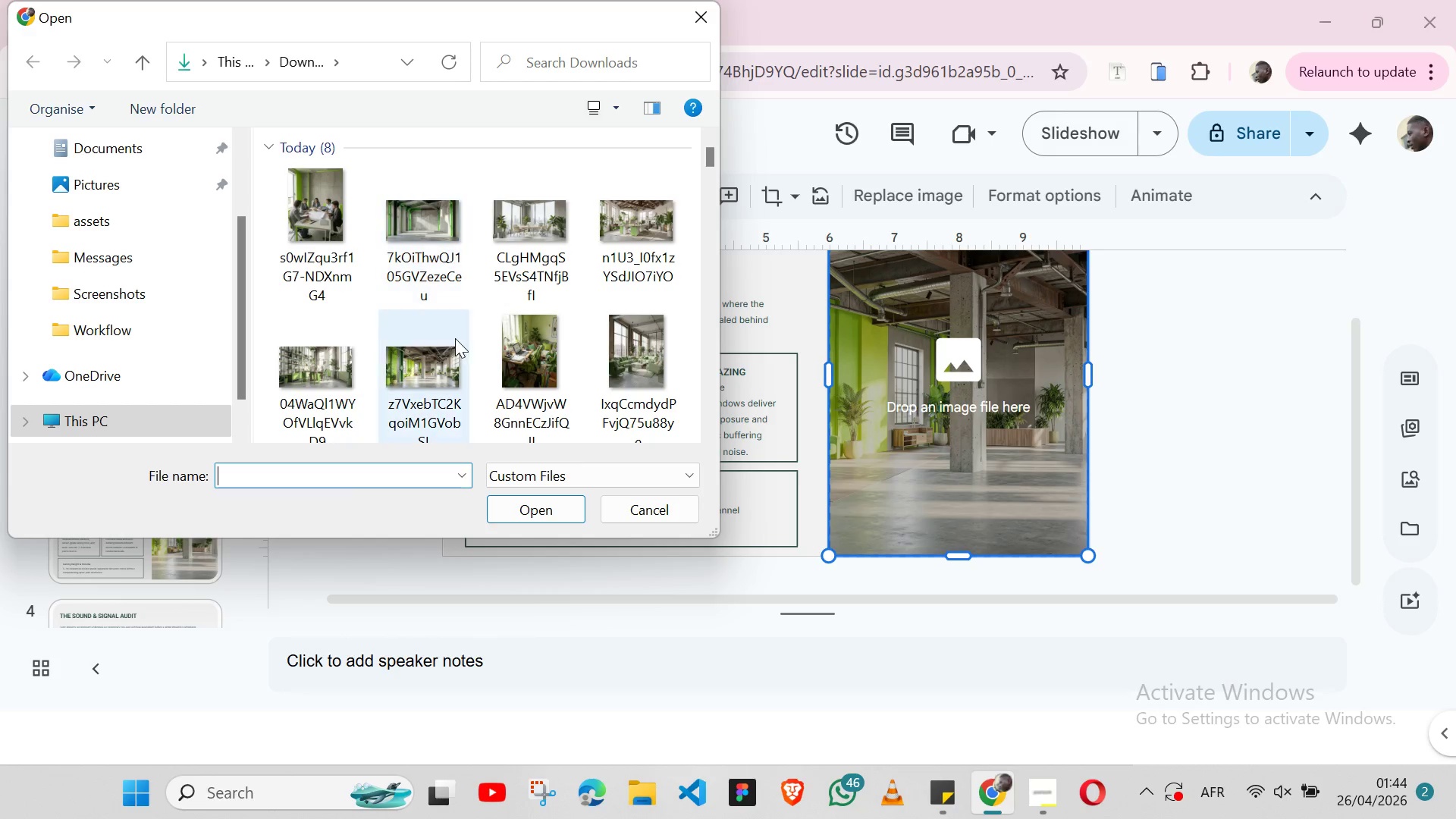 
scroll: coordinate [455, 338], scroll_direction: up, amount: 1.0
 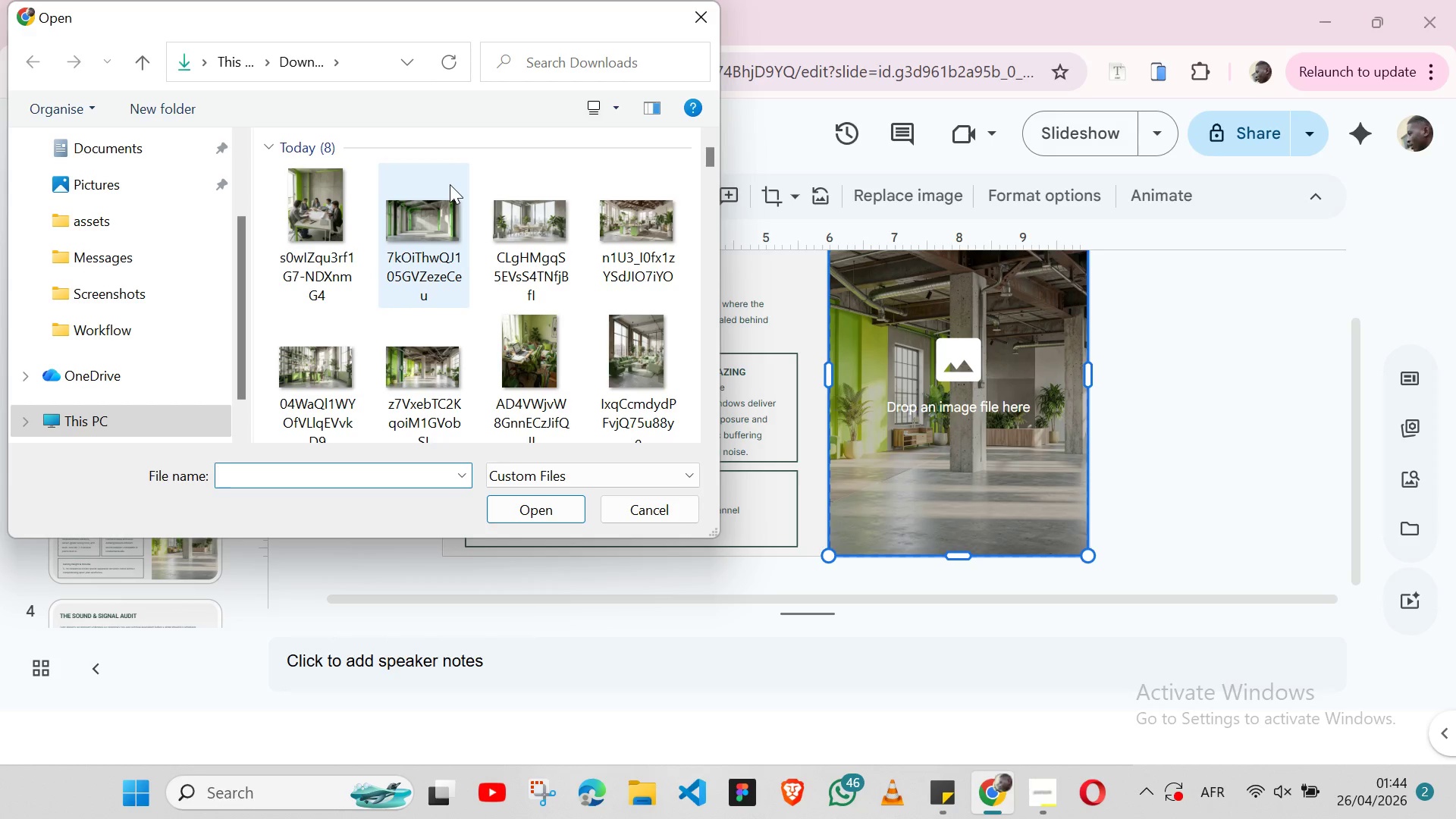 
left_click([450, 184])
 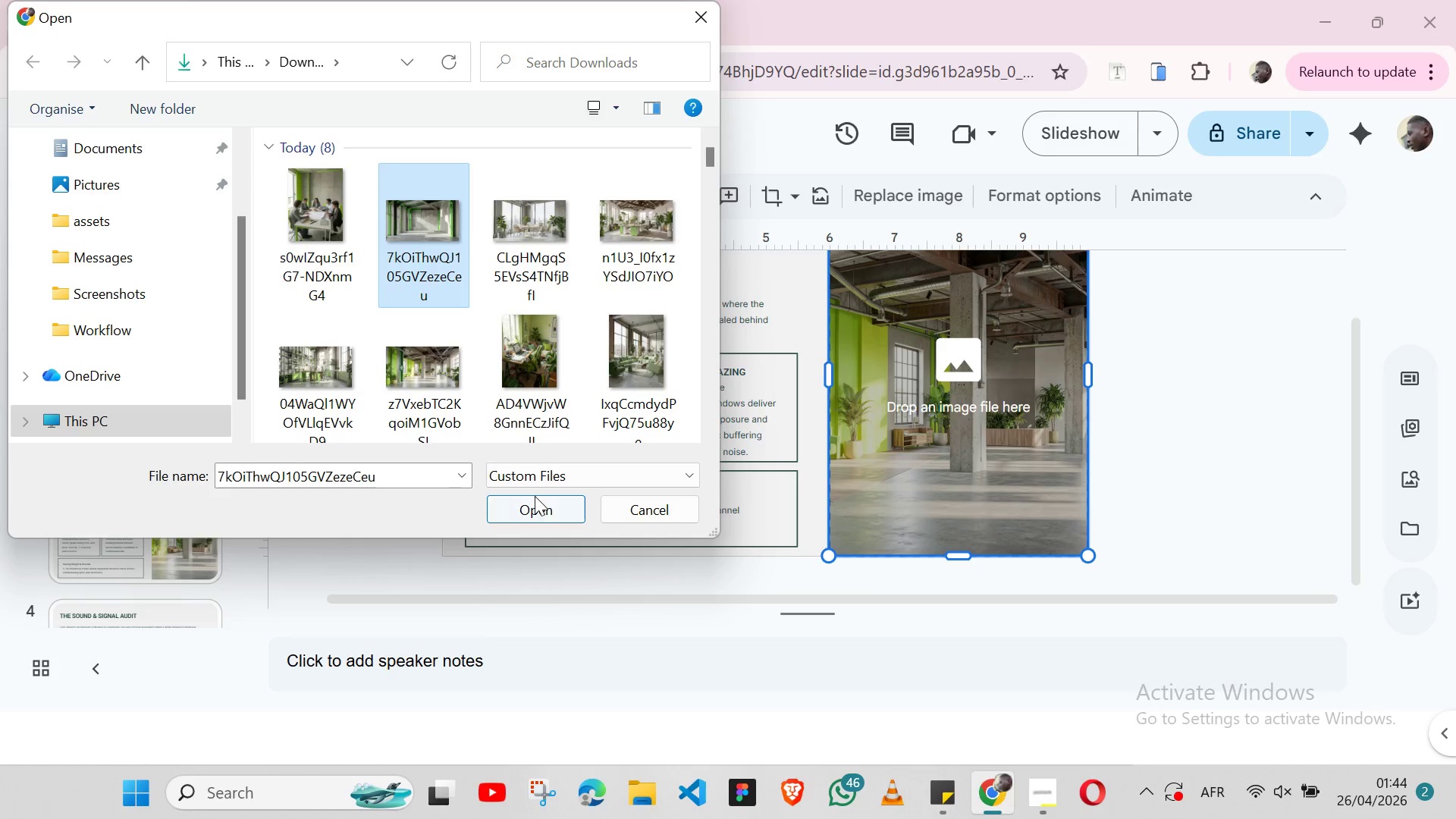 
left_click([535, 496])
 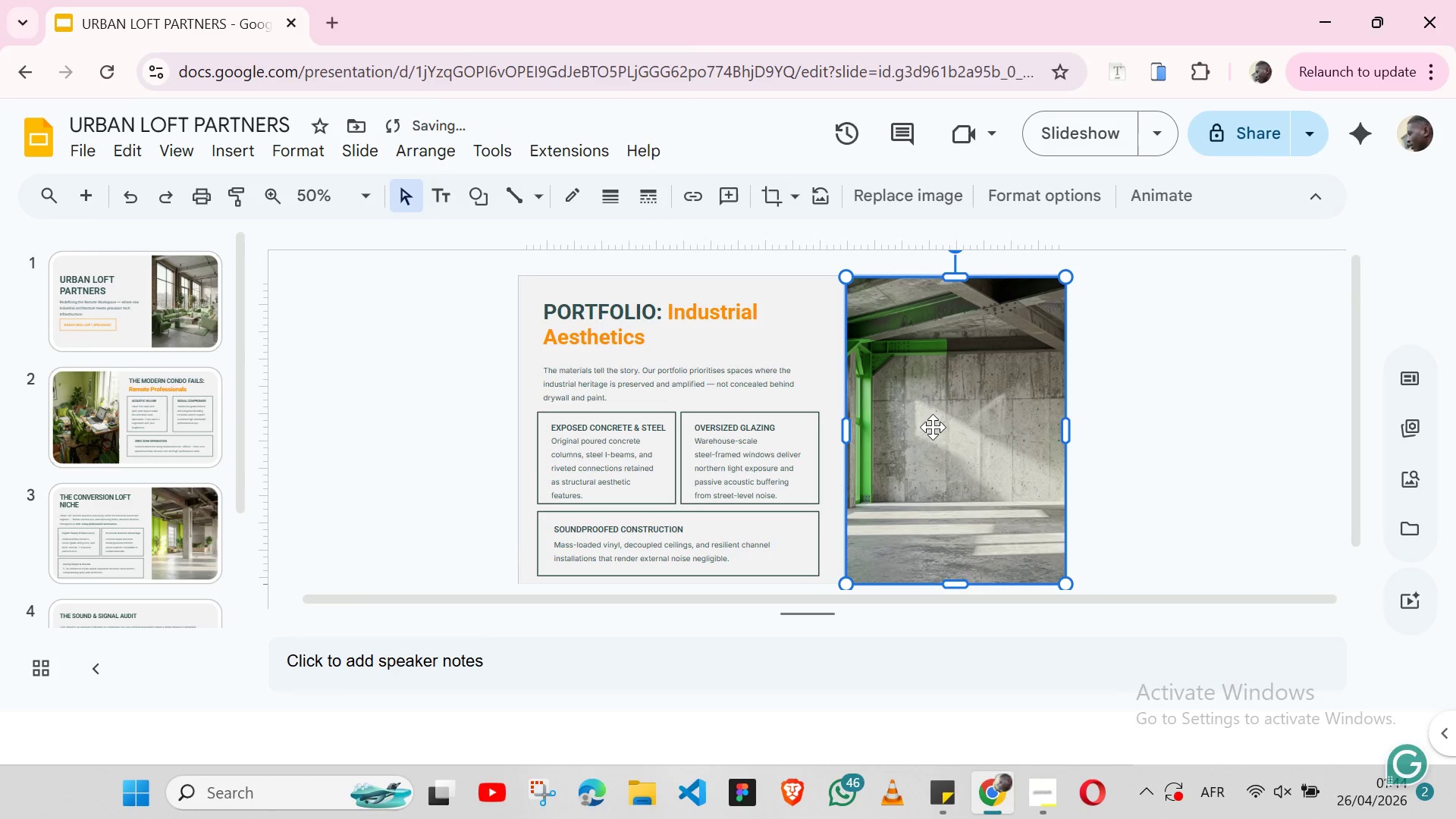 
wait(5.25)
 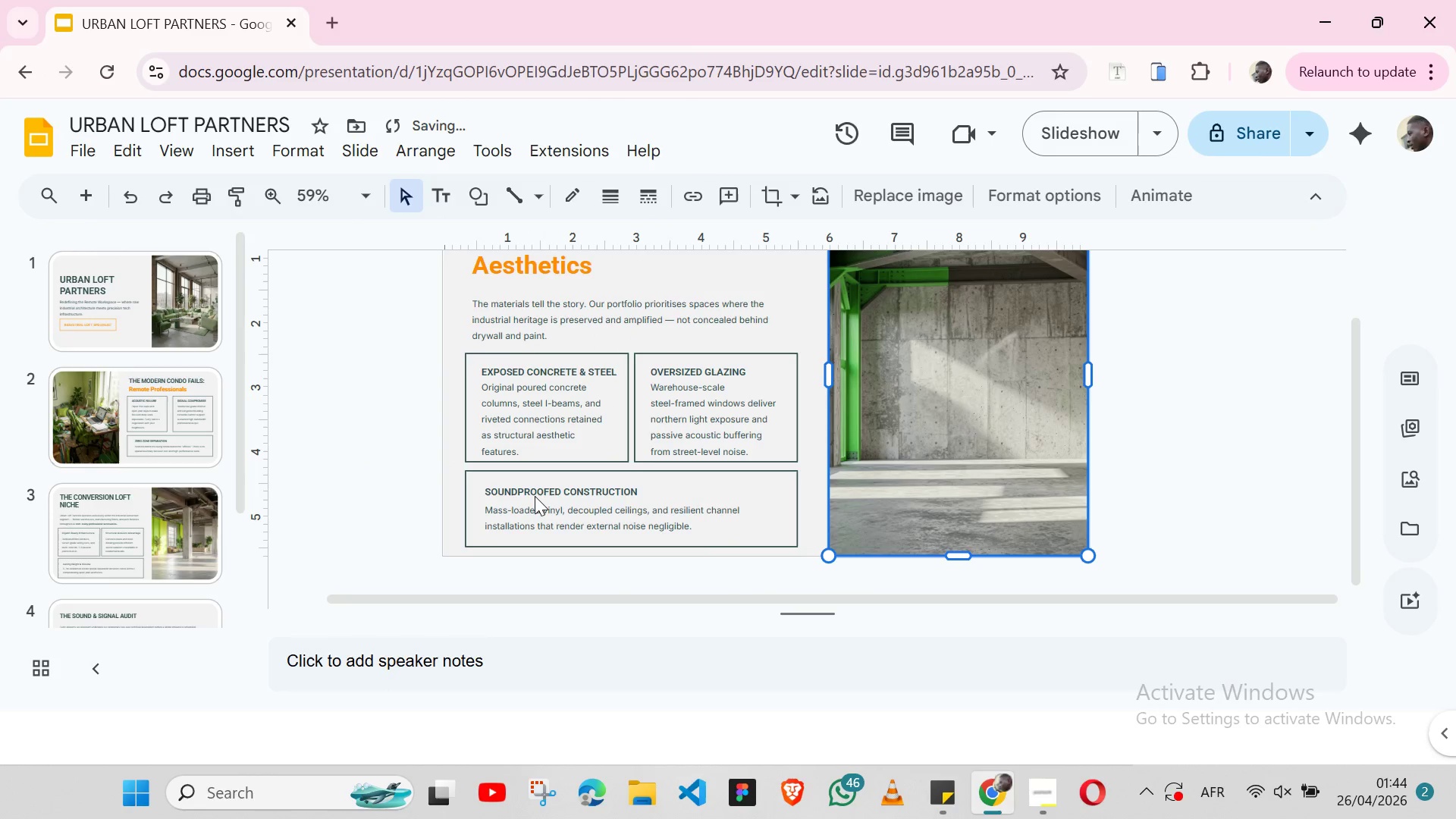 
double_click([952, 381])
 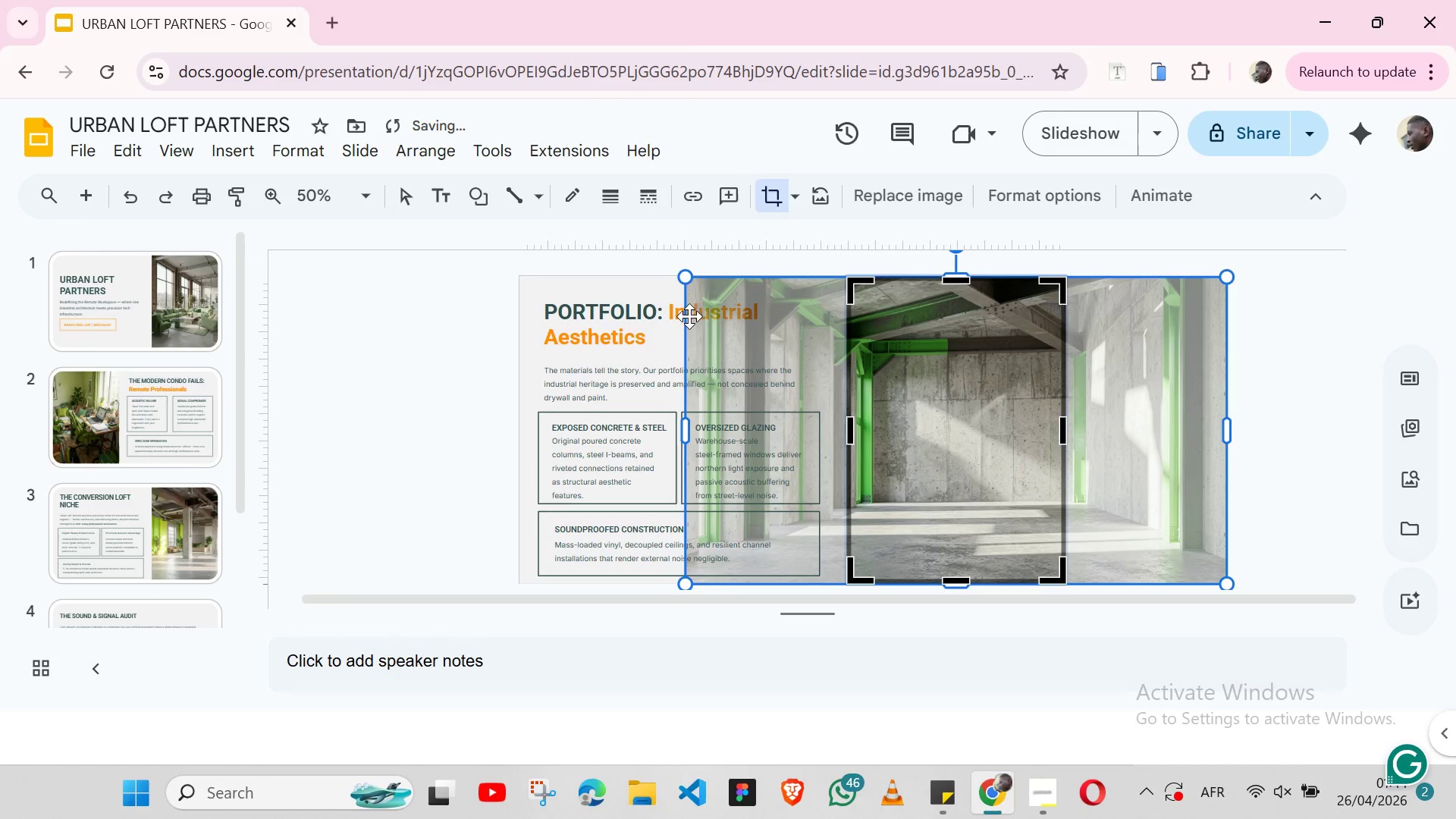 
left_click_drag(start_coordinate=[683, 425], to_coordinate=[844, 426])
 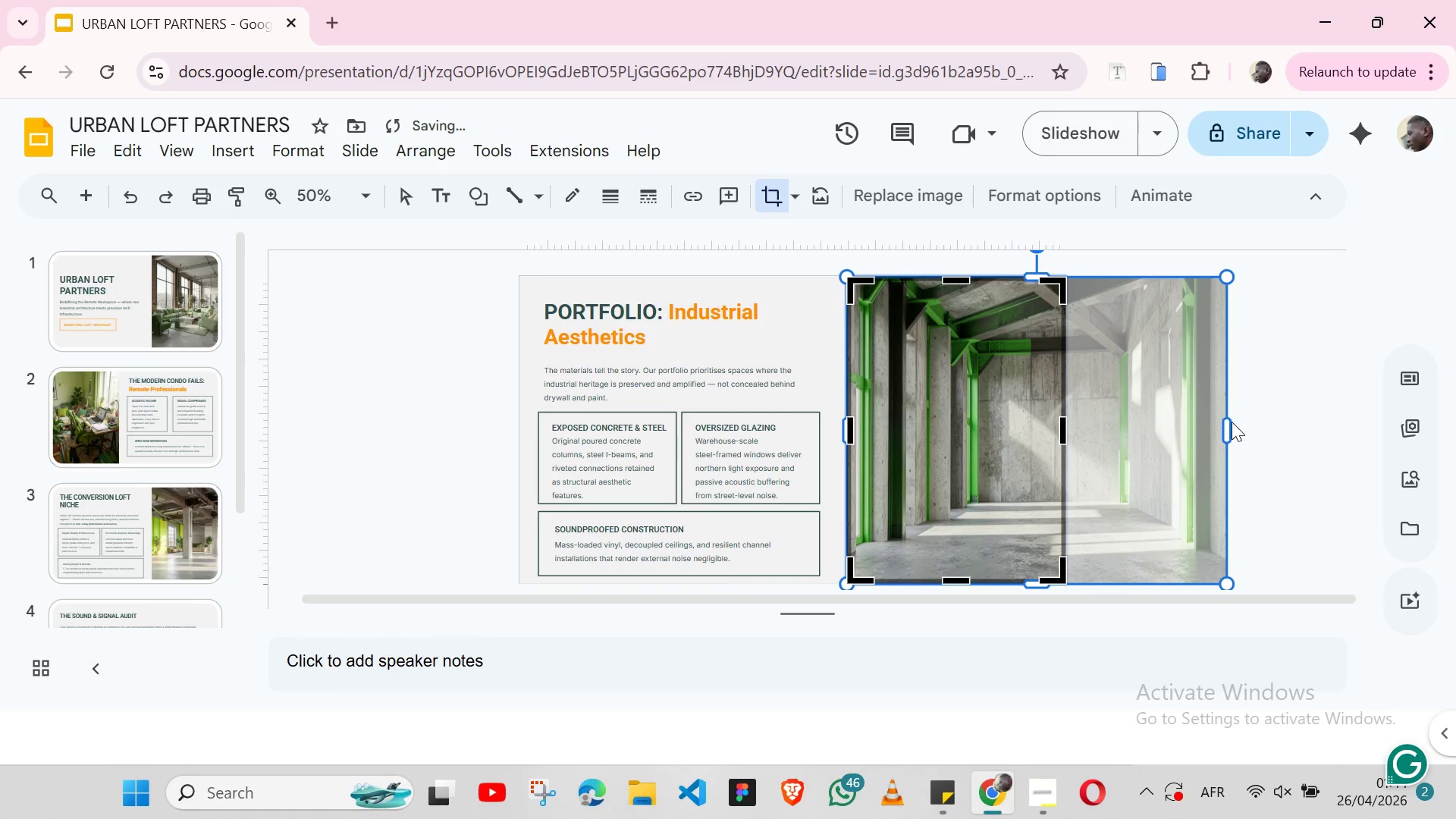 
left_click_drag(start_coordinate=[1228, 428], to_coordinate=[1065, 423])
 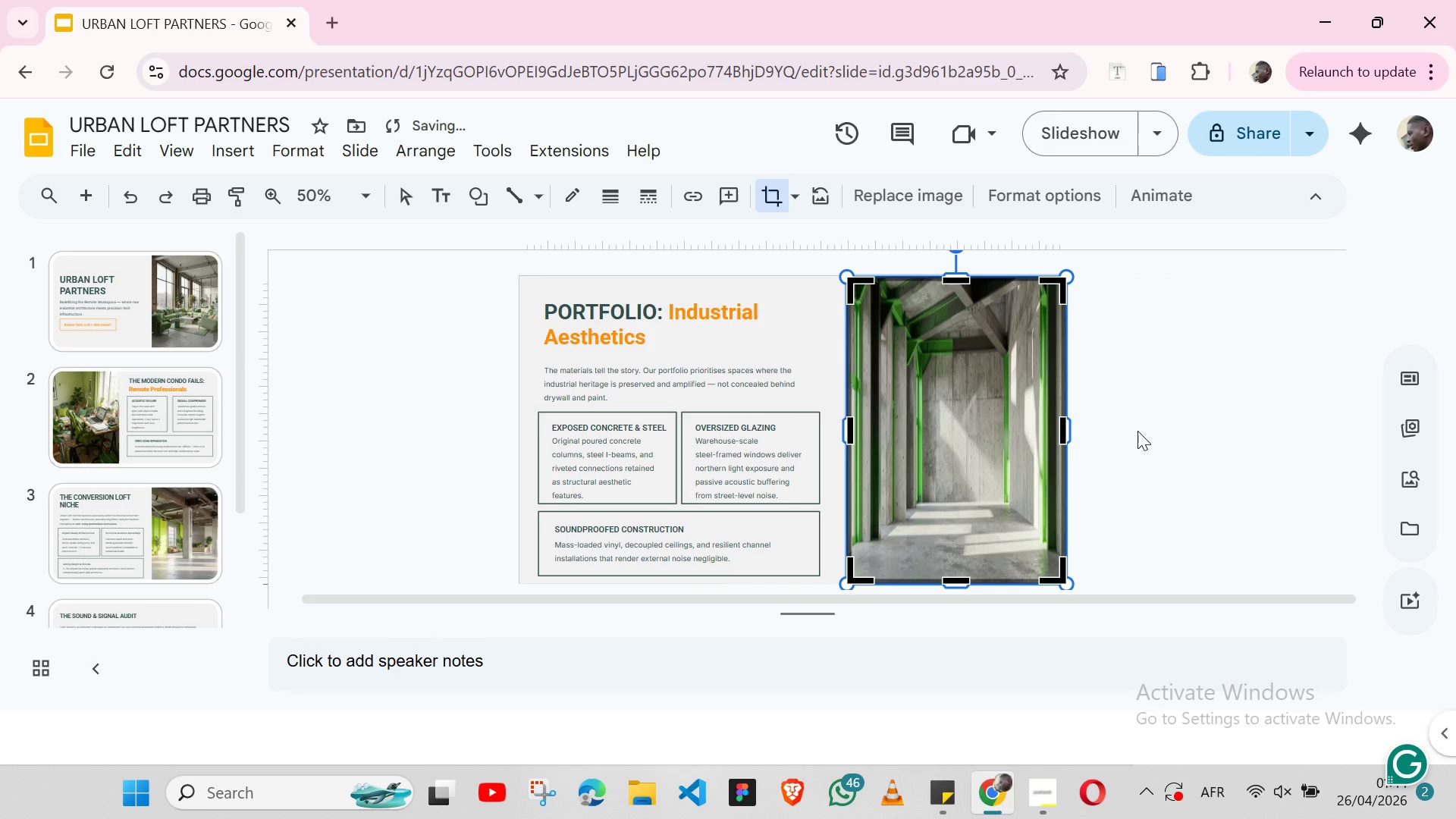 
left_click([1138, 431])
 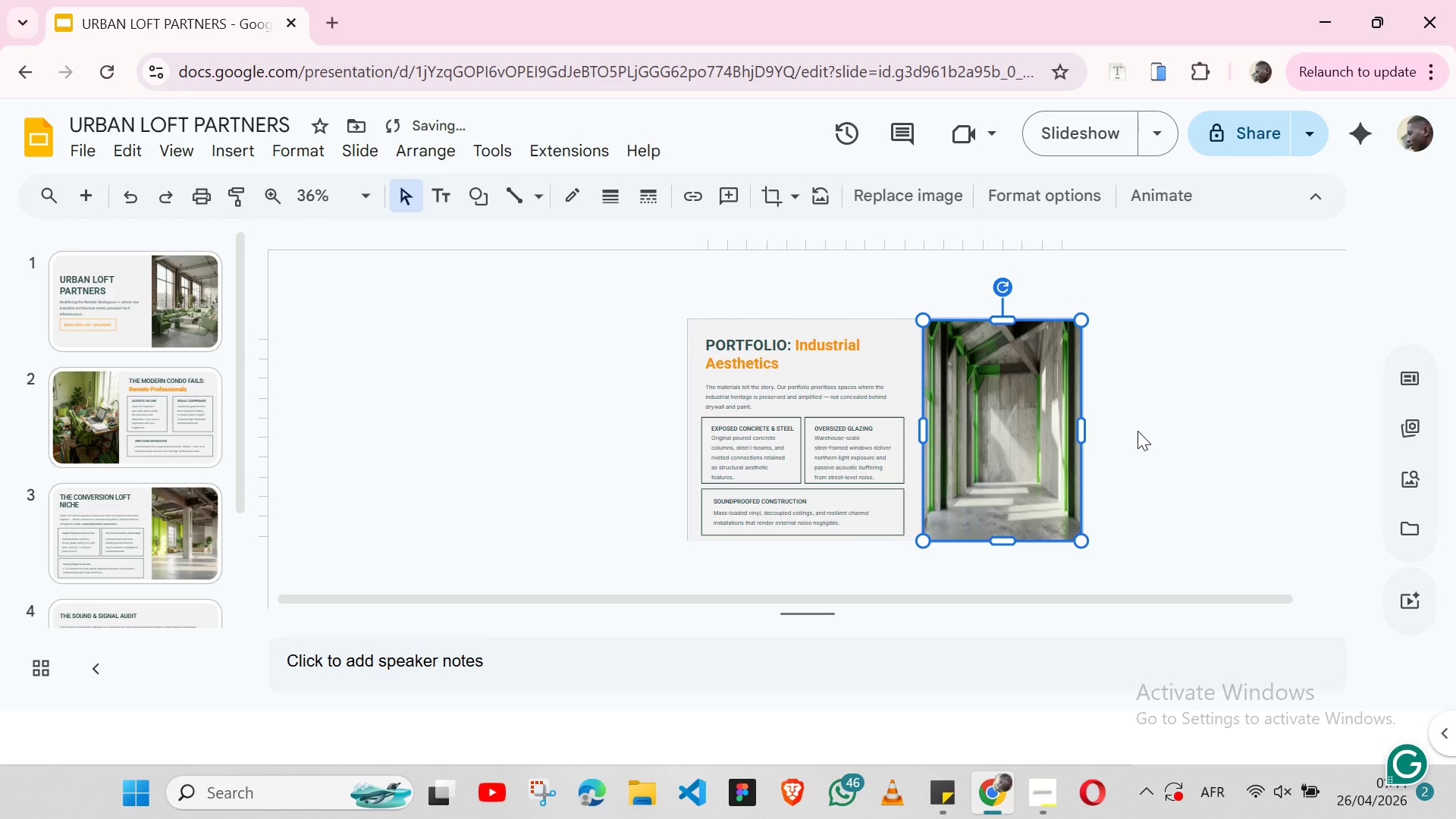 
left_click([554, 481])
 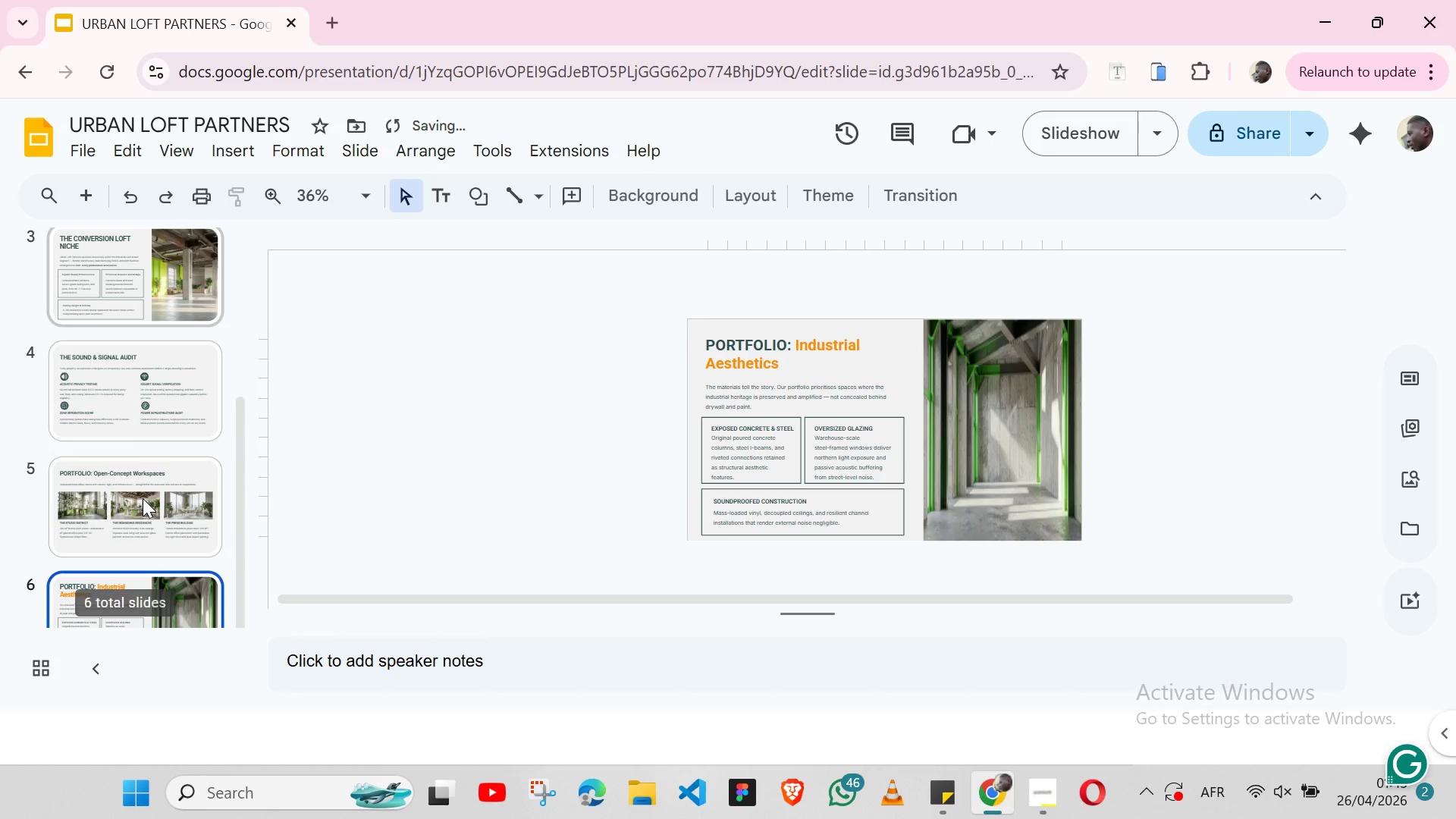 
wait(29.89)
 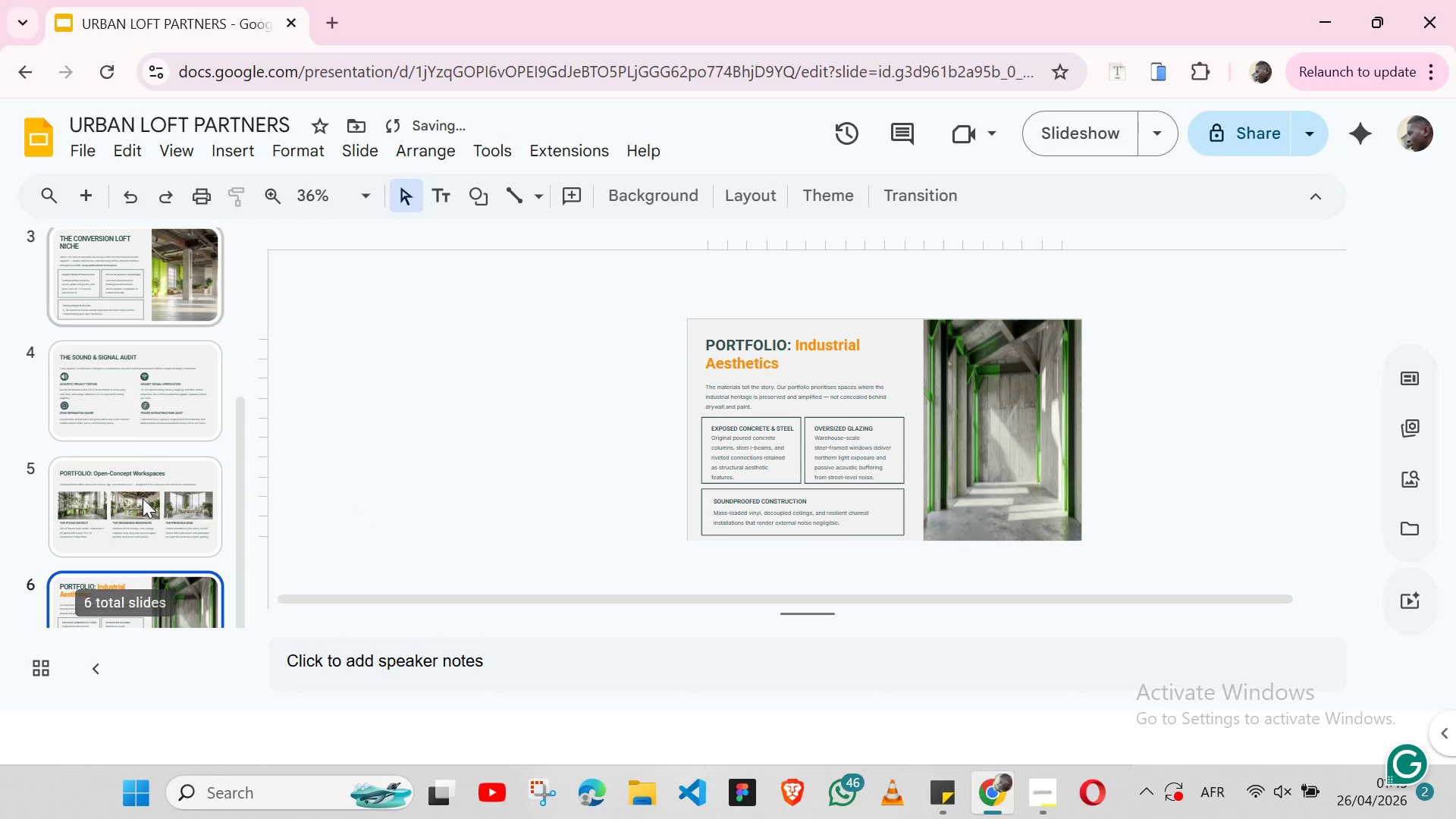 
left_click([83, 193])
 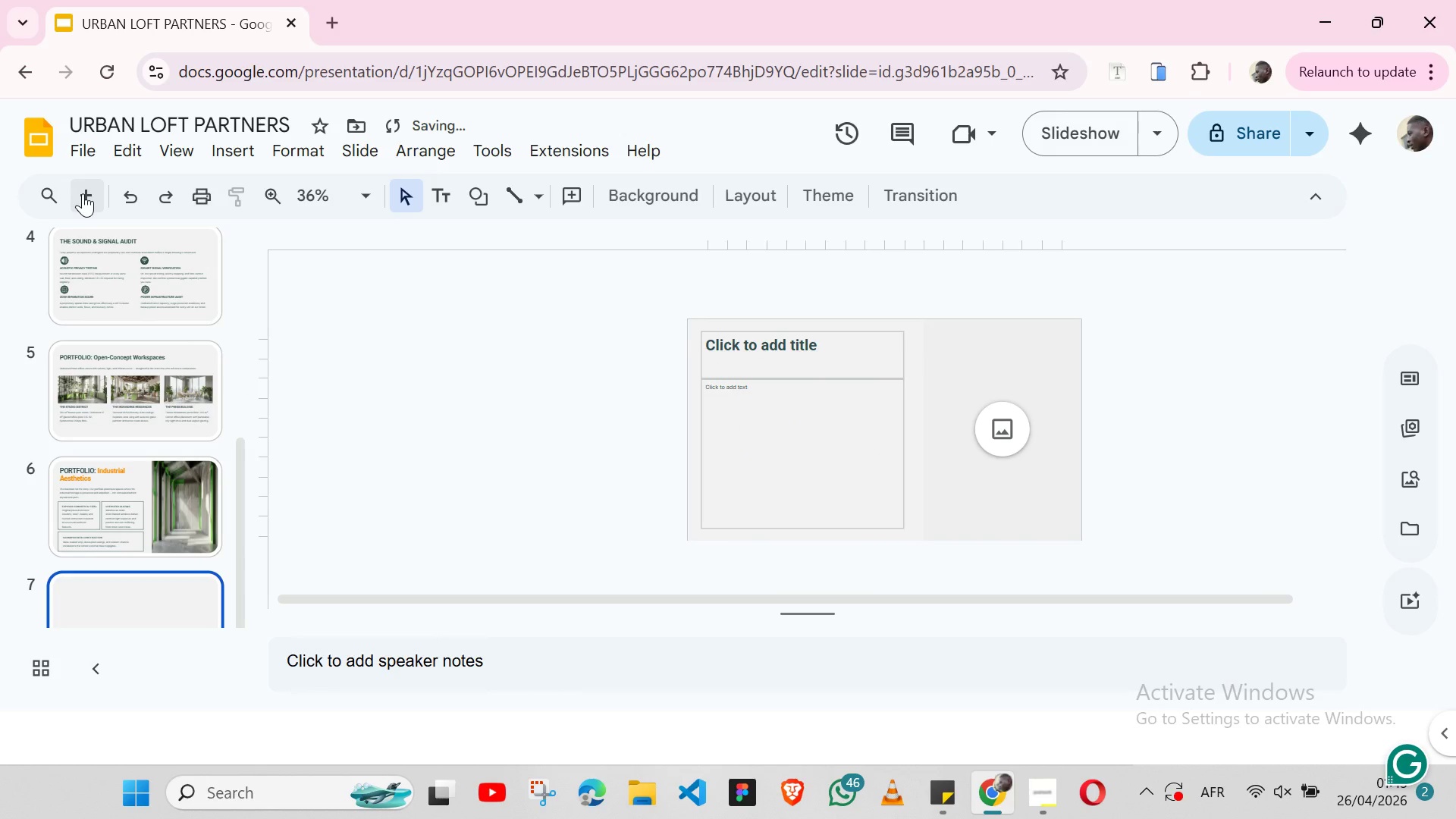 
wait(15.92)
 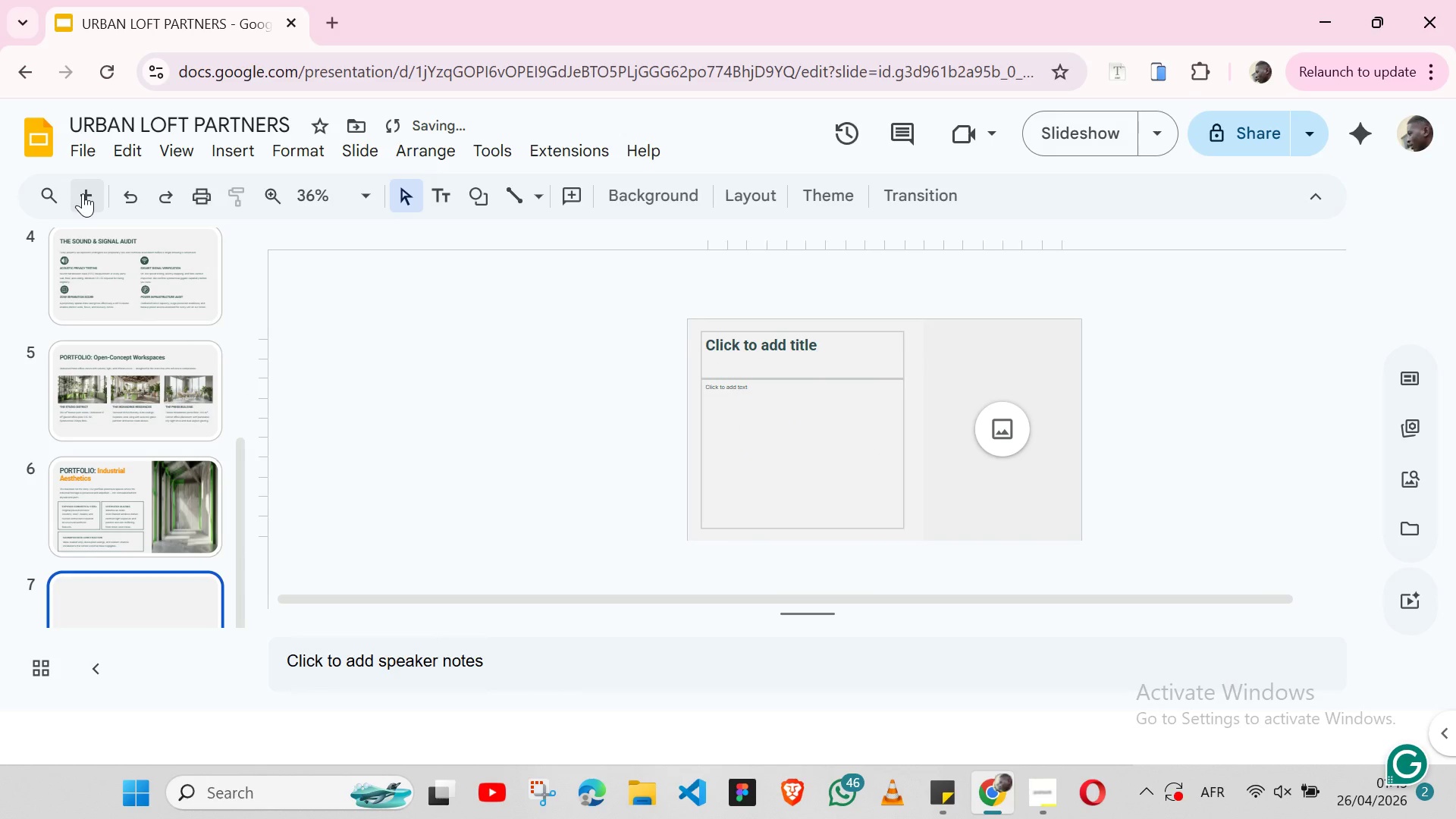 
left_click([115, 297])
 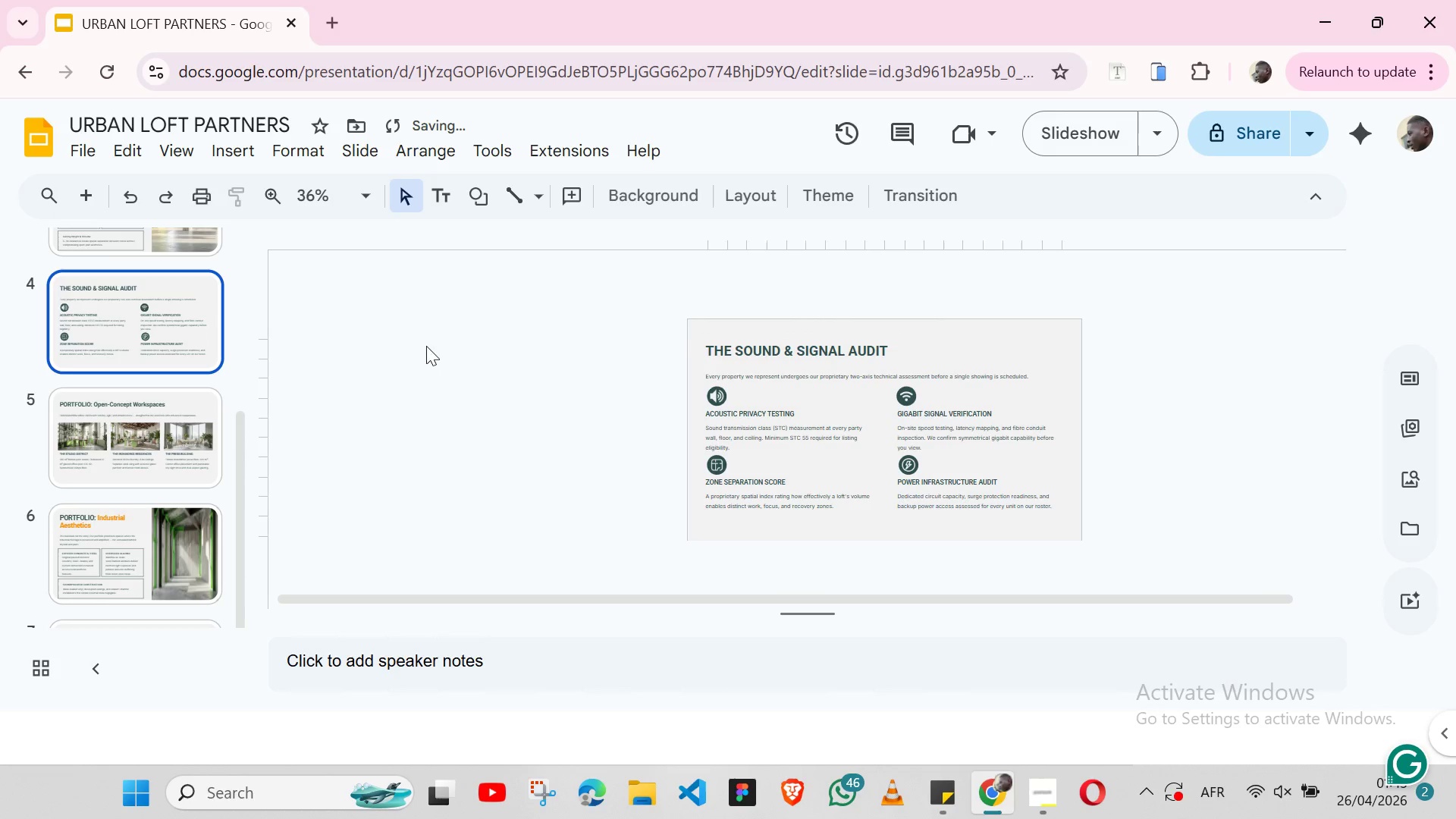 
wait(6.76)
 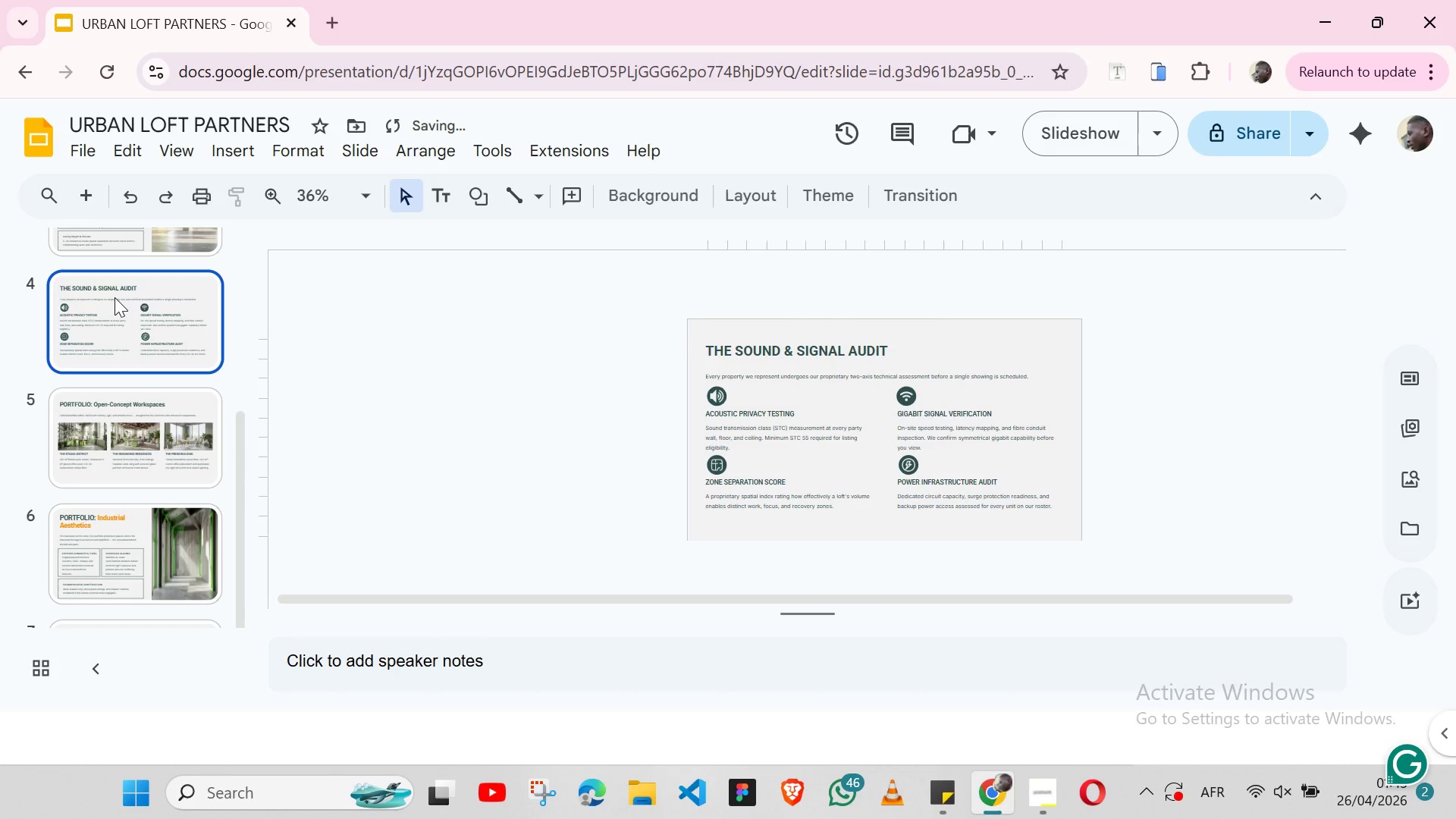 
key(Control+C)
 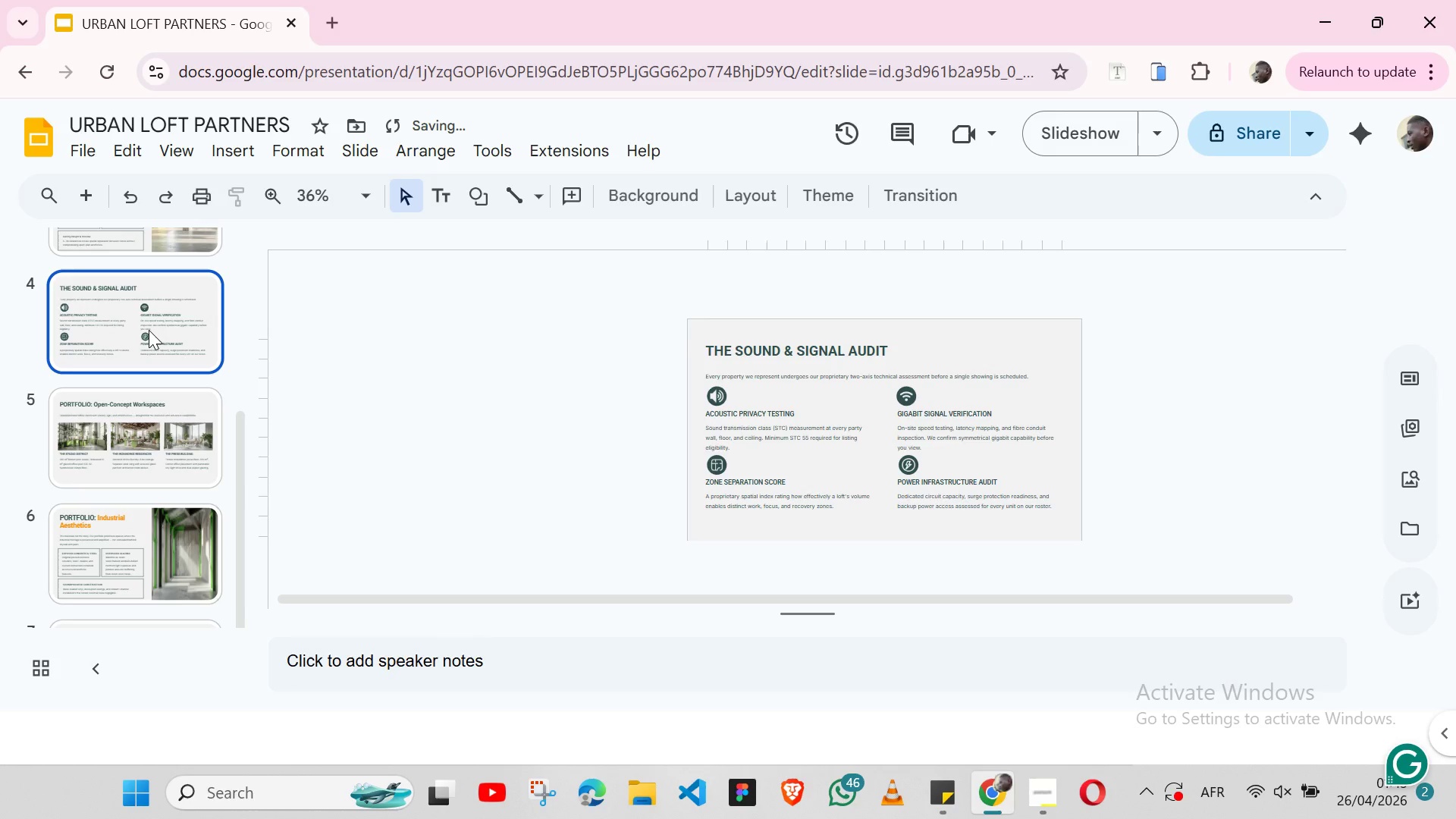 
key(Control+V)
 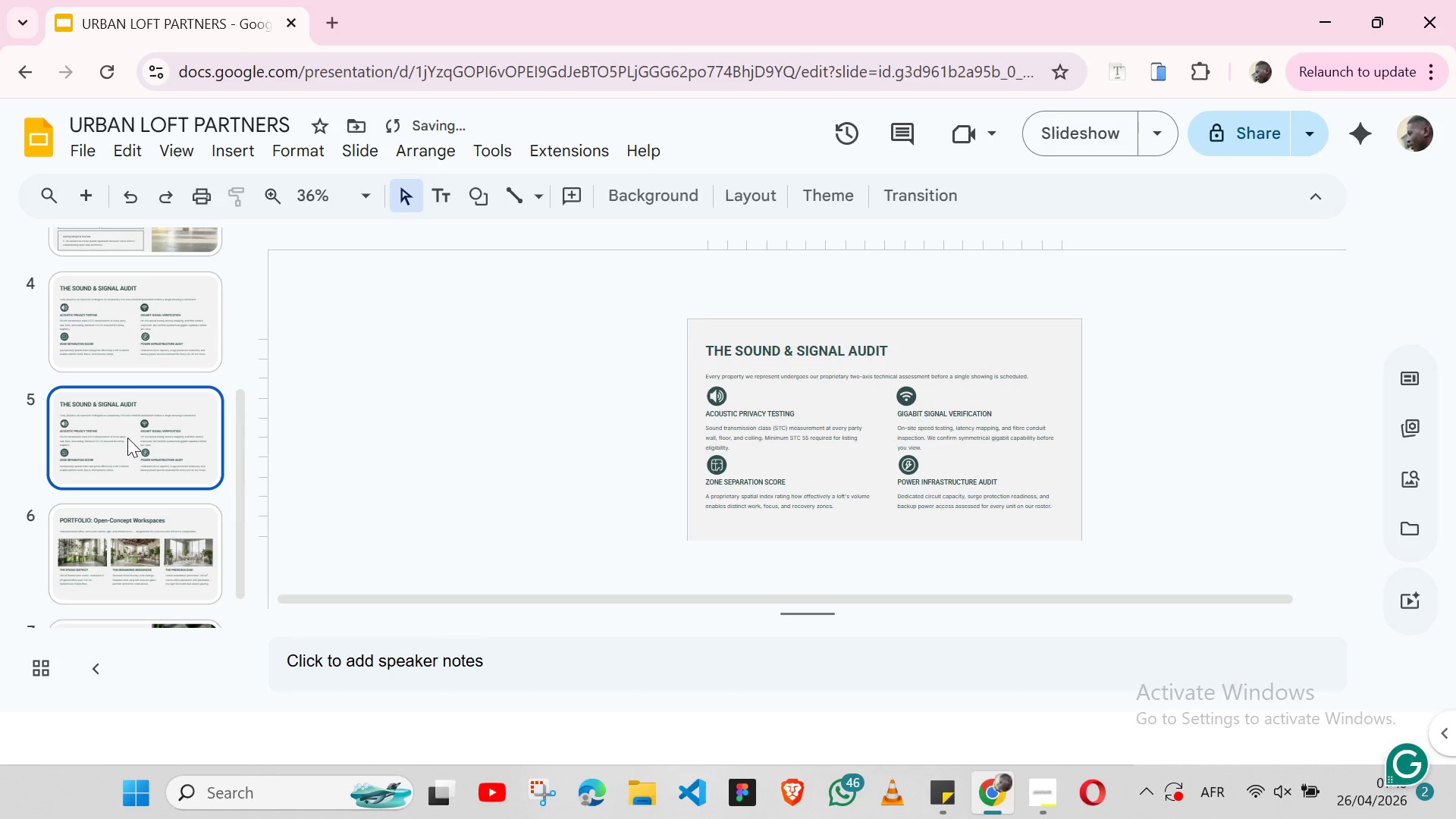 
left_click_drag(start_coordinate=[127, 438], to_coordinate=[101, 705])
 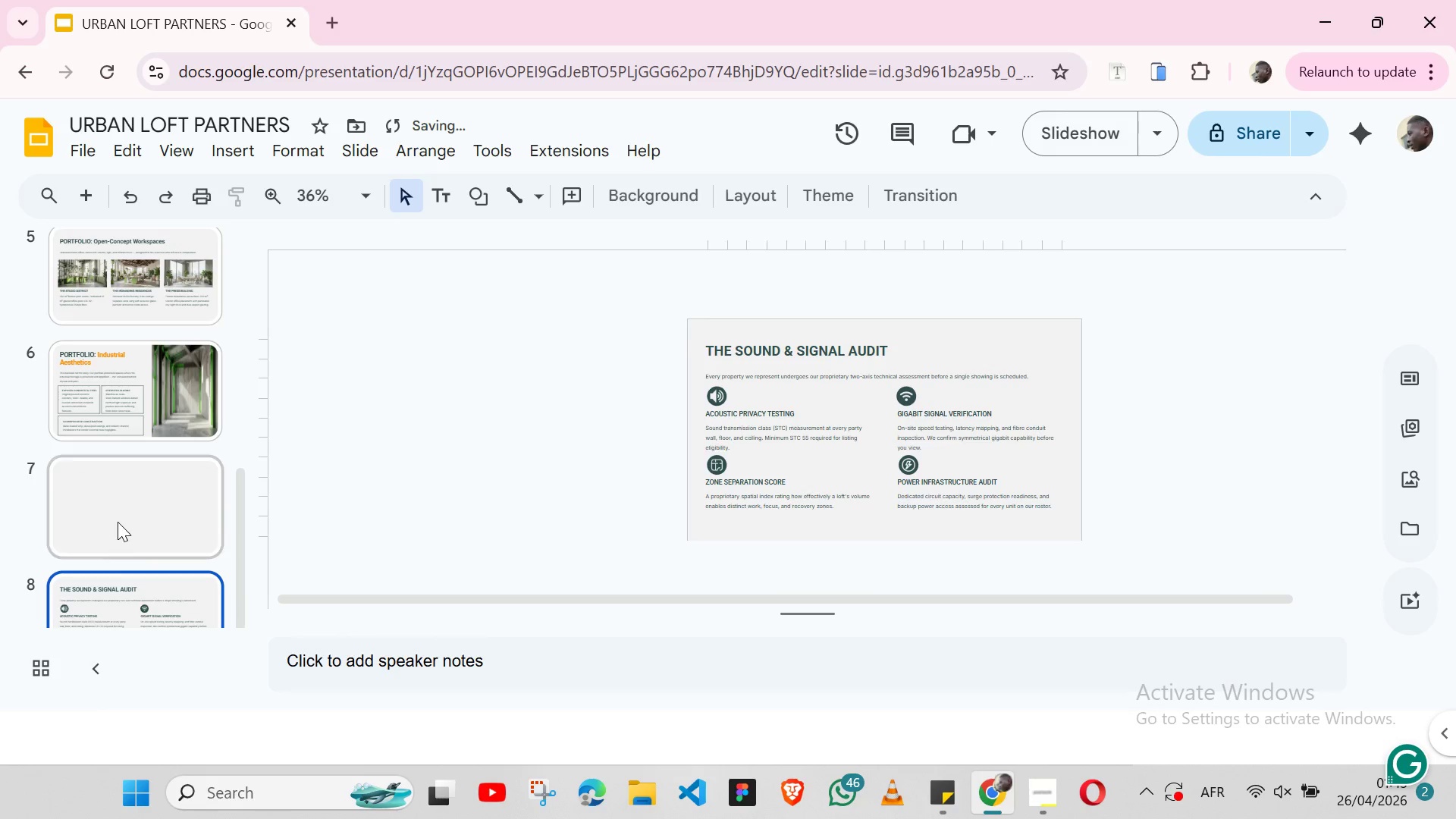 
left_click([118, 522])
 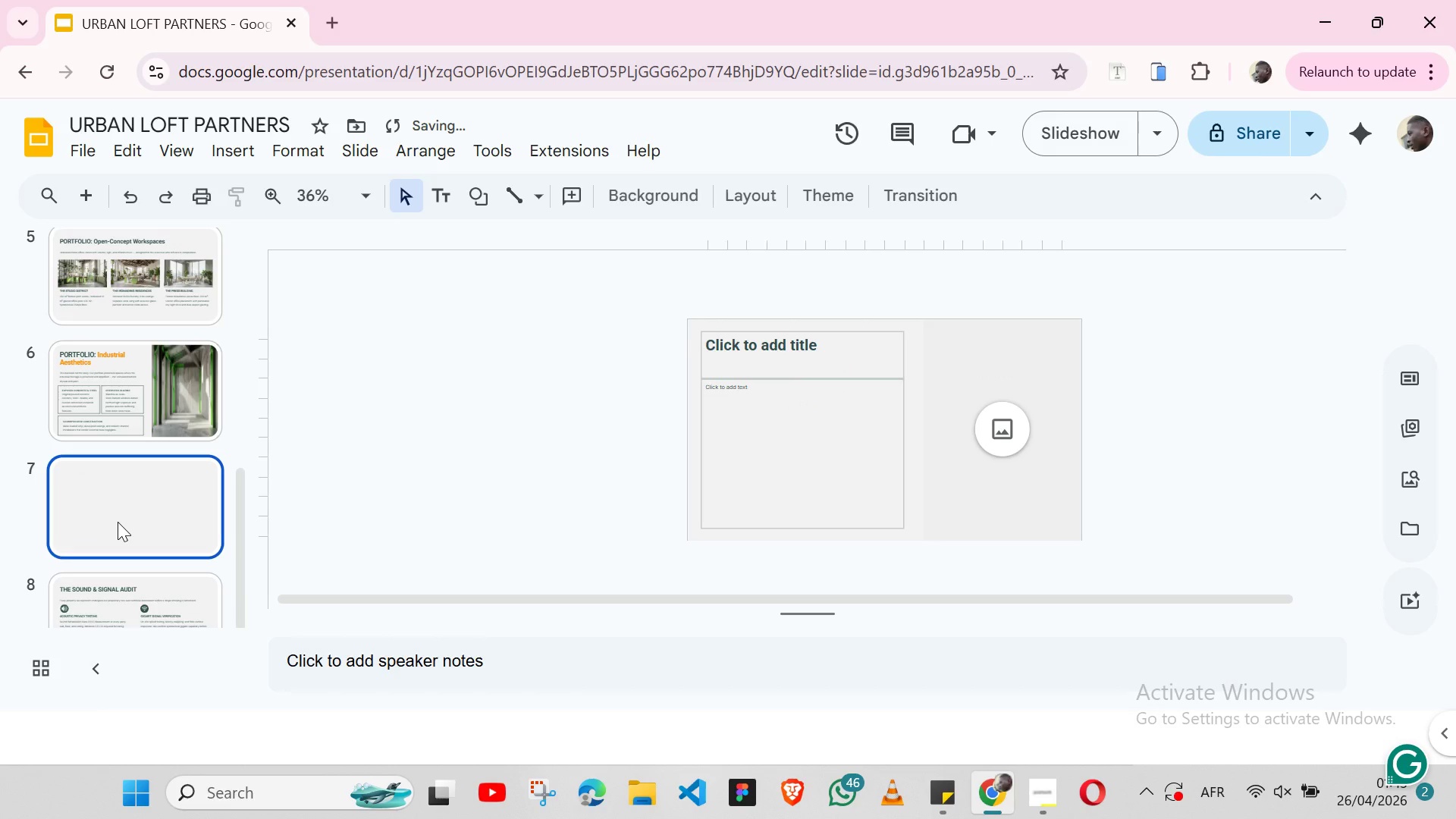 
key(Backspace)
 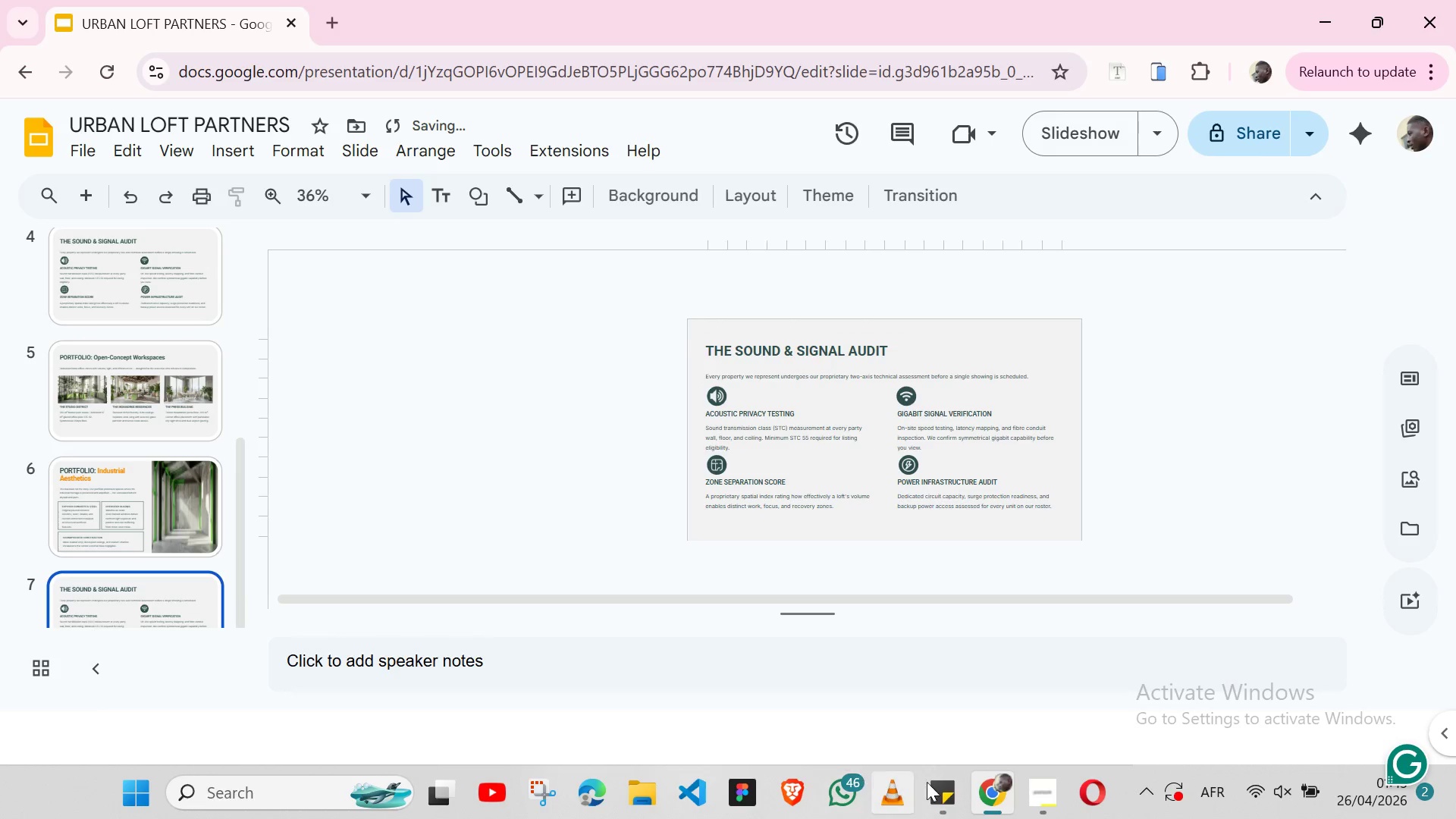 
left_click([963, 792])
 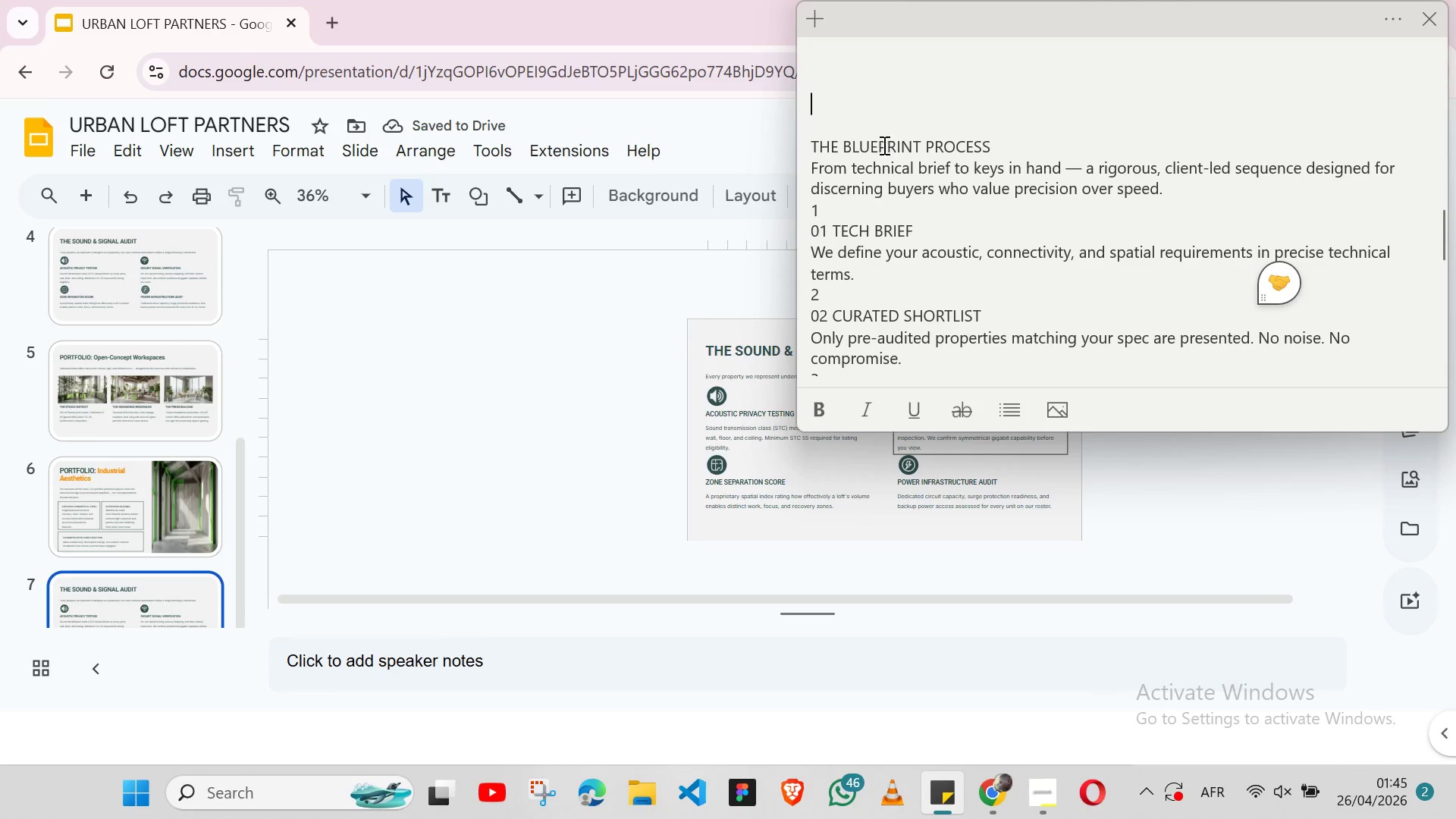 
double_click([881, 146])
 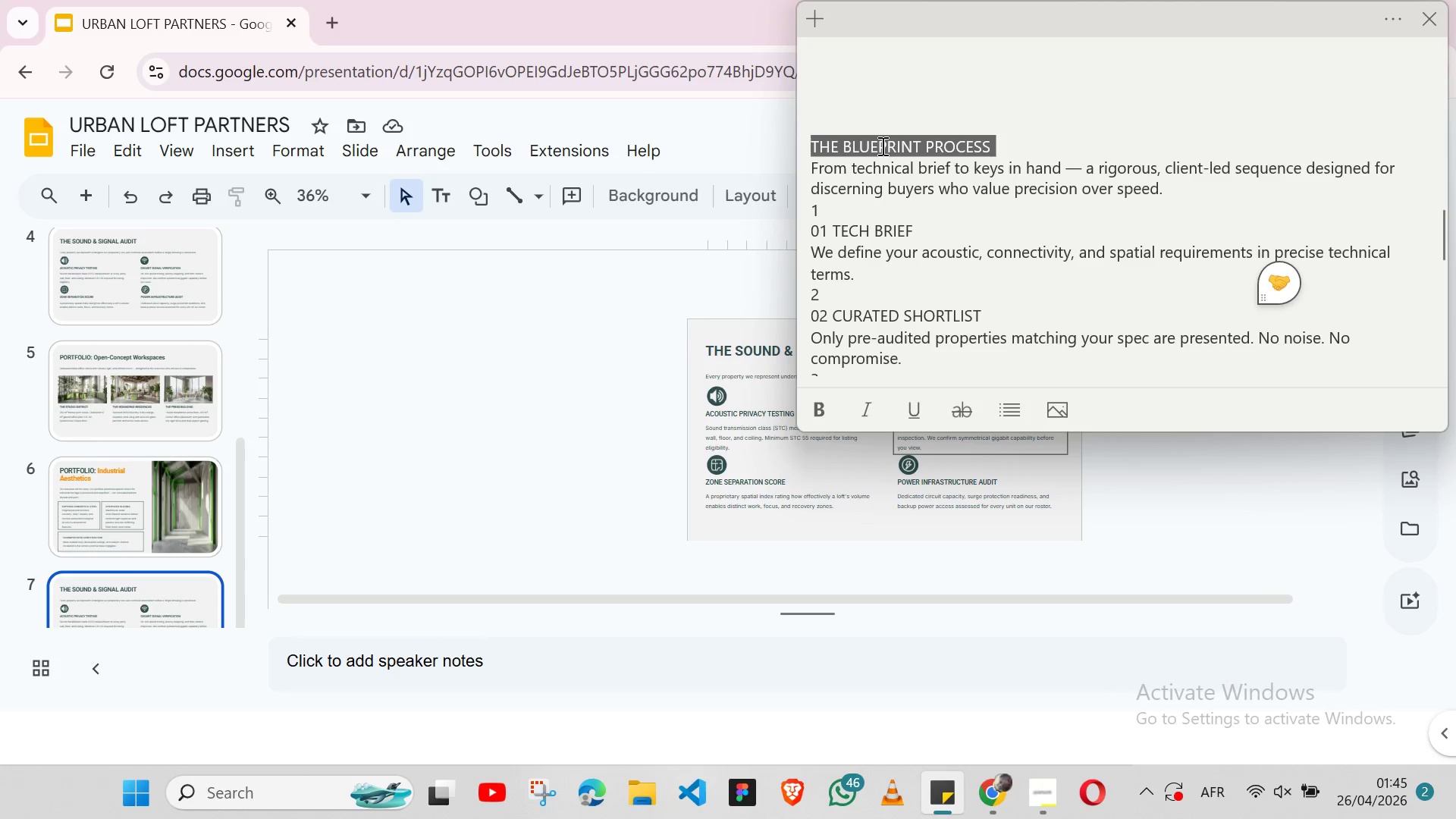 
triple_click([881, 146])
 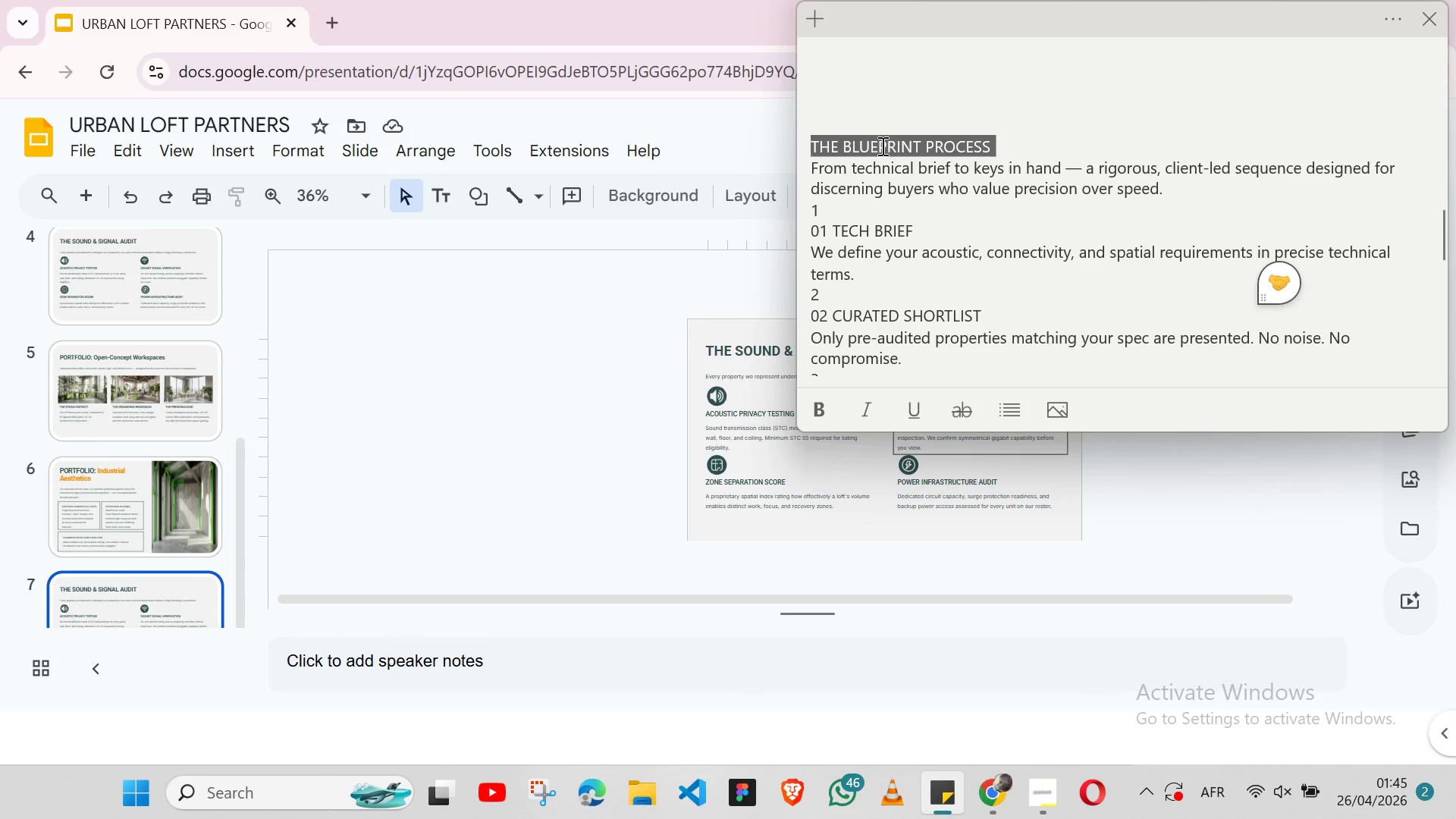 
key(Shift+ArrowLeft)
 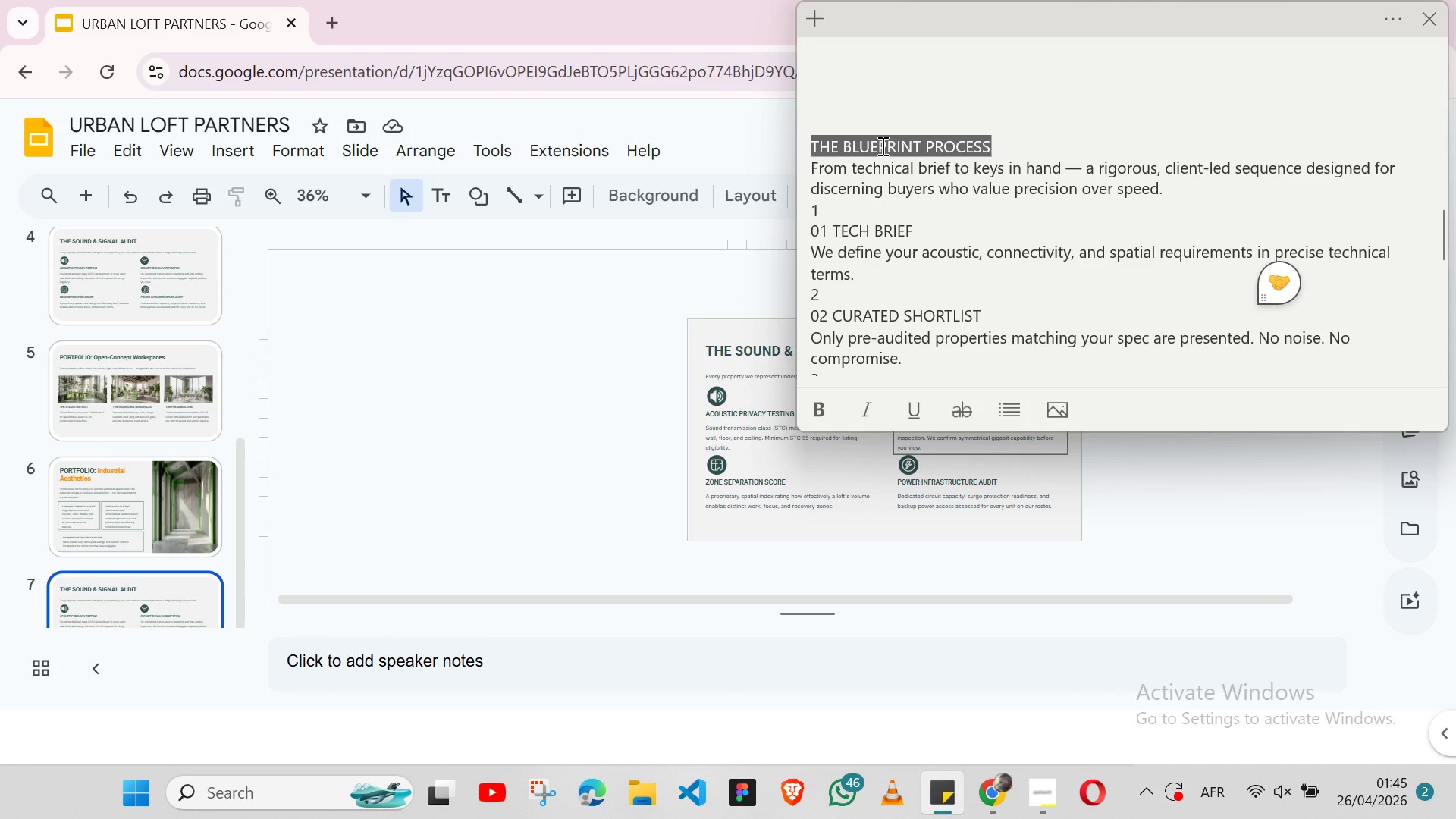 
key(Control+X)
 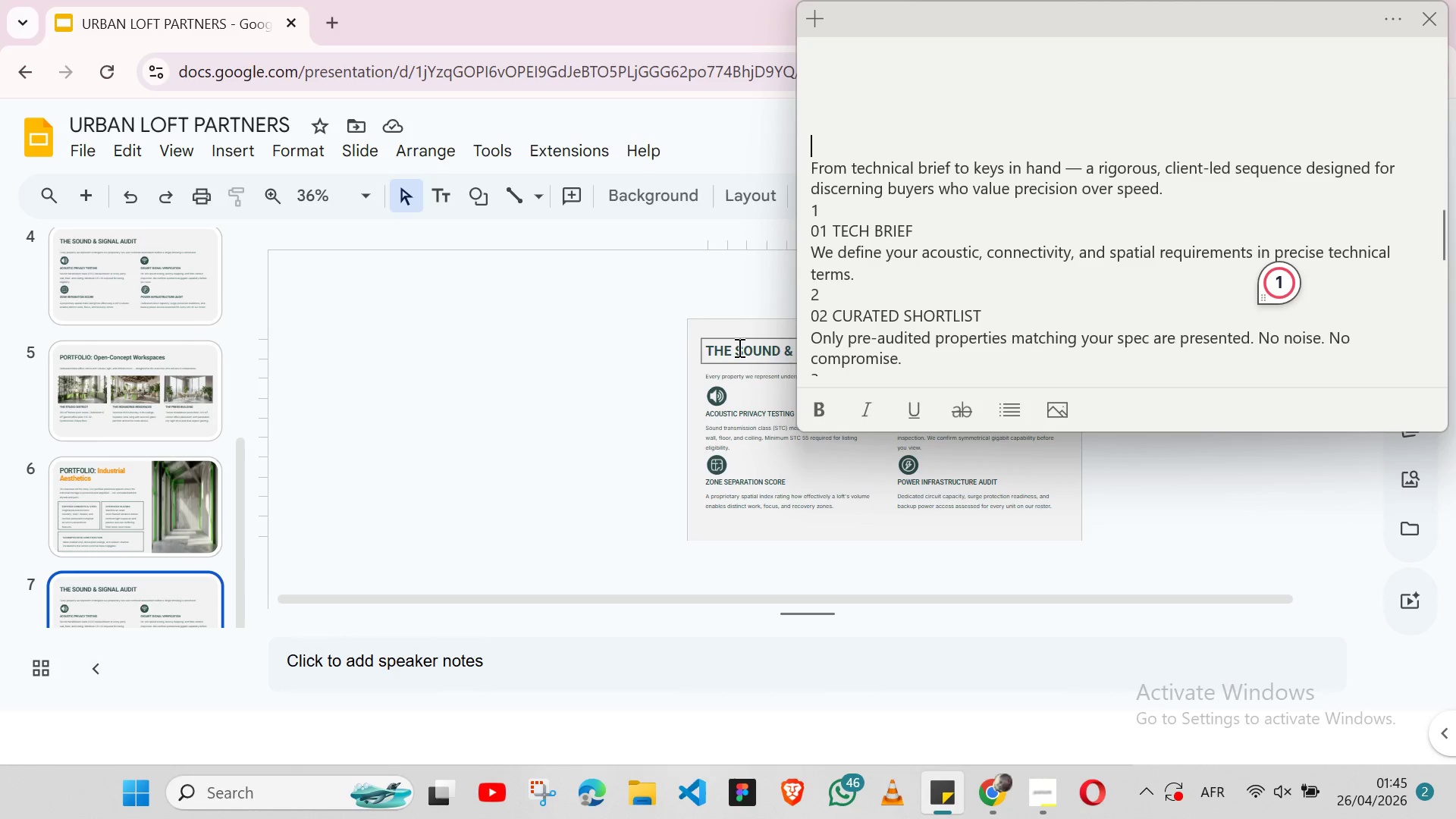 
double_click([738, 347])
 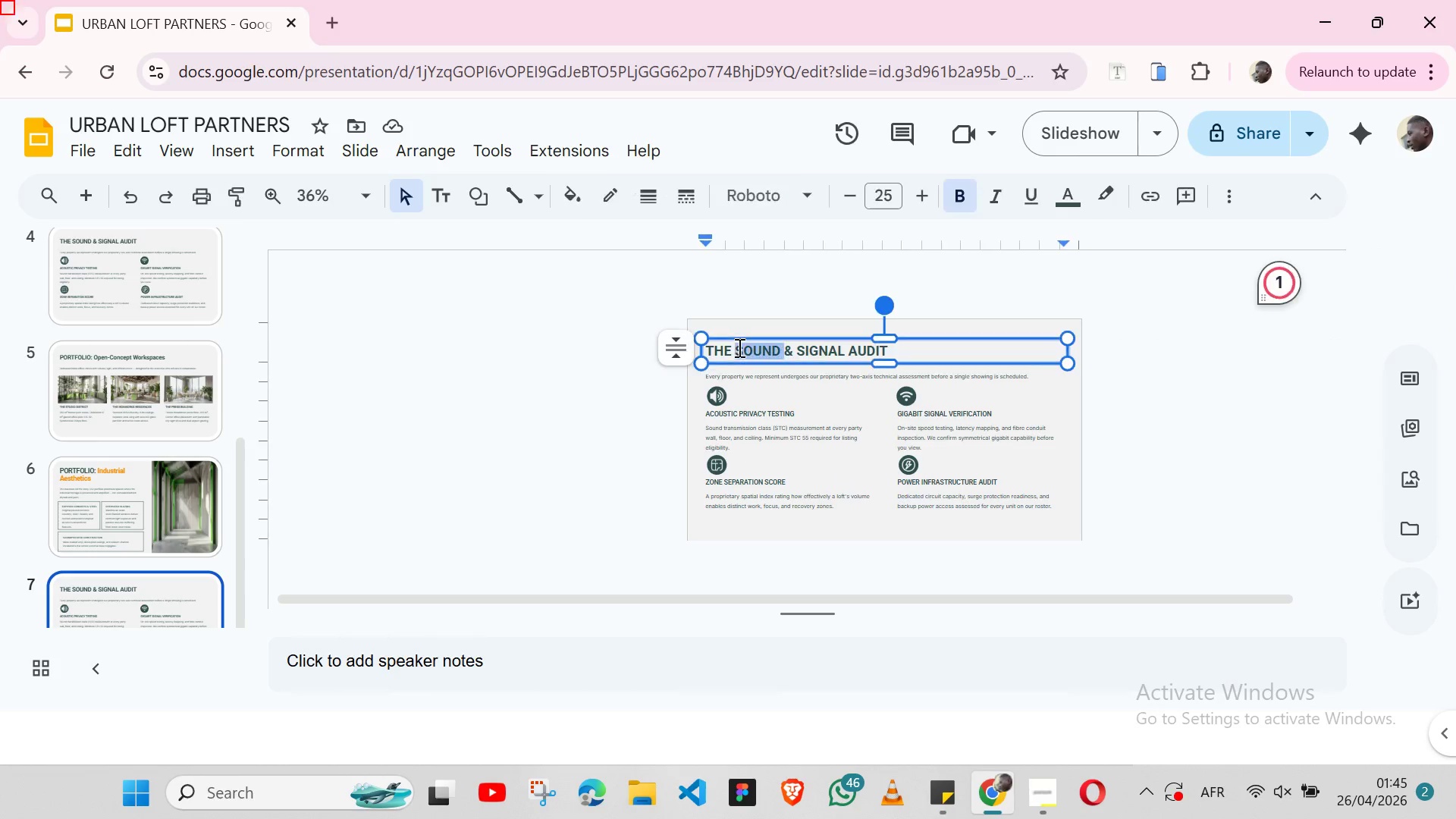 
triple_click([738, 347])
 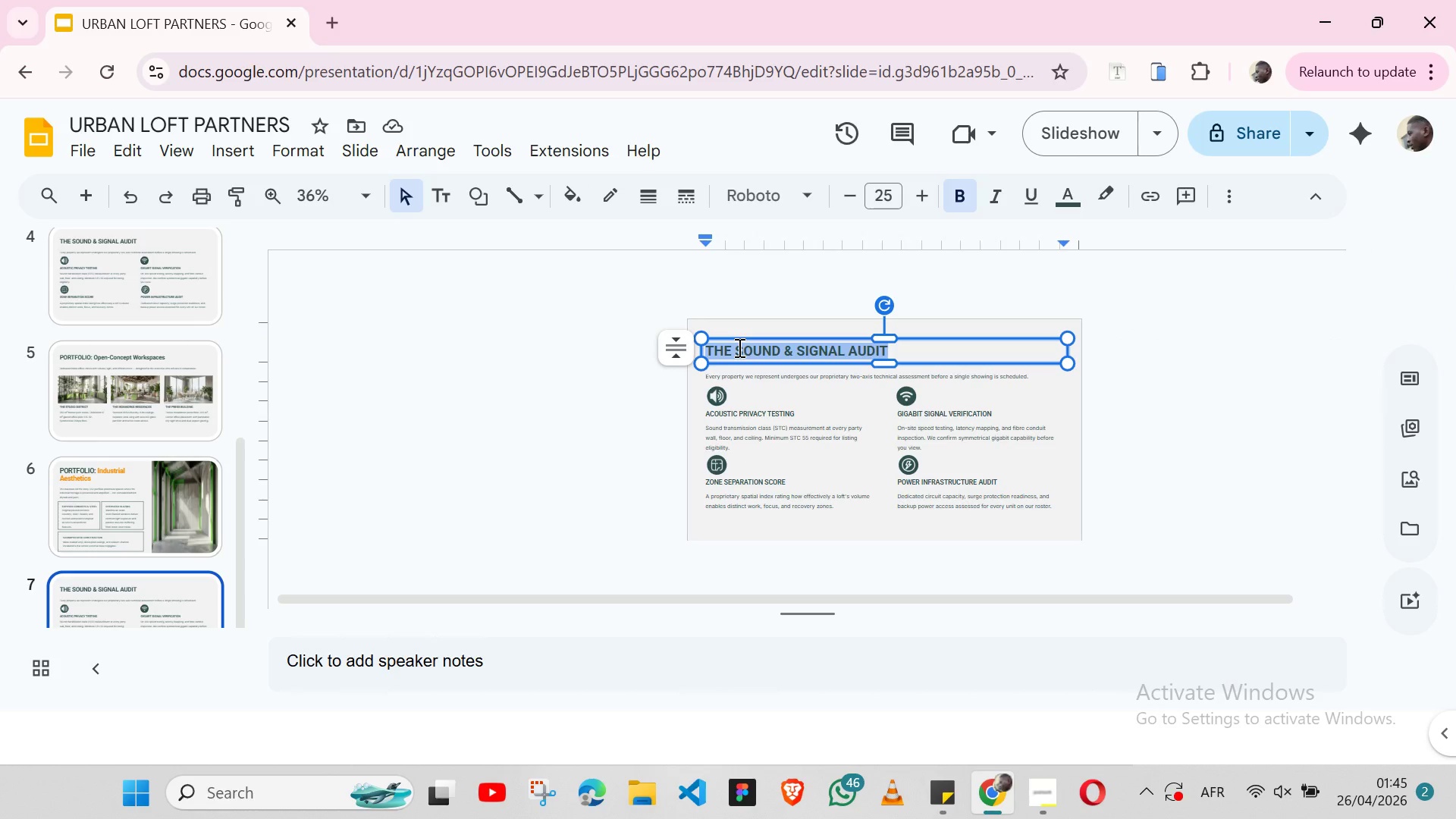 
key(Control+V)
 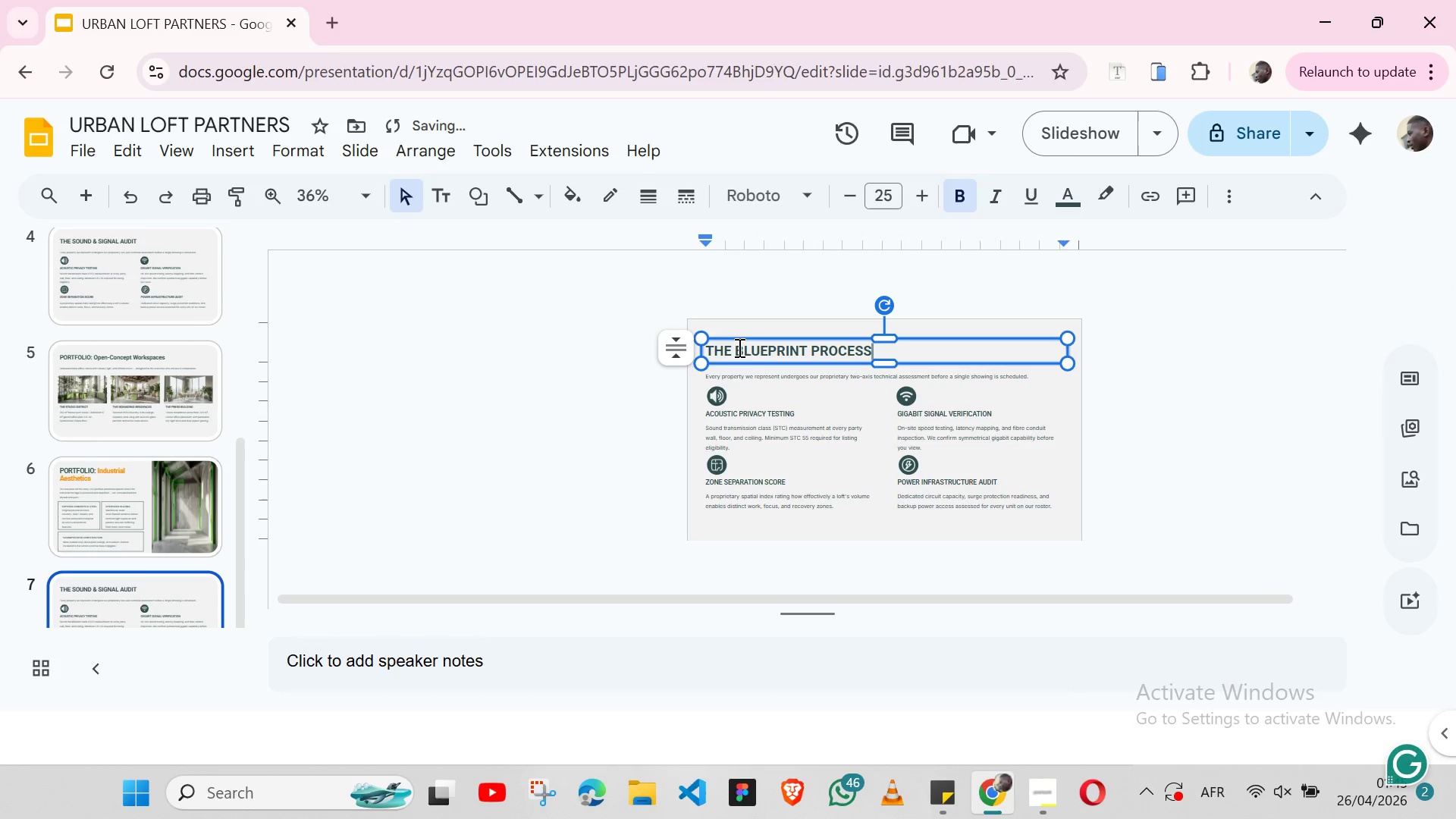 
key(Alt+Tab)
 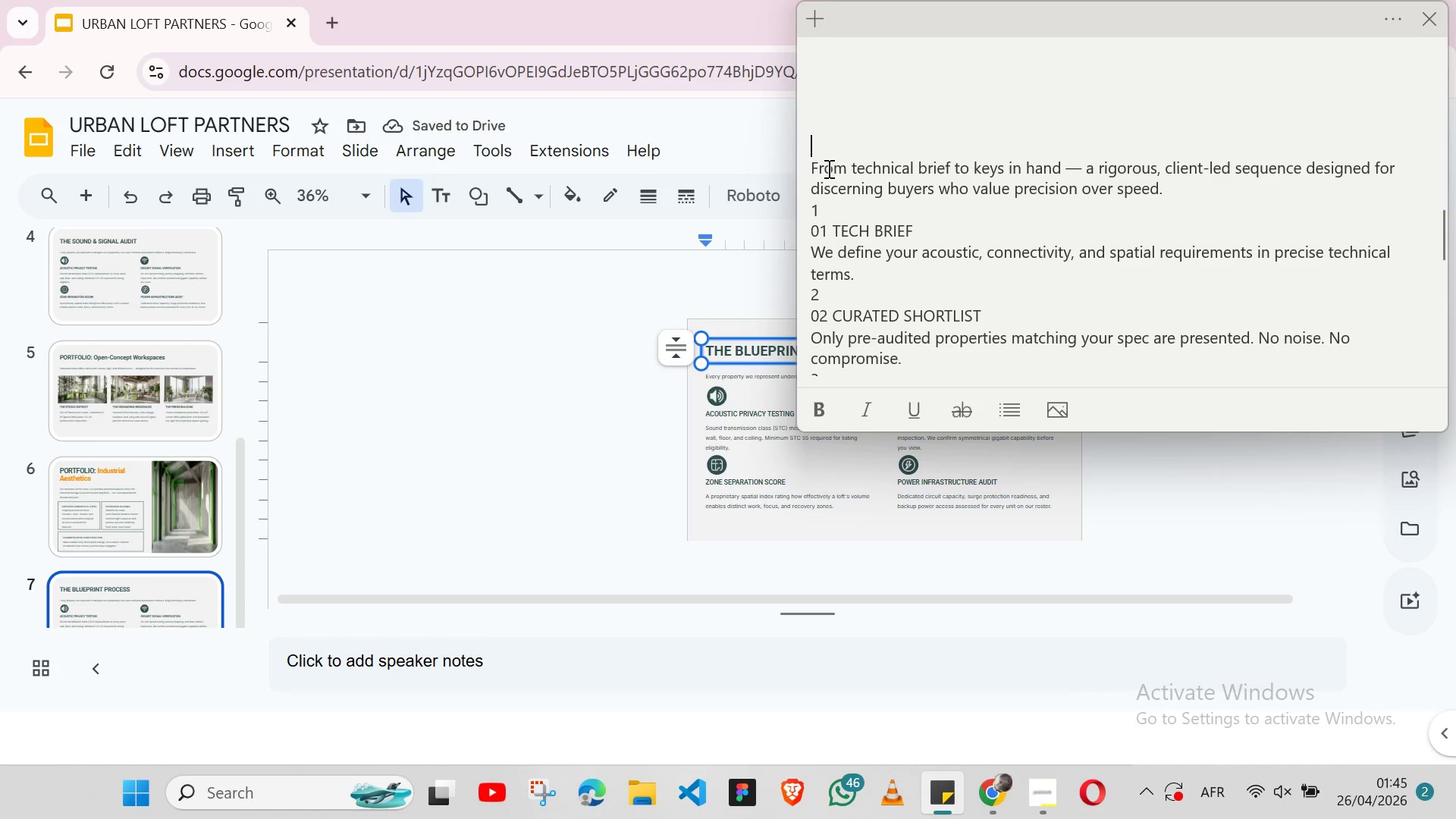 
double_click([827, 168])
 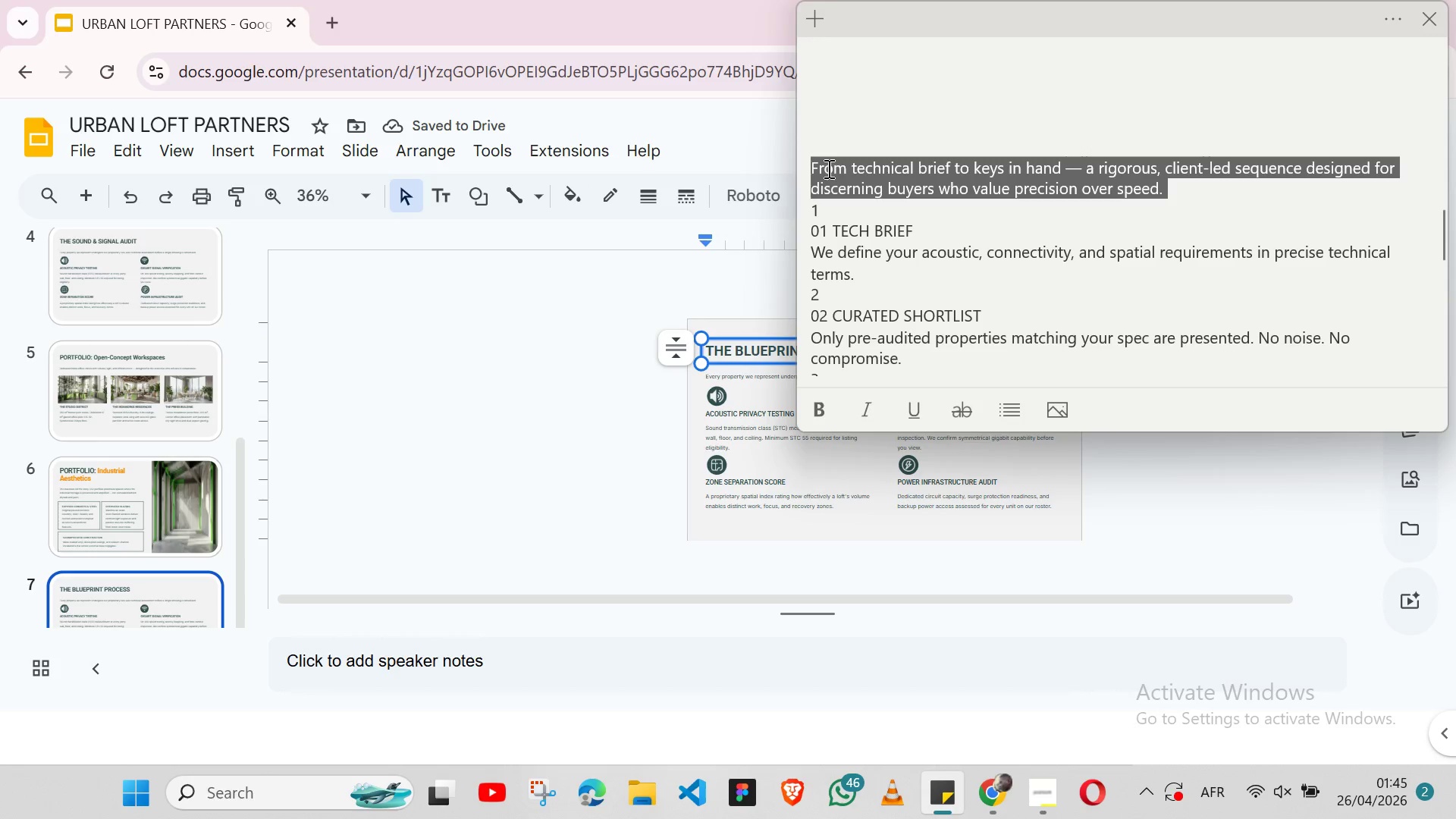 
triple_click([827, 168])
 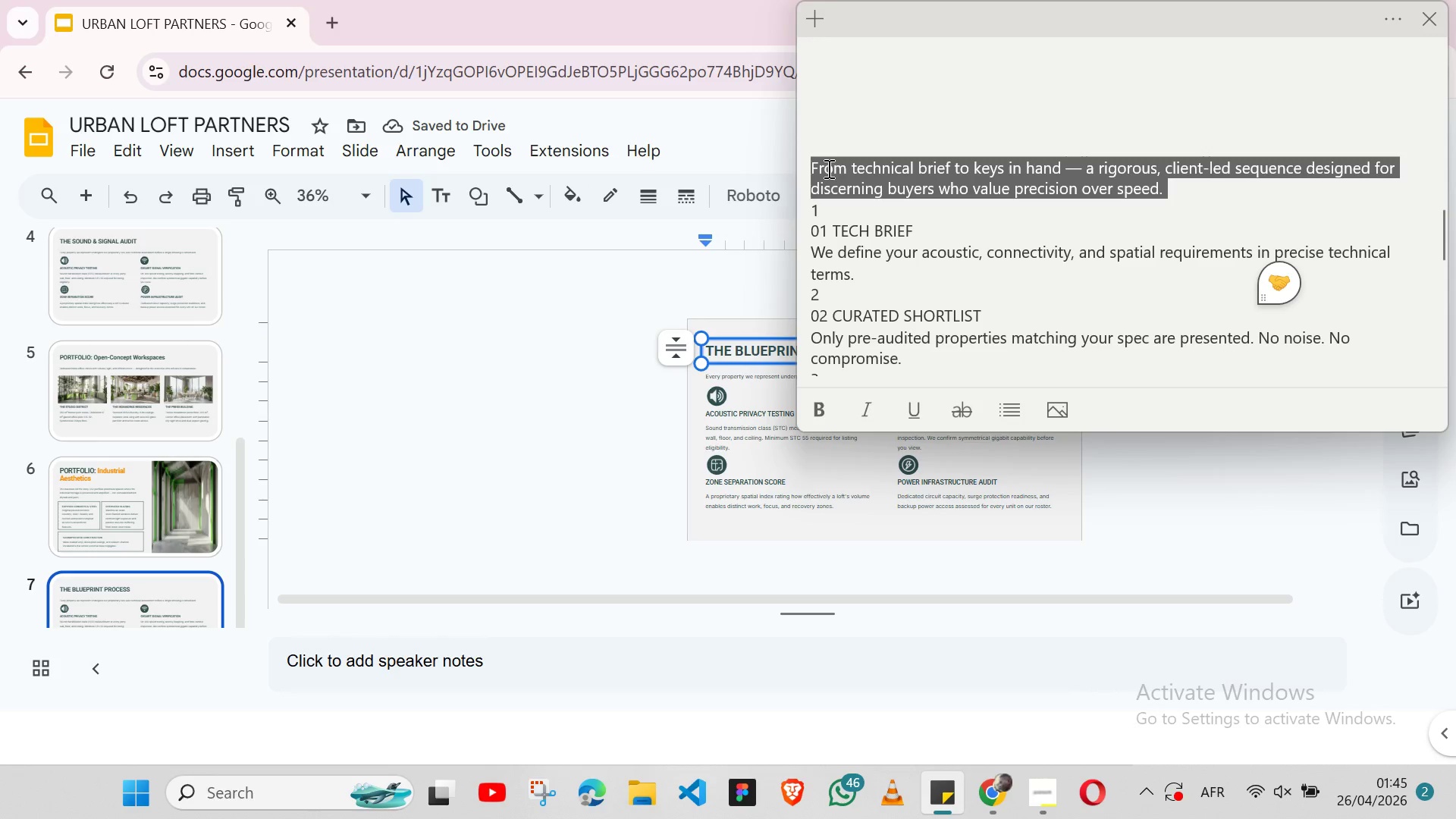 
hold_key(key=ShiftLeft, duration=0.58)
 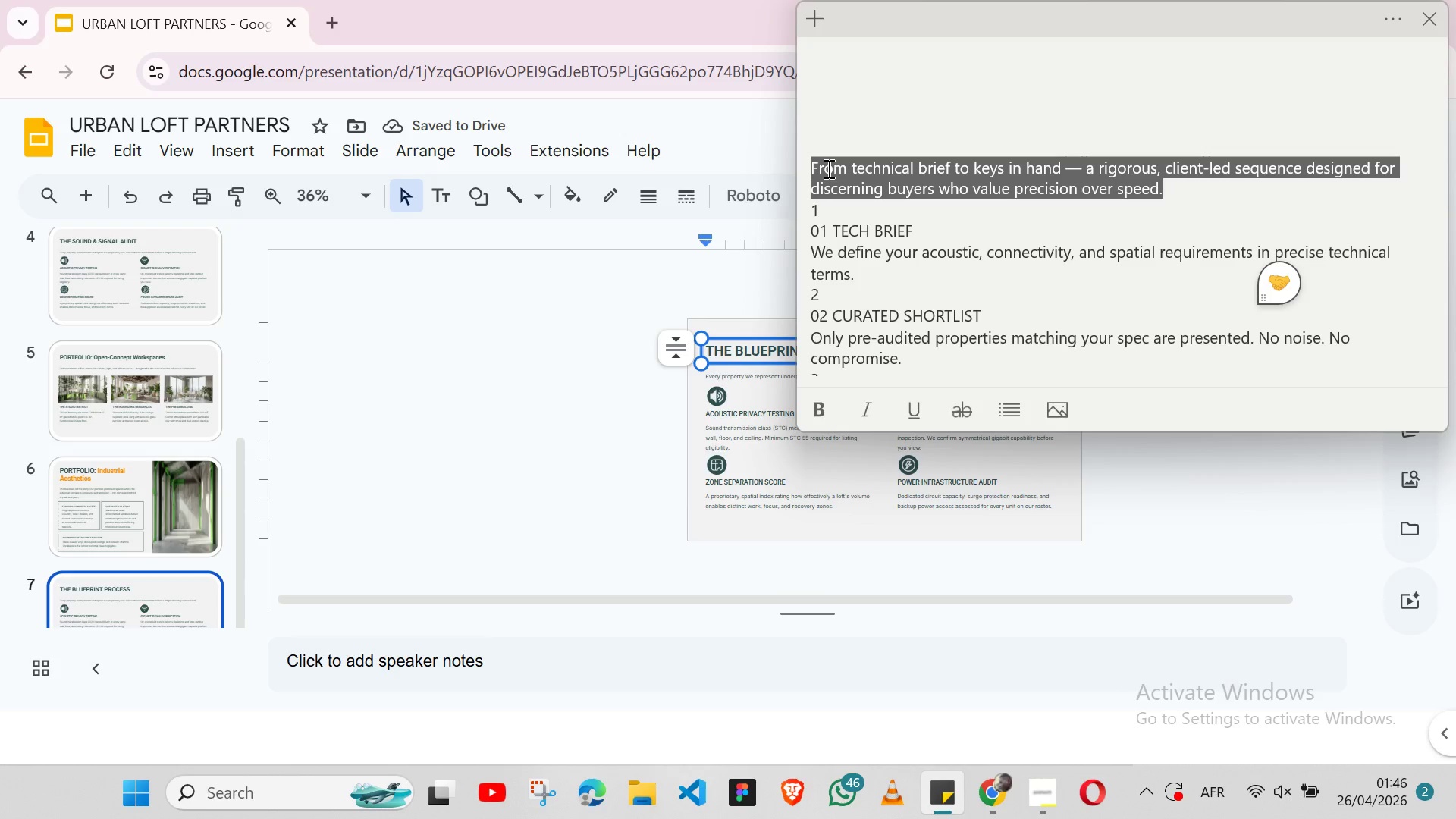 
key(Control+Shift+ControlRight)
 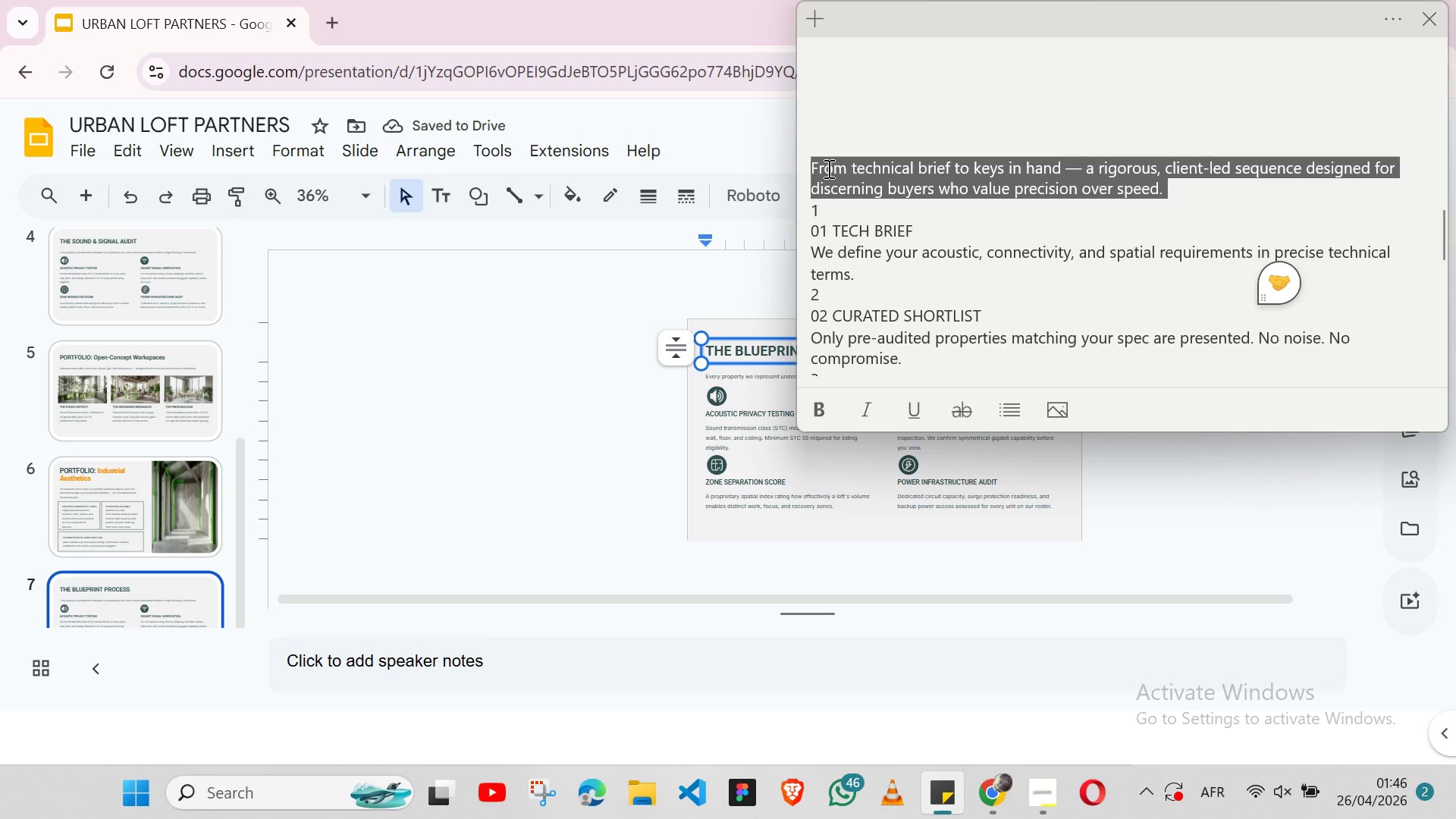 
key(Shift+ShiftLeft)
 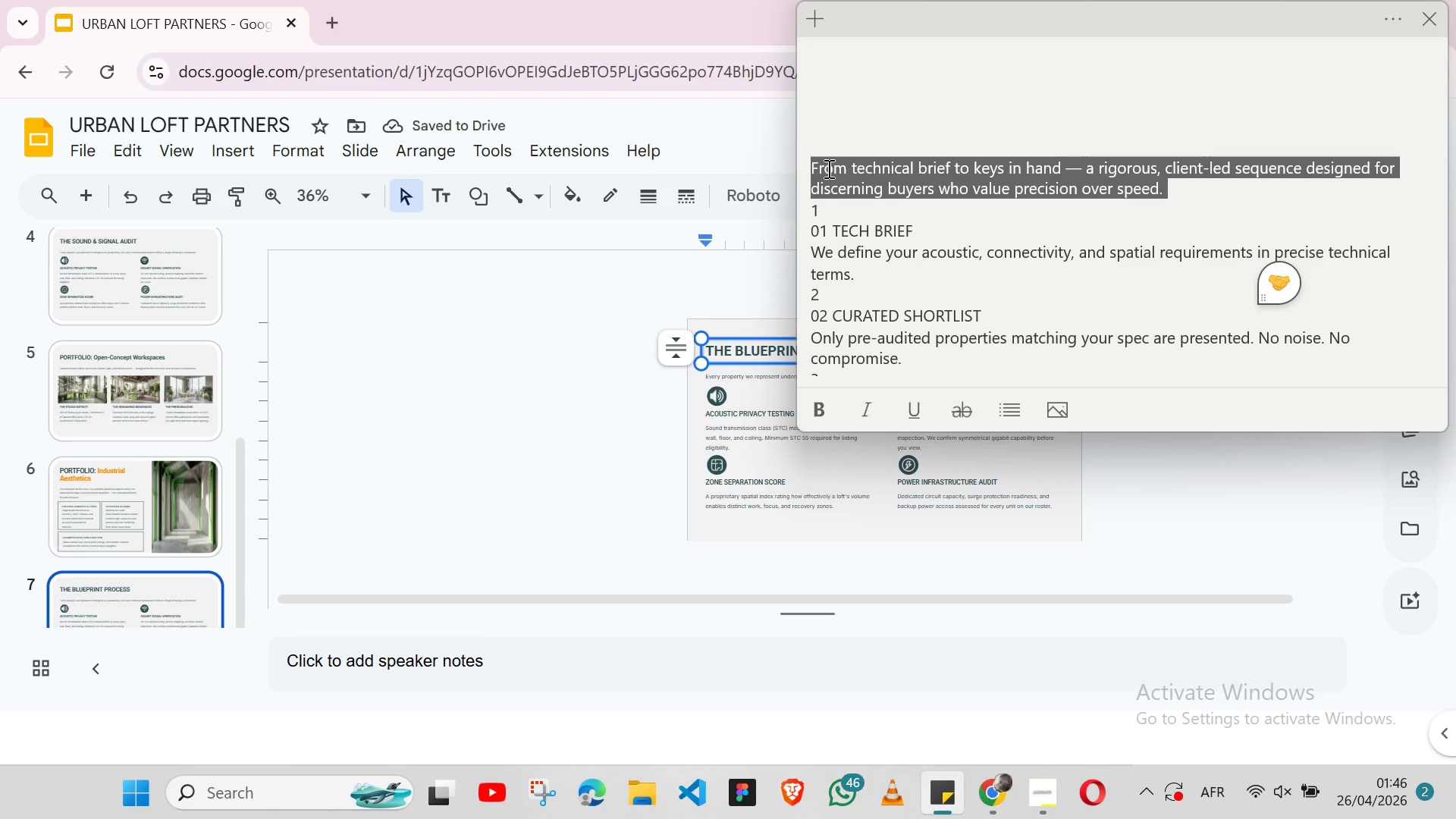 
key(Shift+ArrowLeft)
 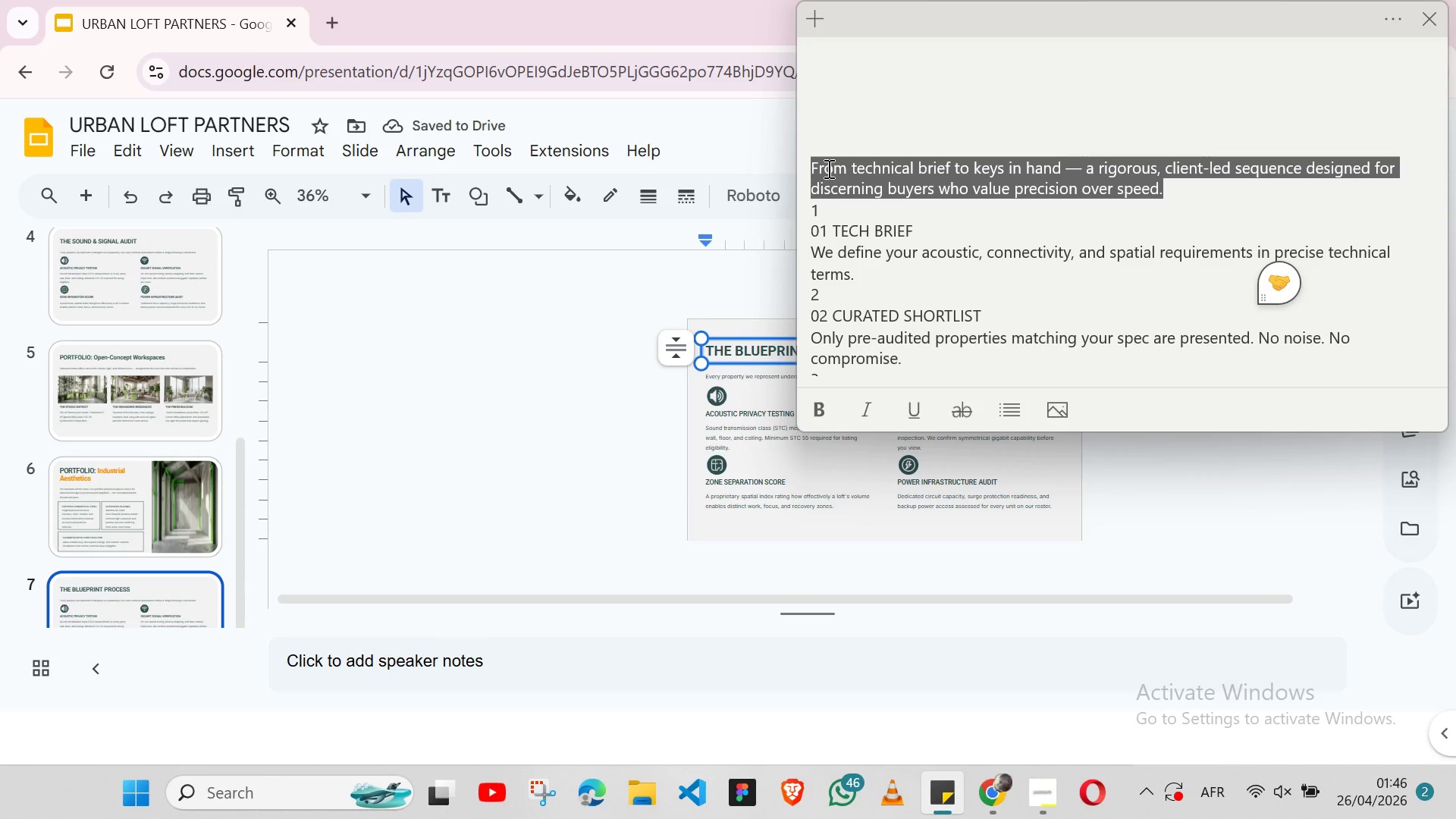 
key(Control+C)
 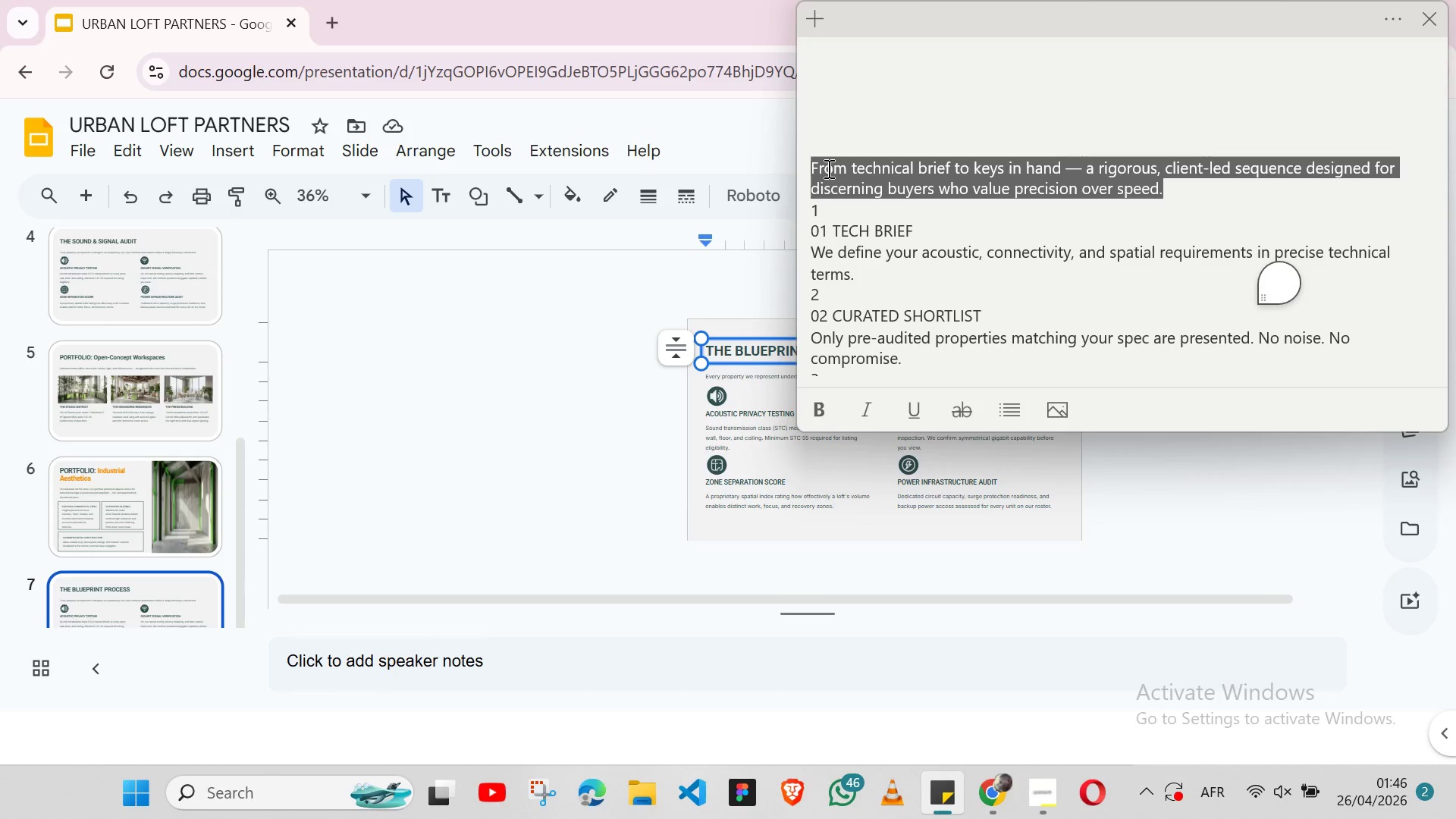 
key(Control+X)
 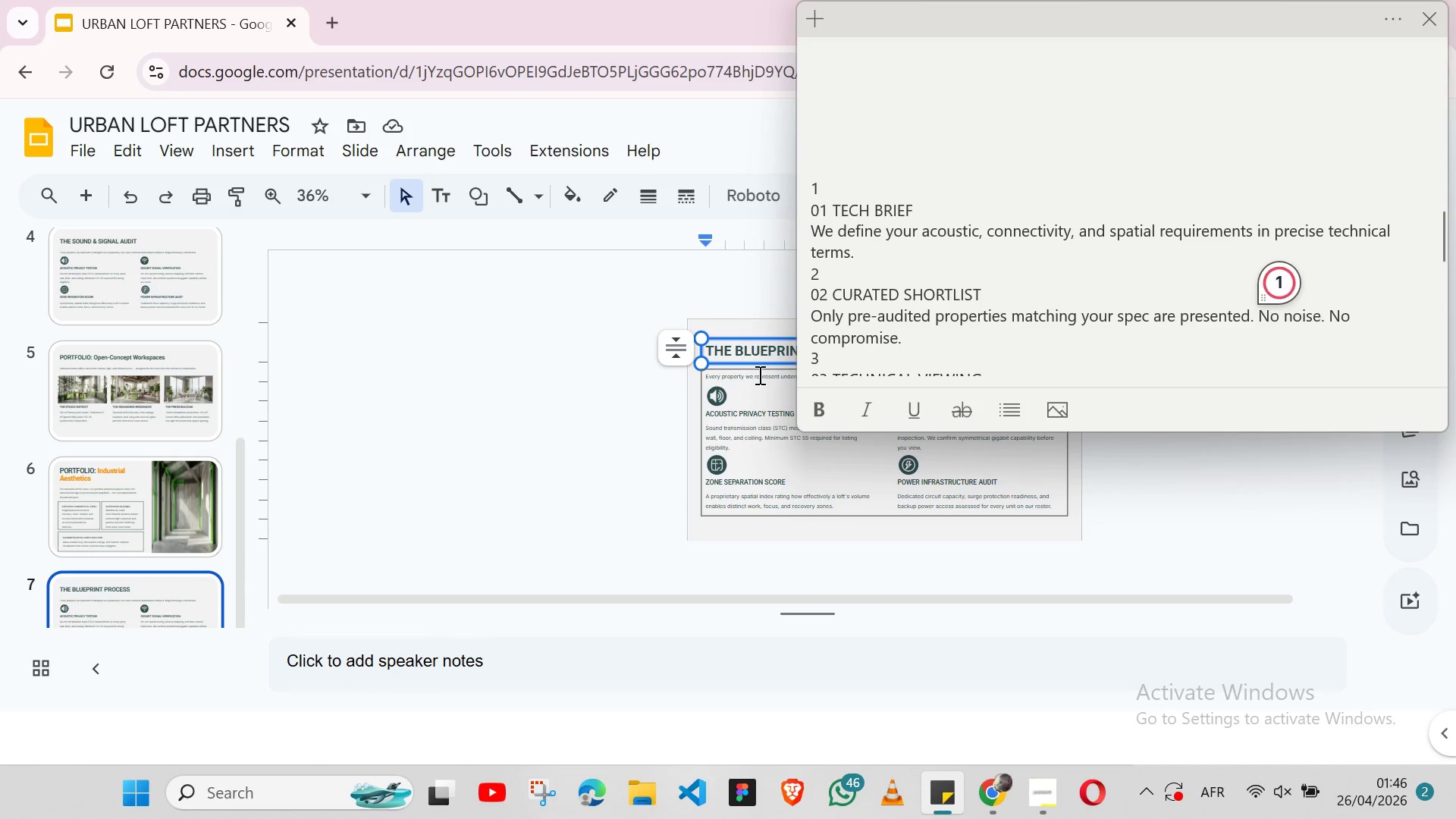 
double_click([758, 375])
 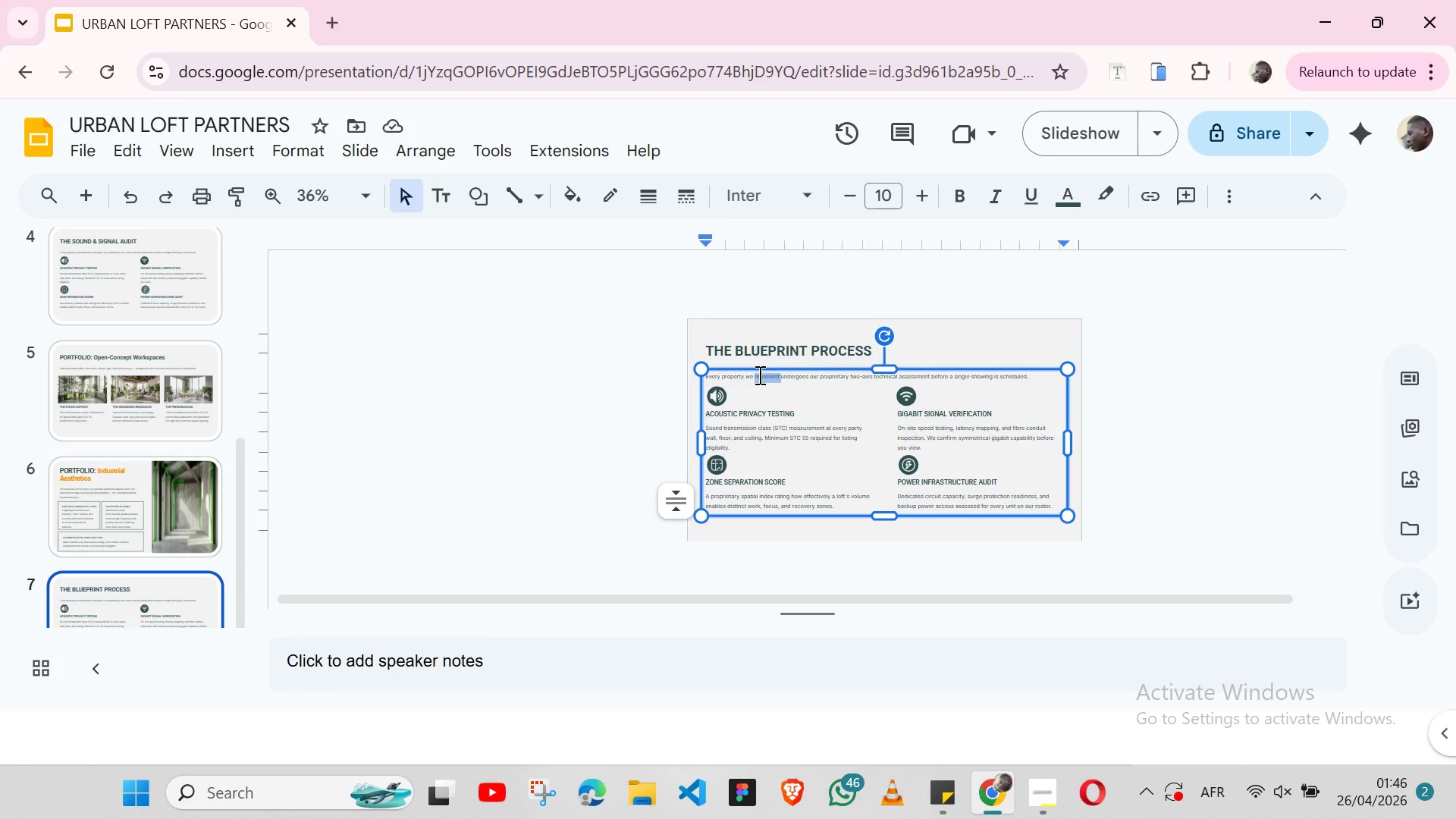 
double_click([758, 375])
 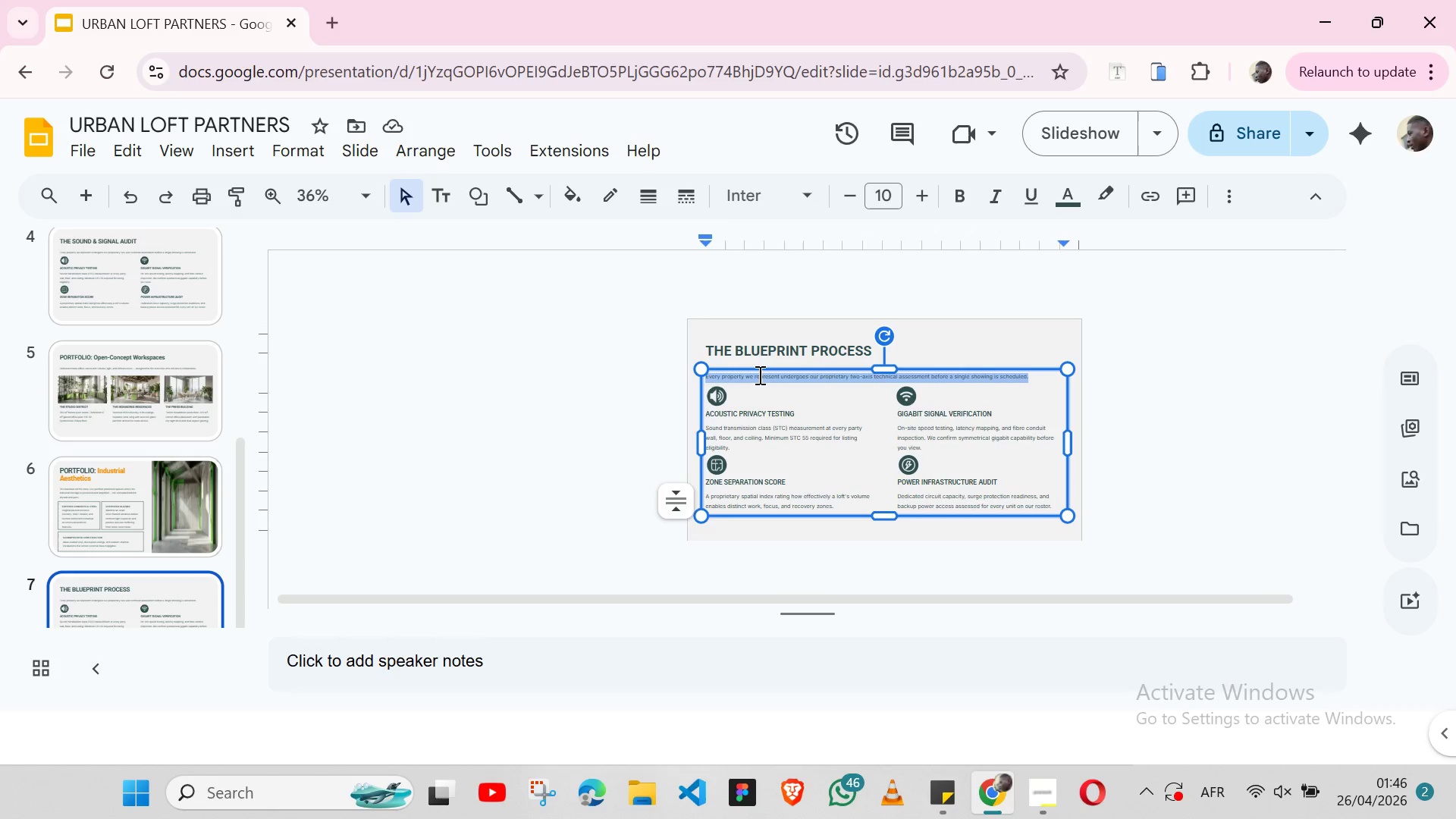 
triple_click([758, 375])
 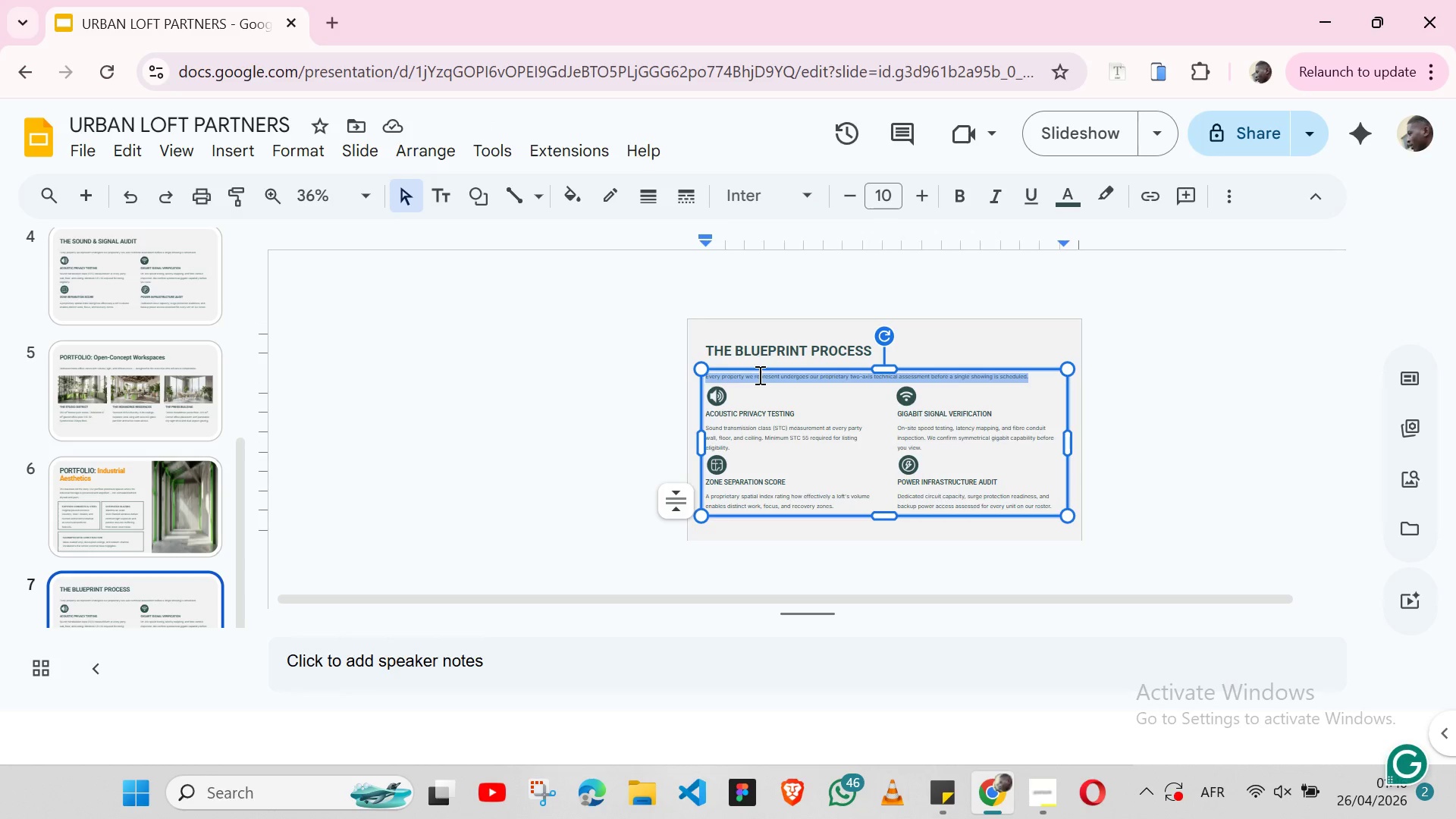 
key(Control+V)
 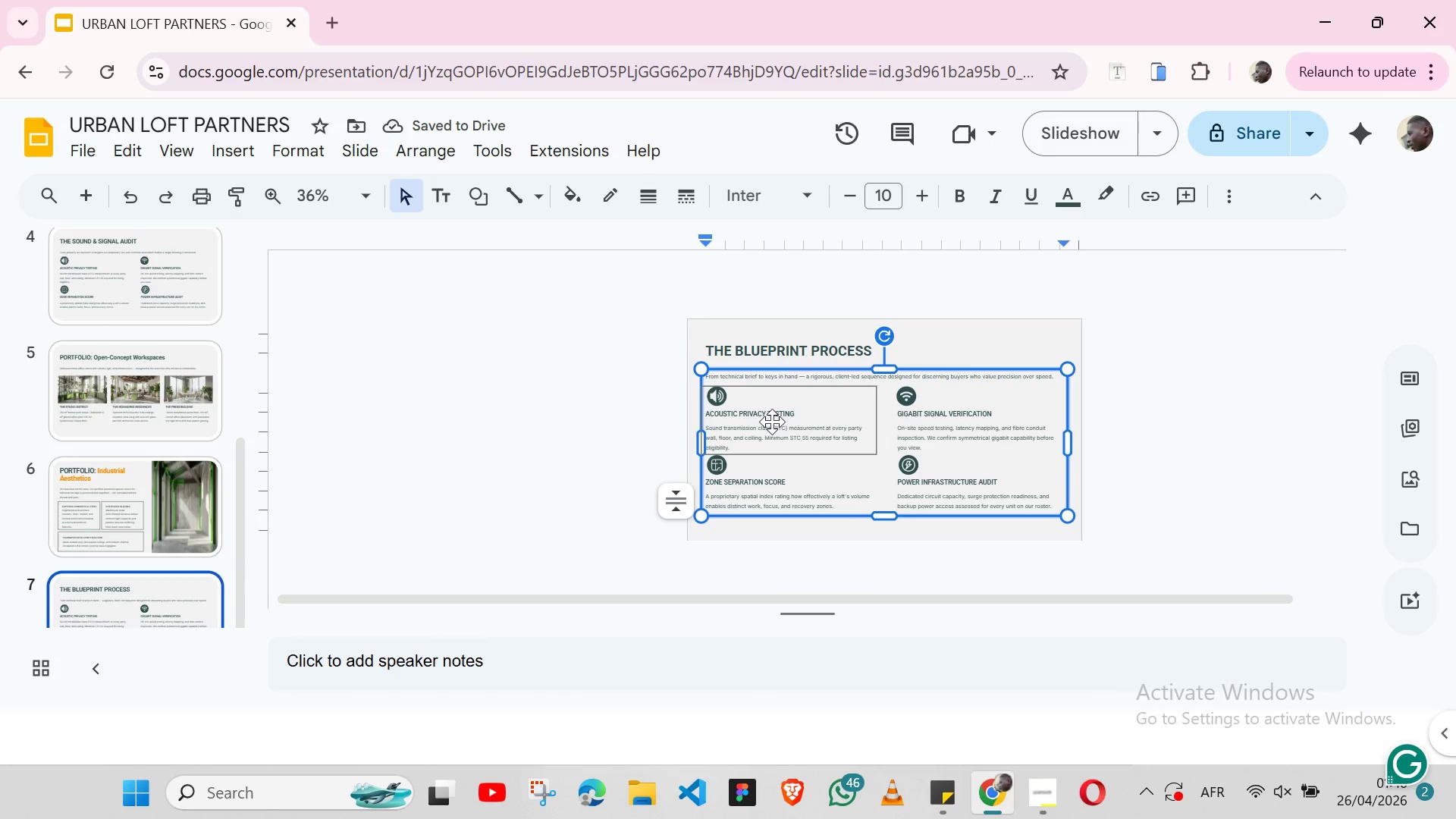 
wait(5.97)
 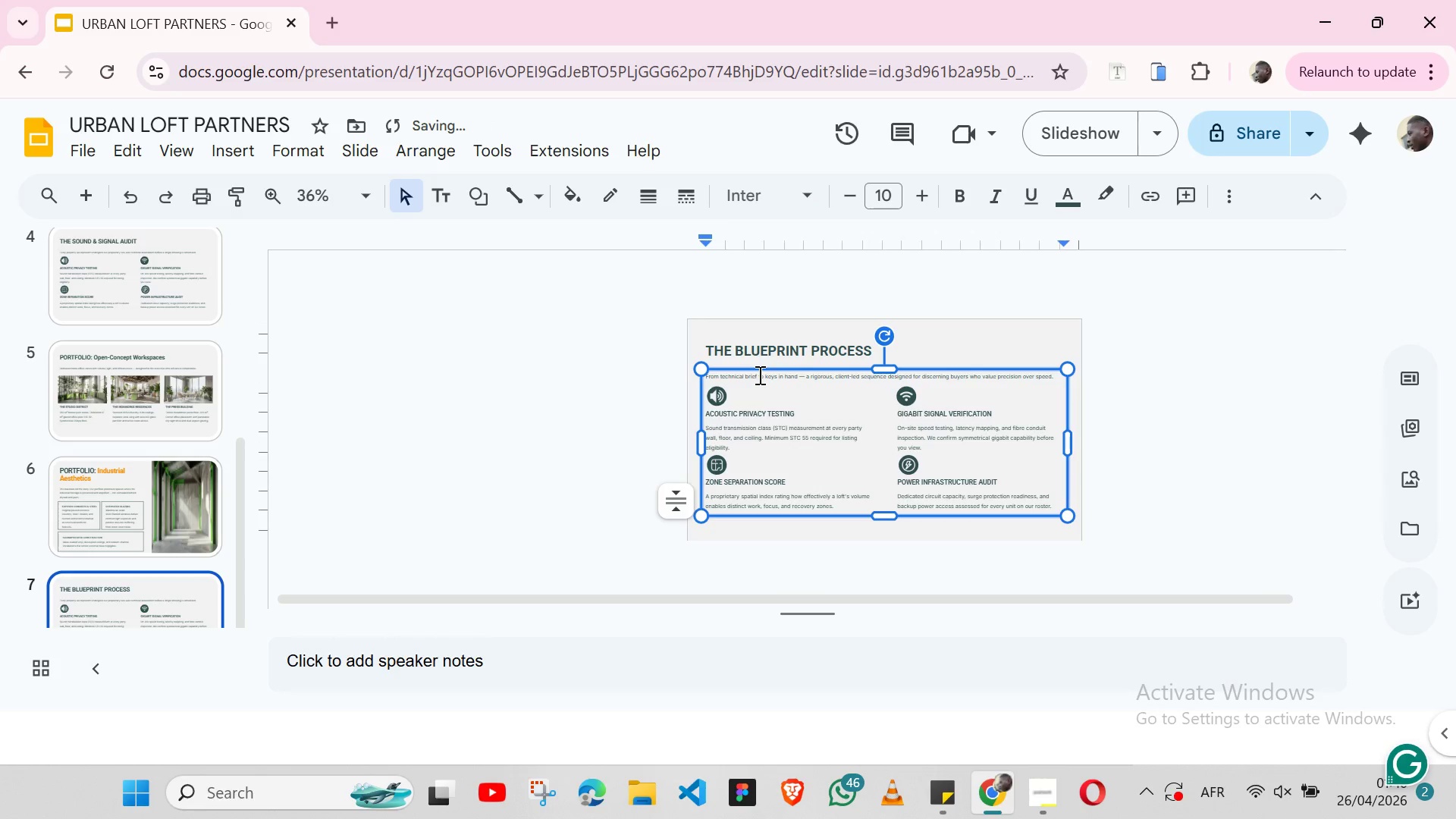 
left_click([945, 780])
 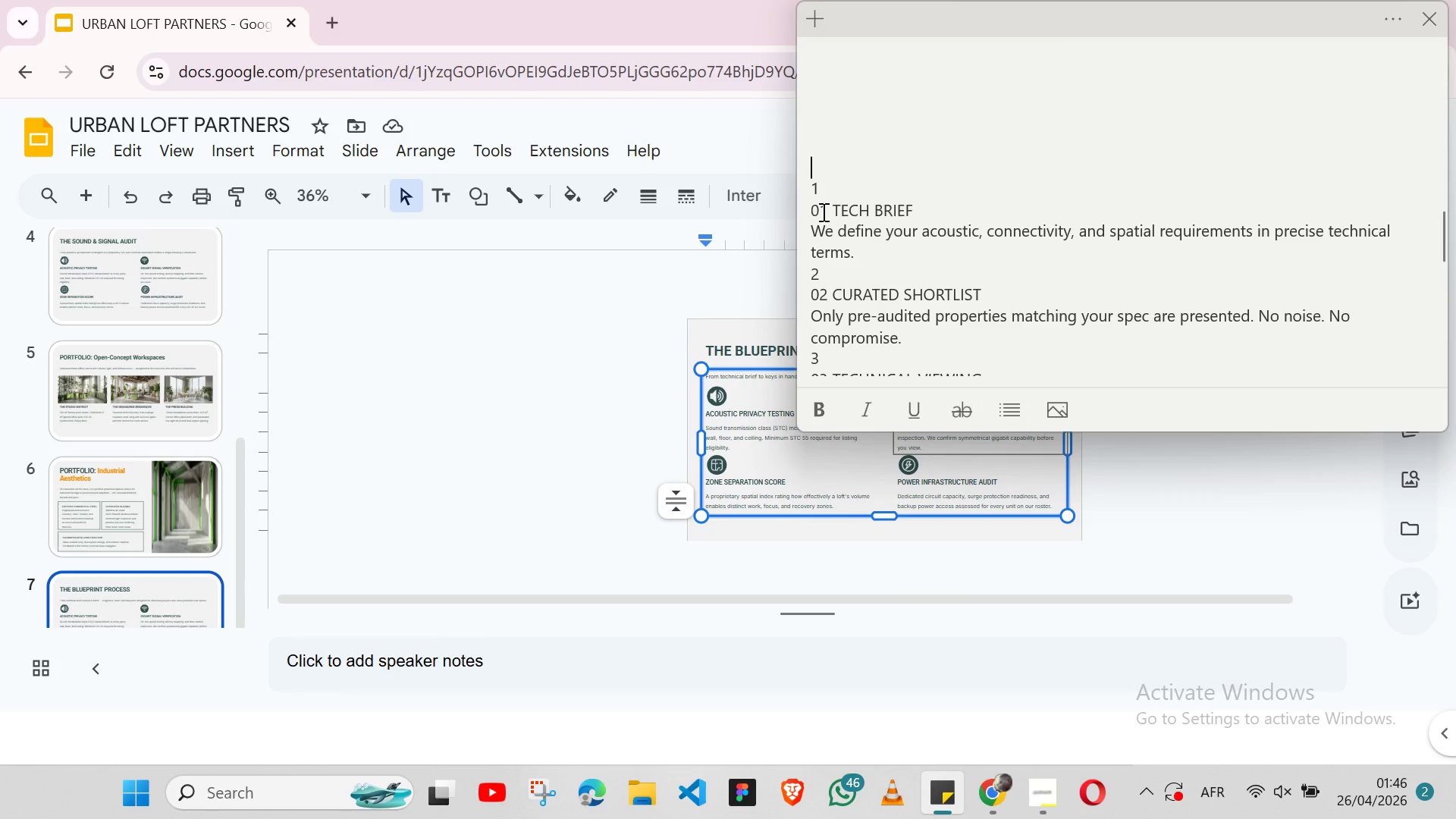 
double_click([822, 212])
 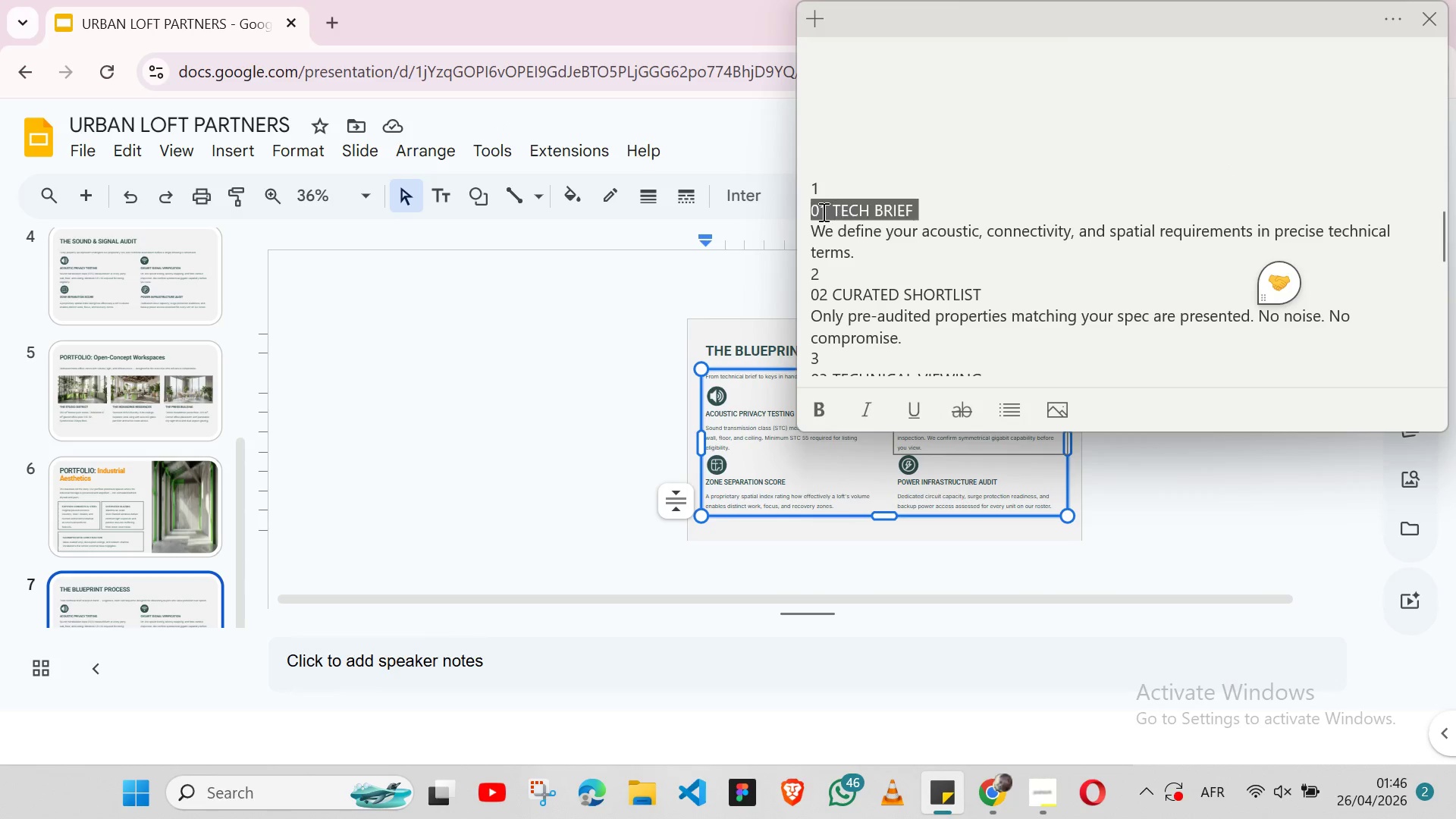 
triple_click([822, 212])
 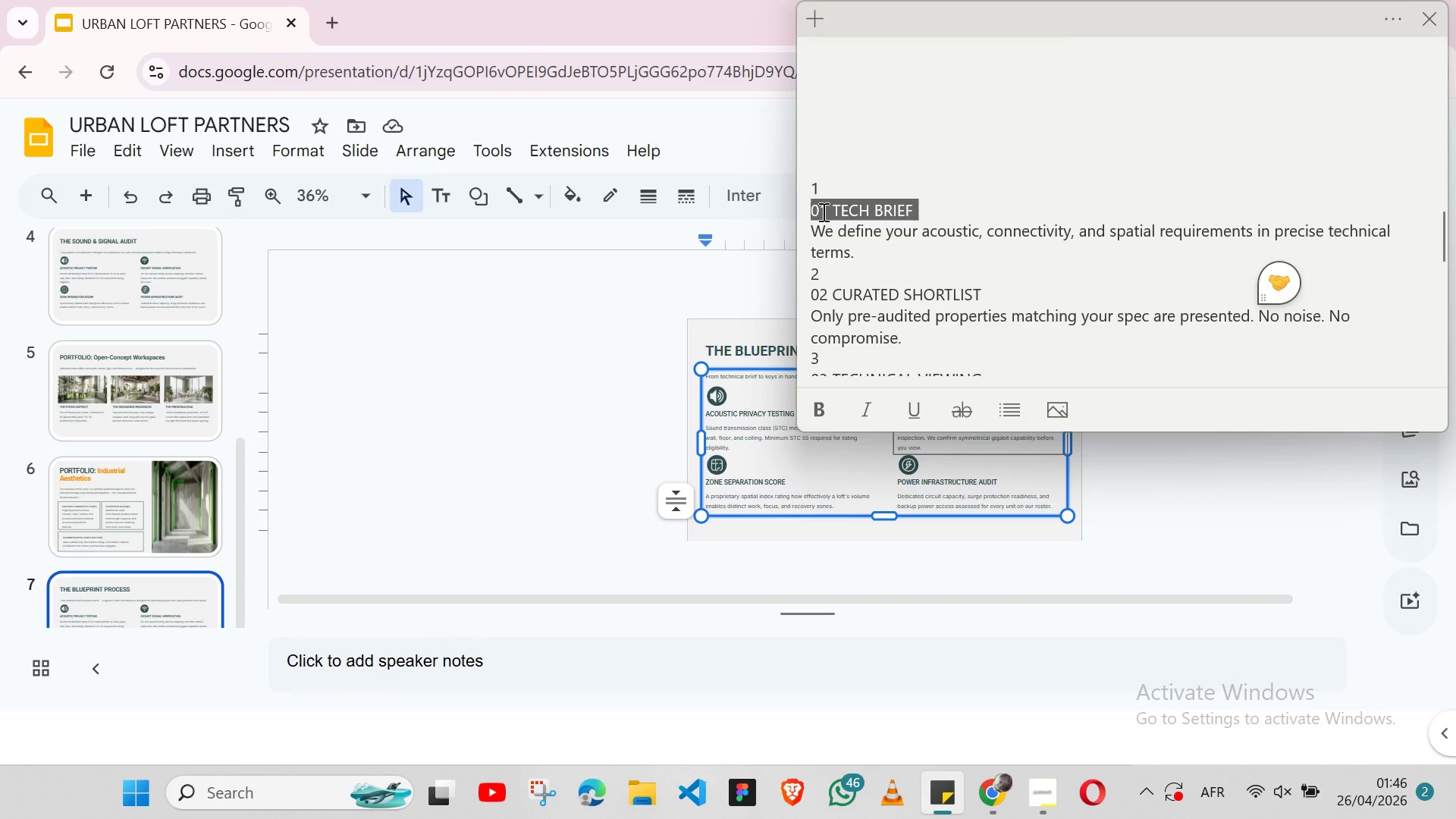 
key(Shift+ShiftLeft)
 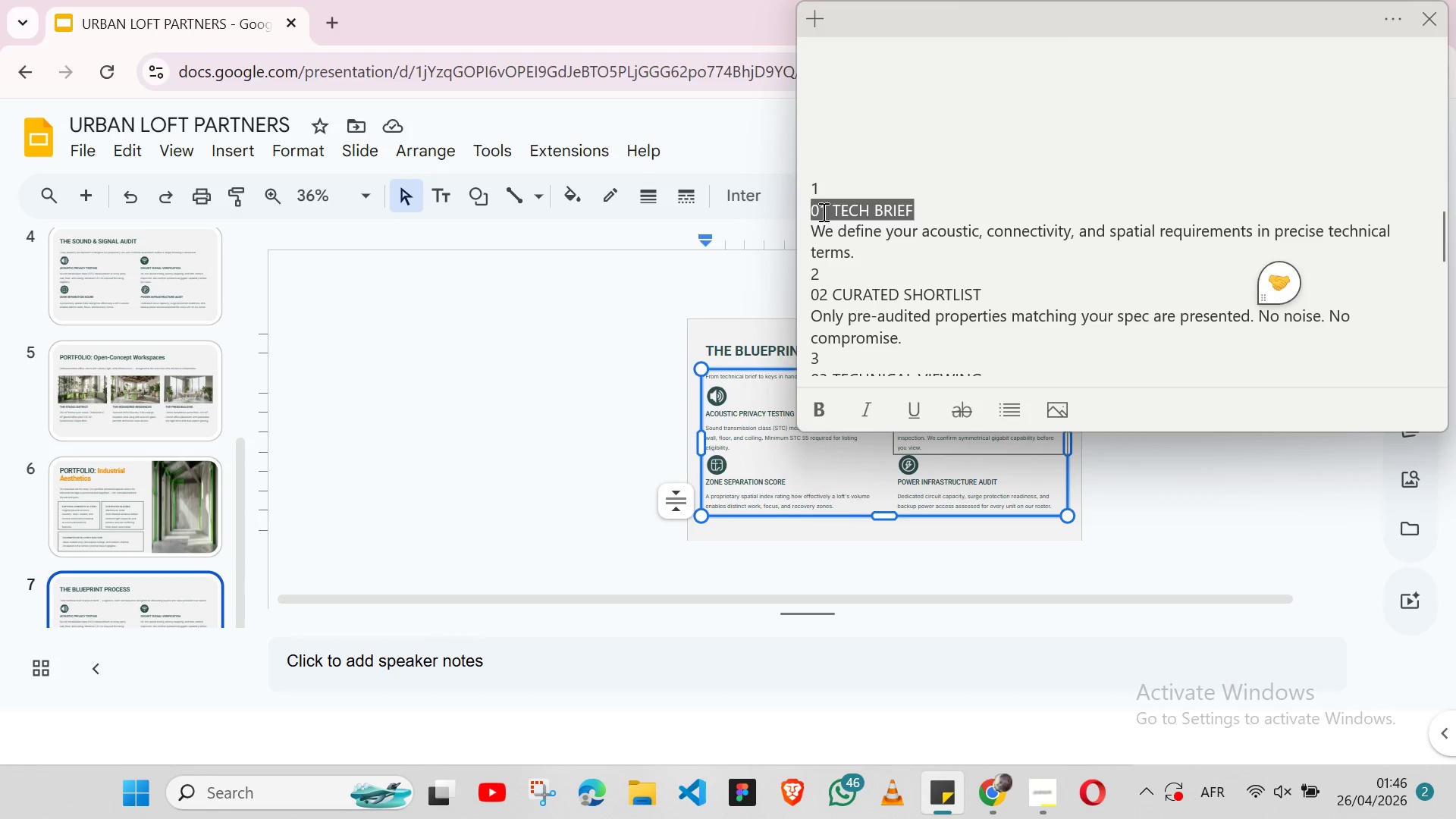 
key(Shift+ArrowLeft)
 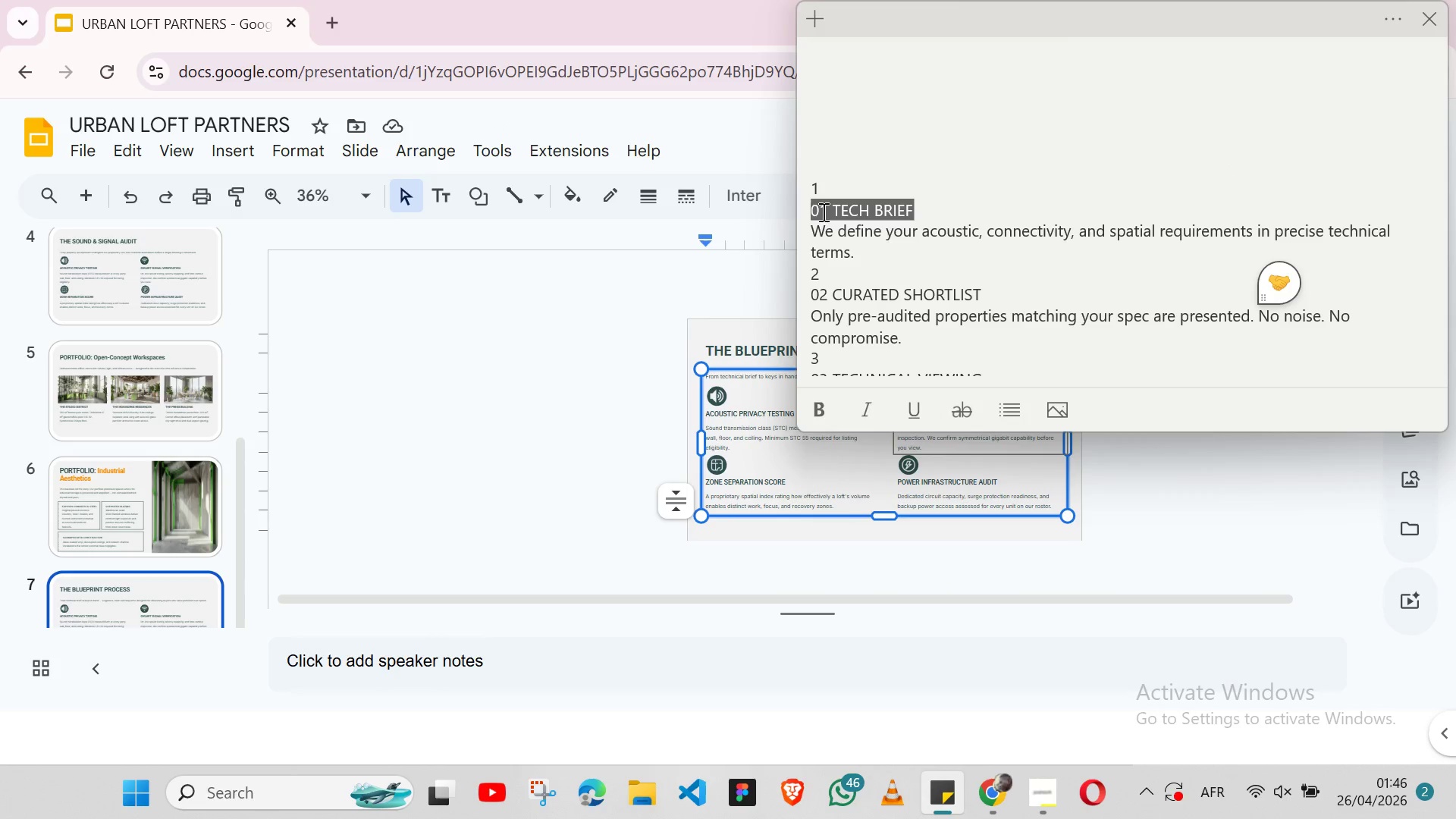 
key(Control+X)
 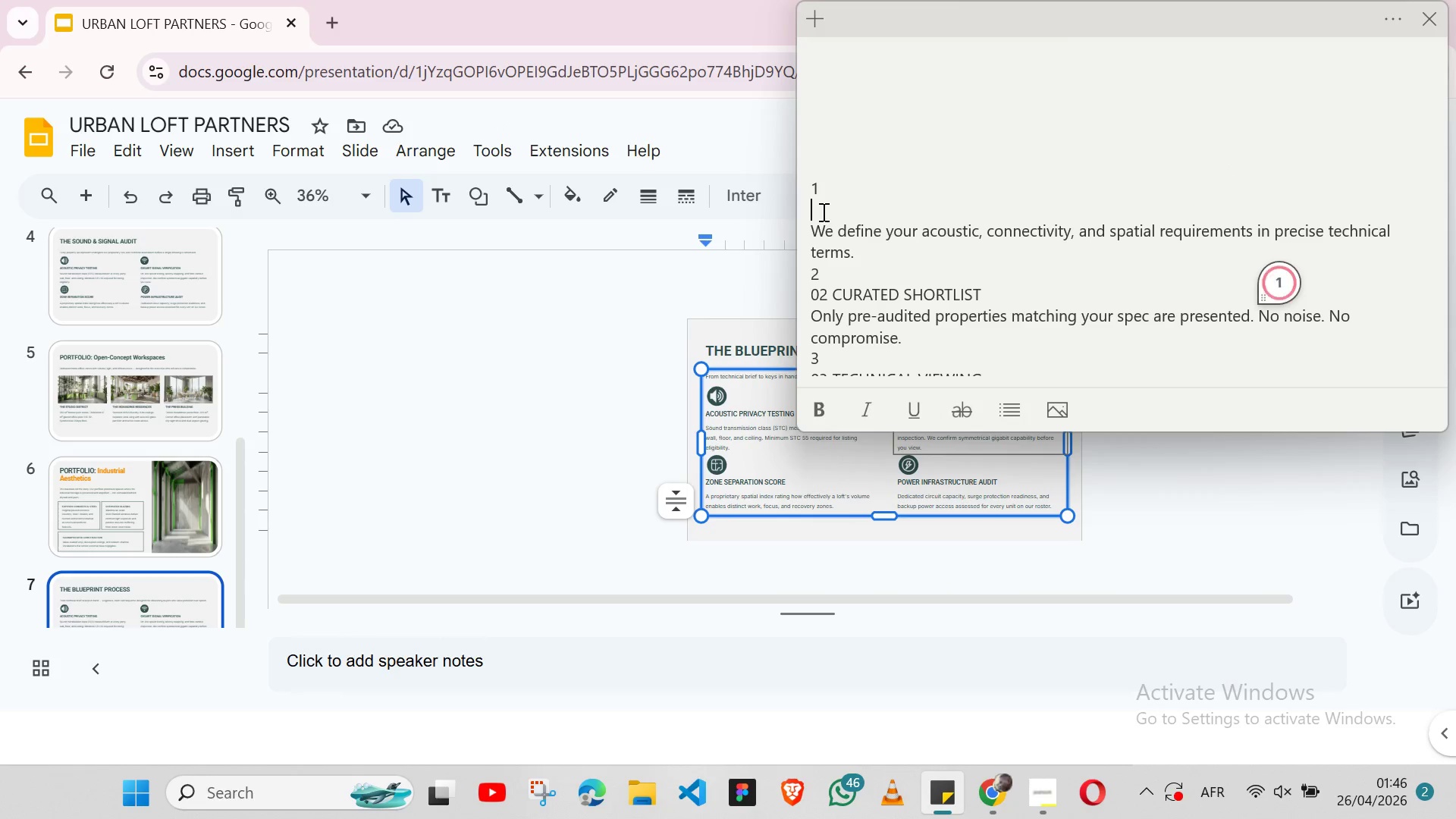 
key(Backspace)
 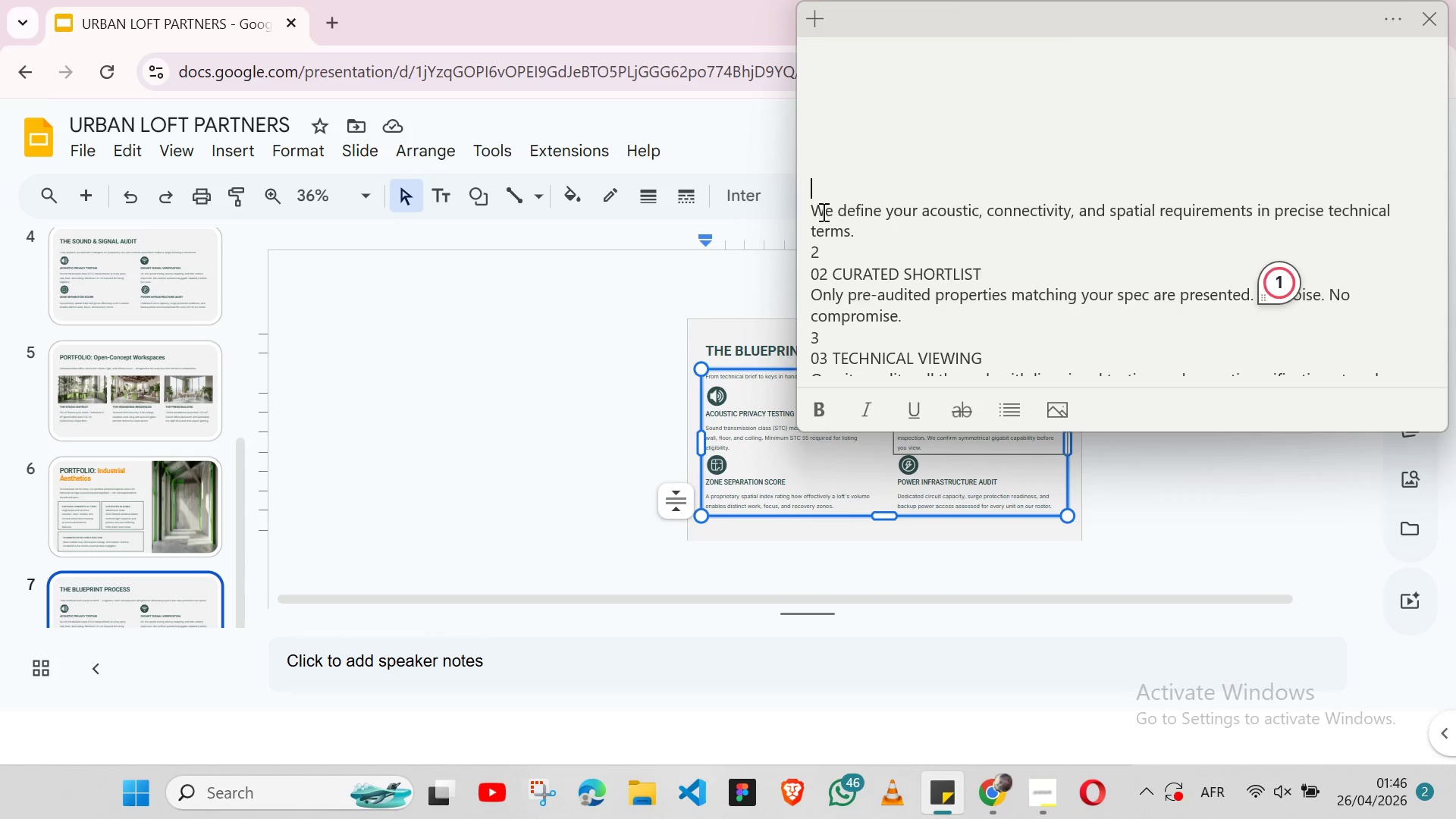 
key(Backspace)
 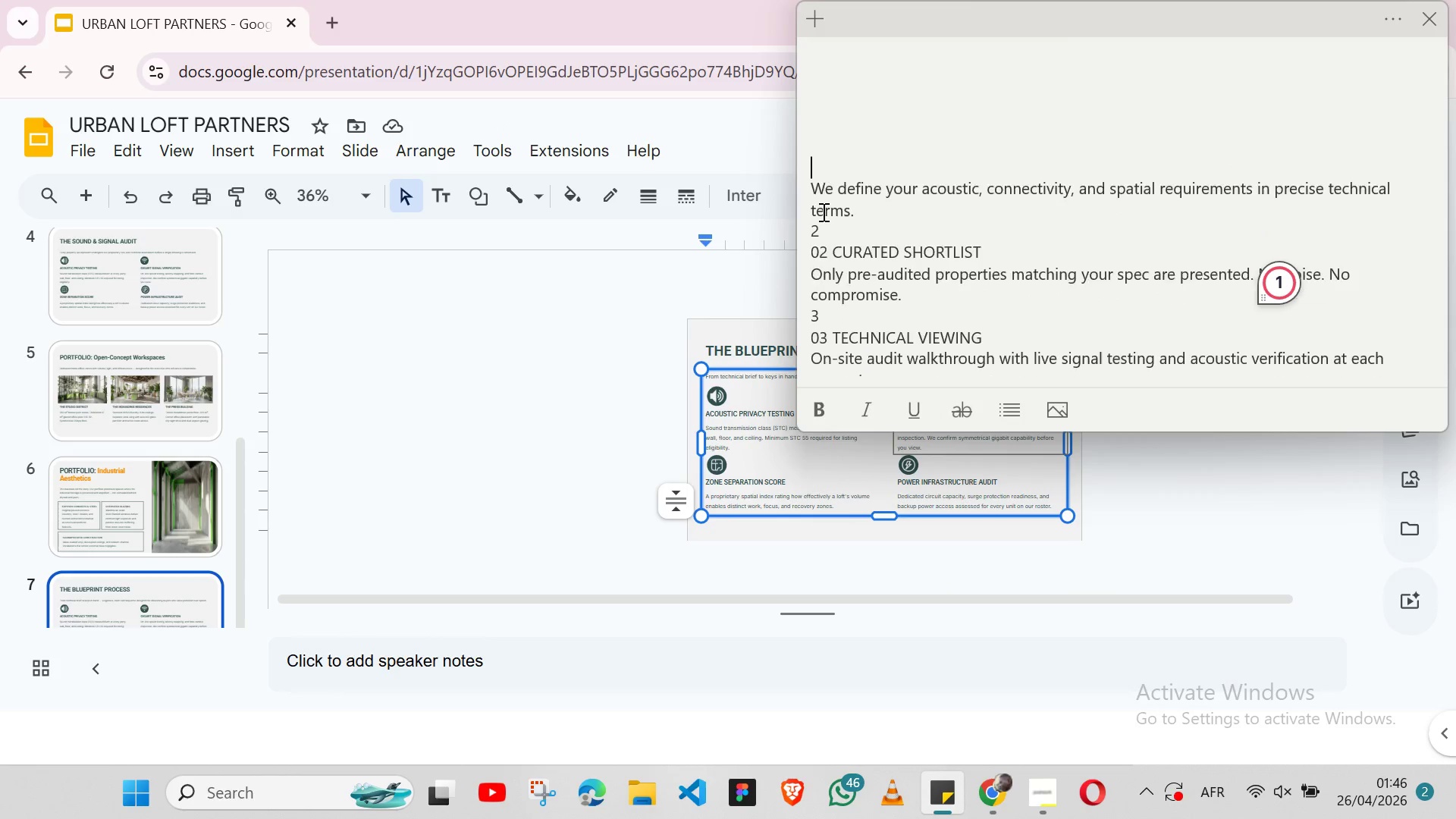 
key(Backspace)
 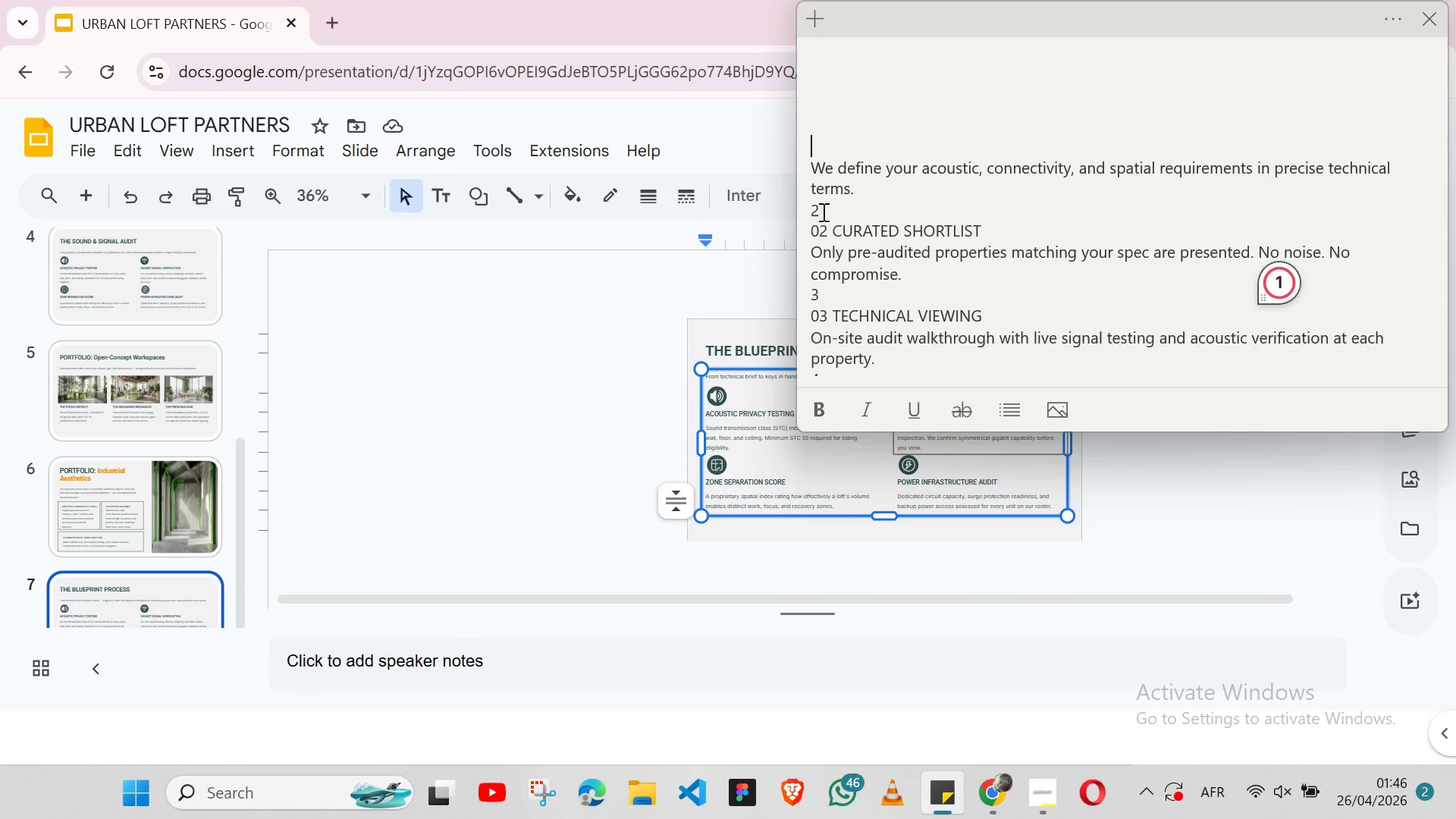 
key(Backspace)
 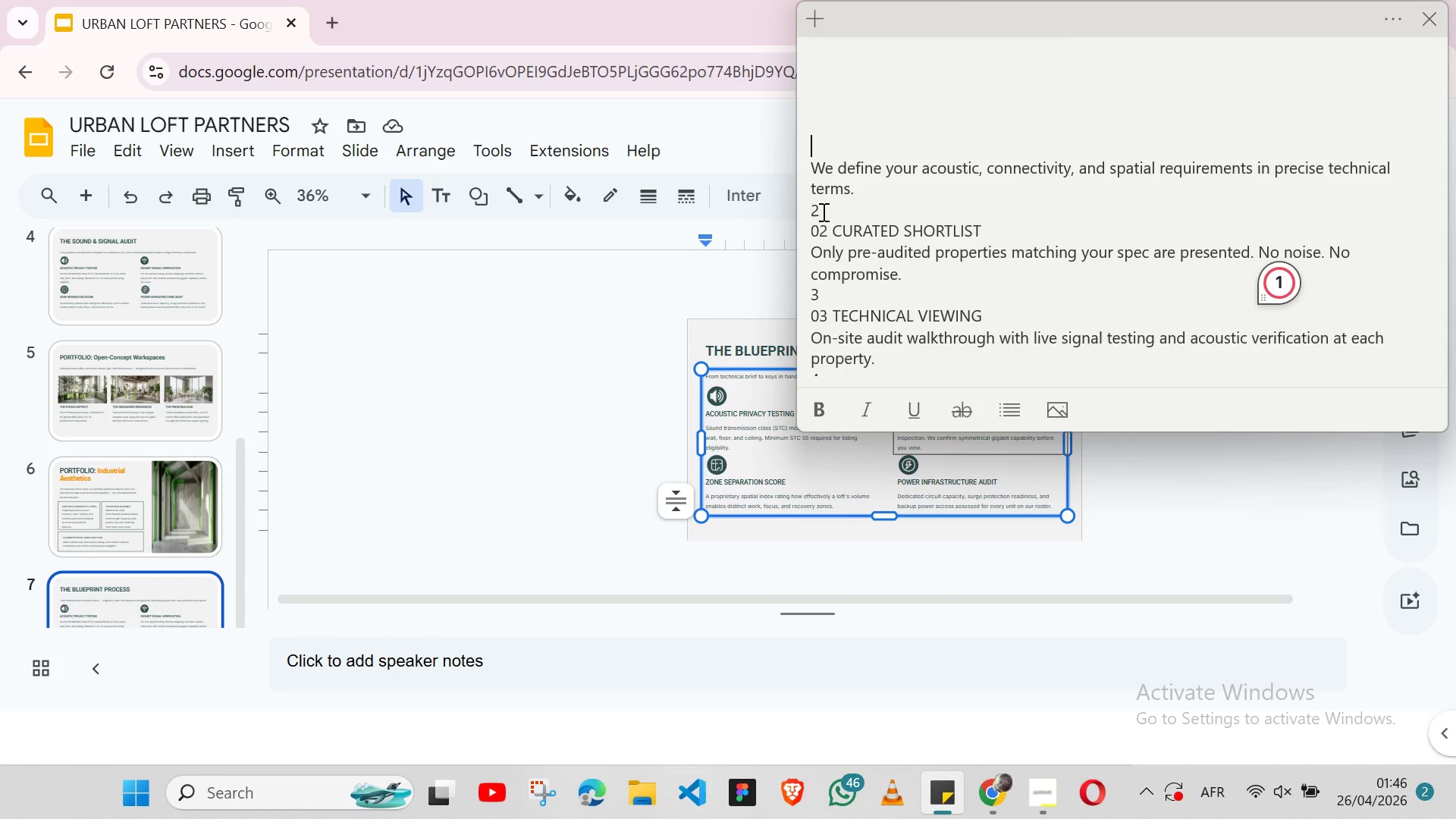 
key(Backspace)
 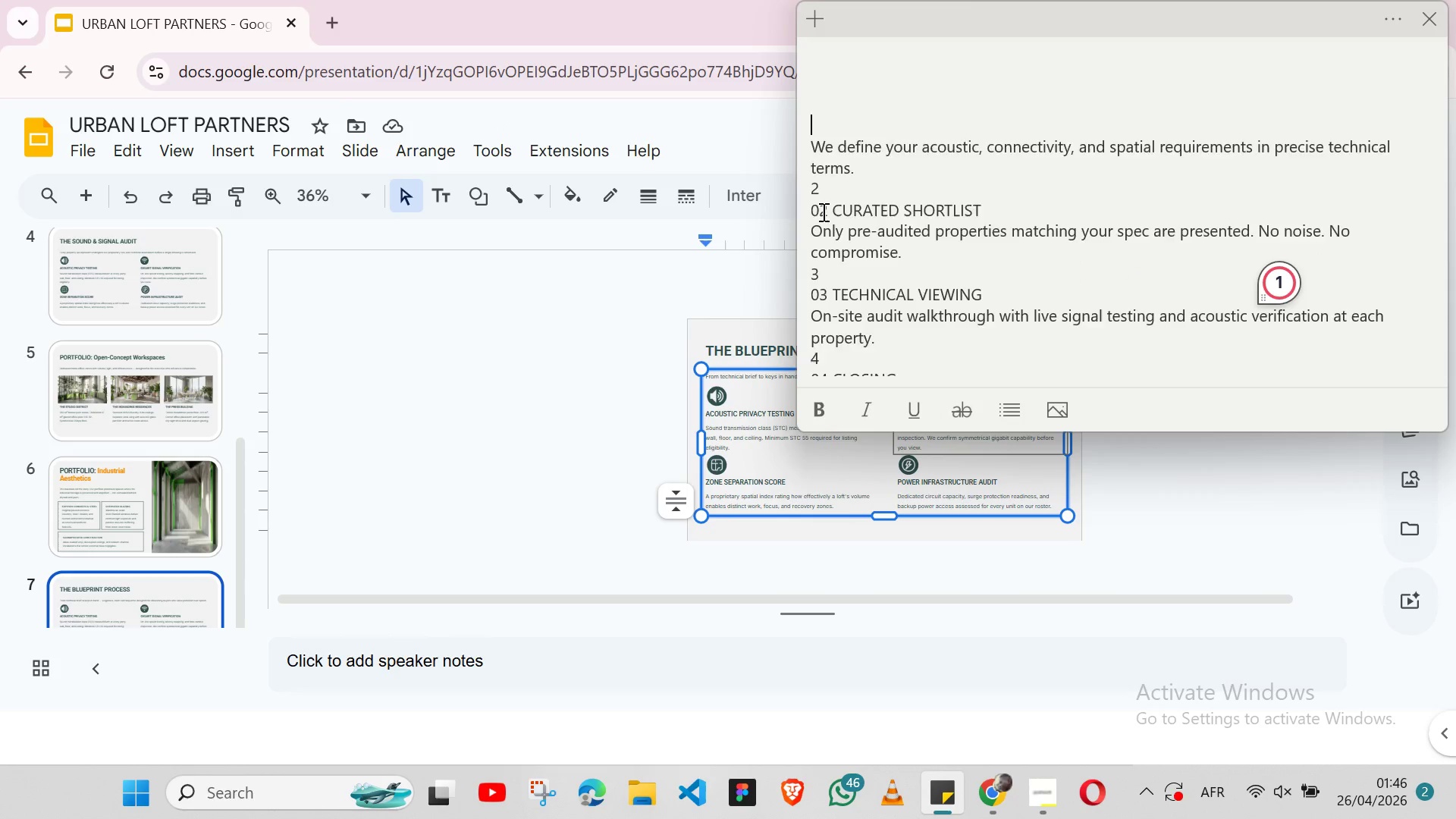 
key(Backspace)
 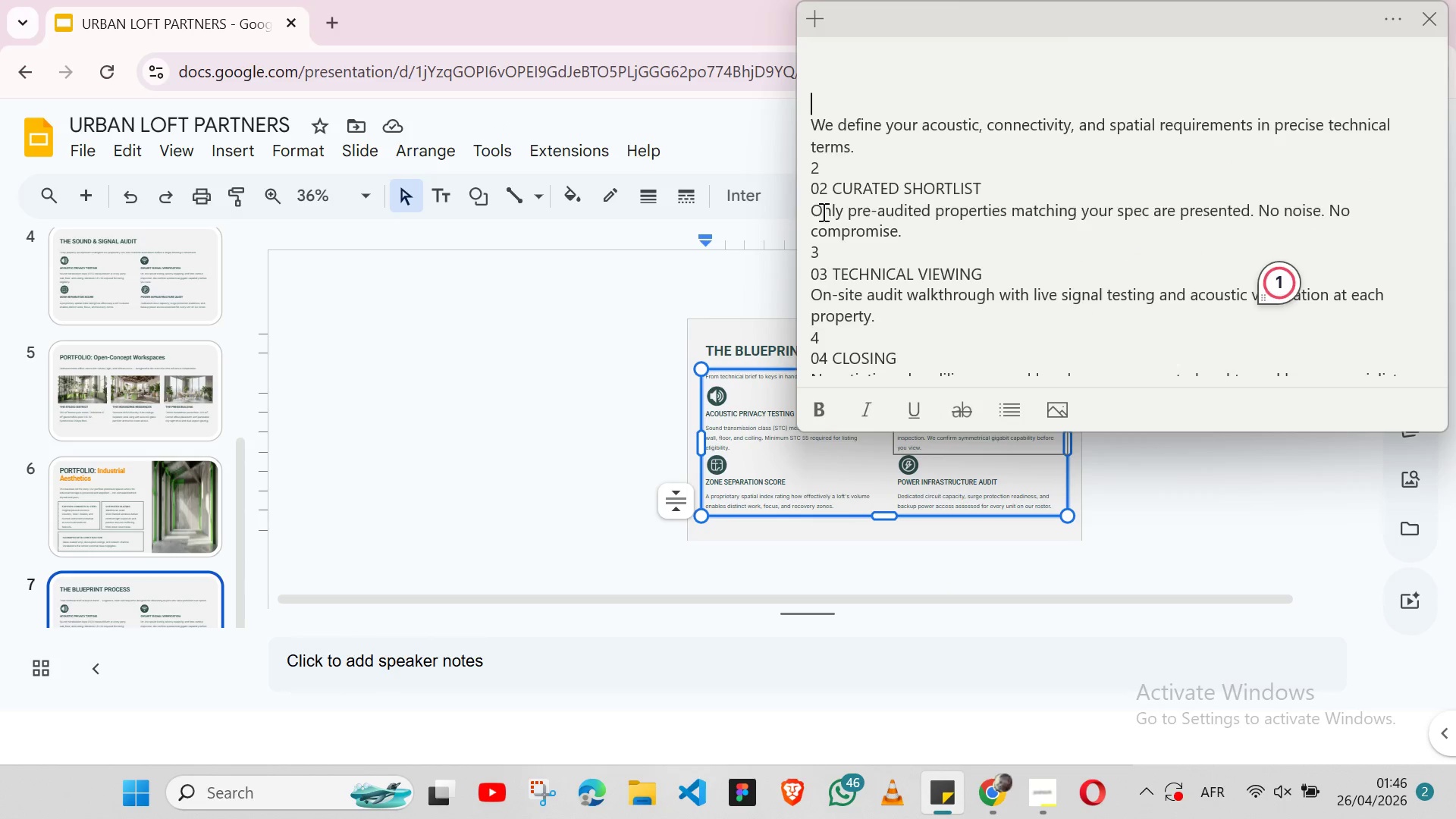 
key(Backspace)
 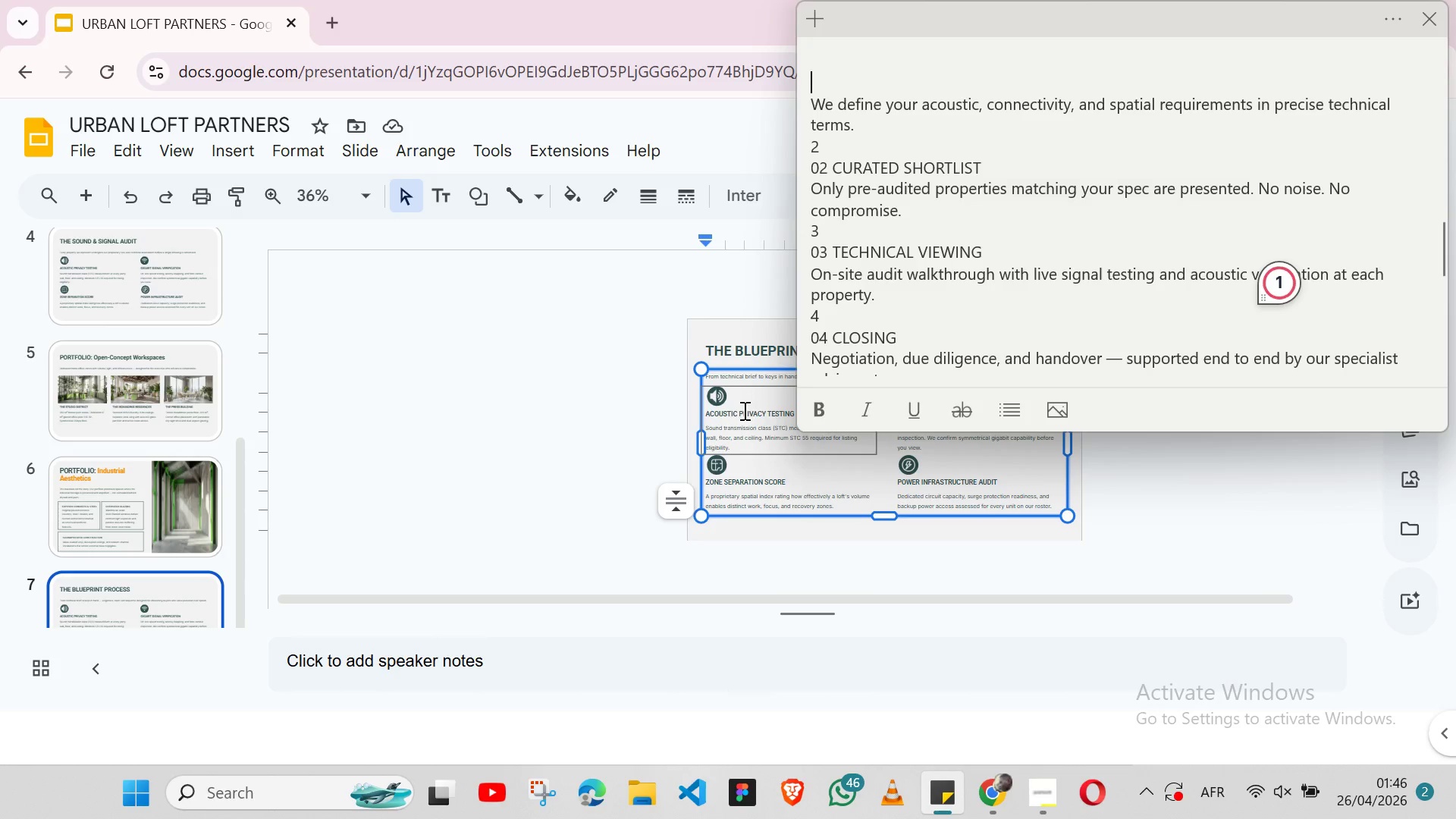 
double_click([743, 410])
 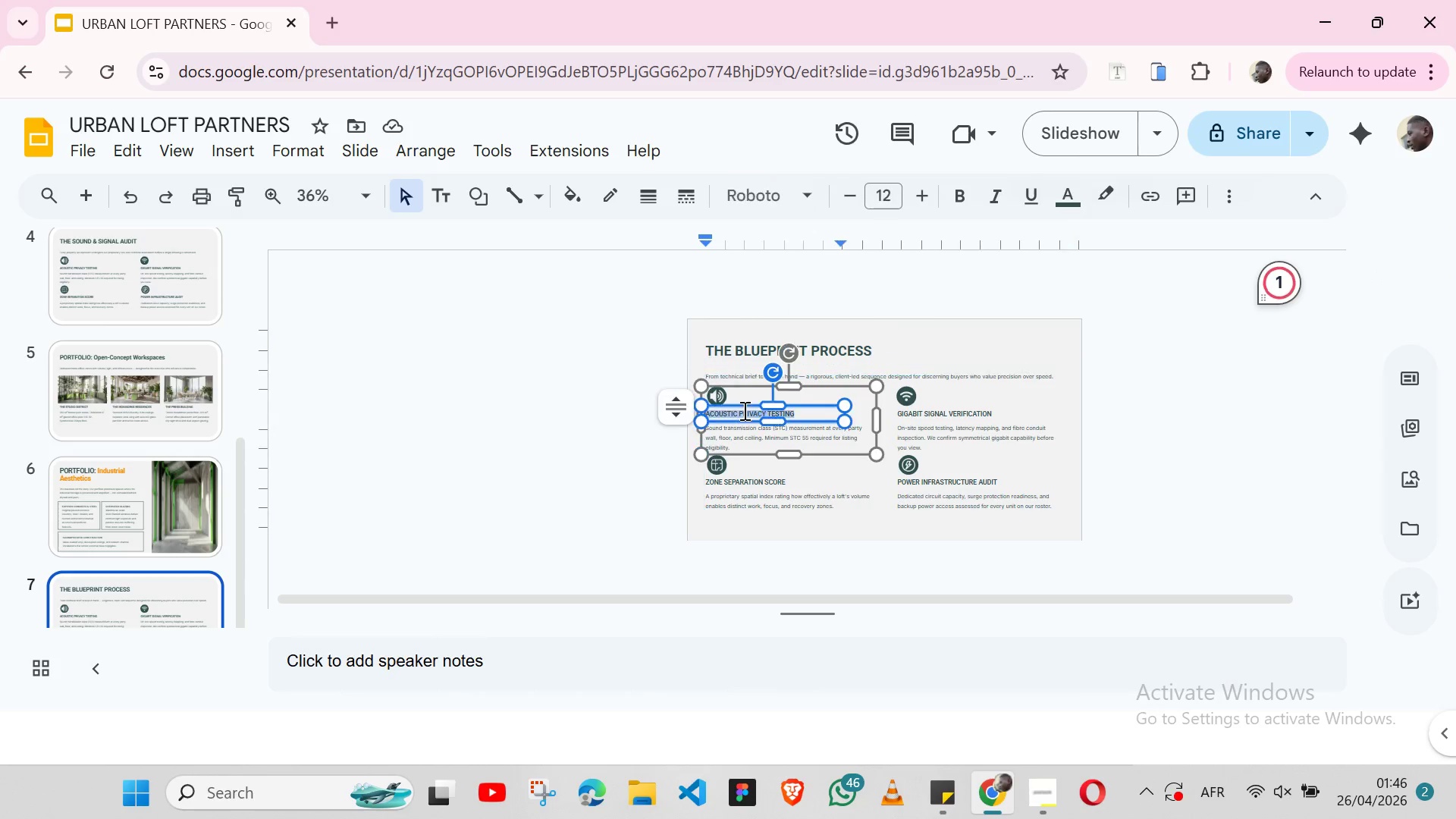 
triple_click([743, 410])
 